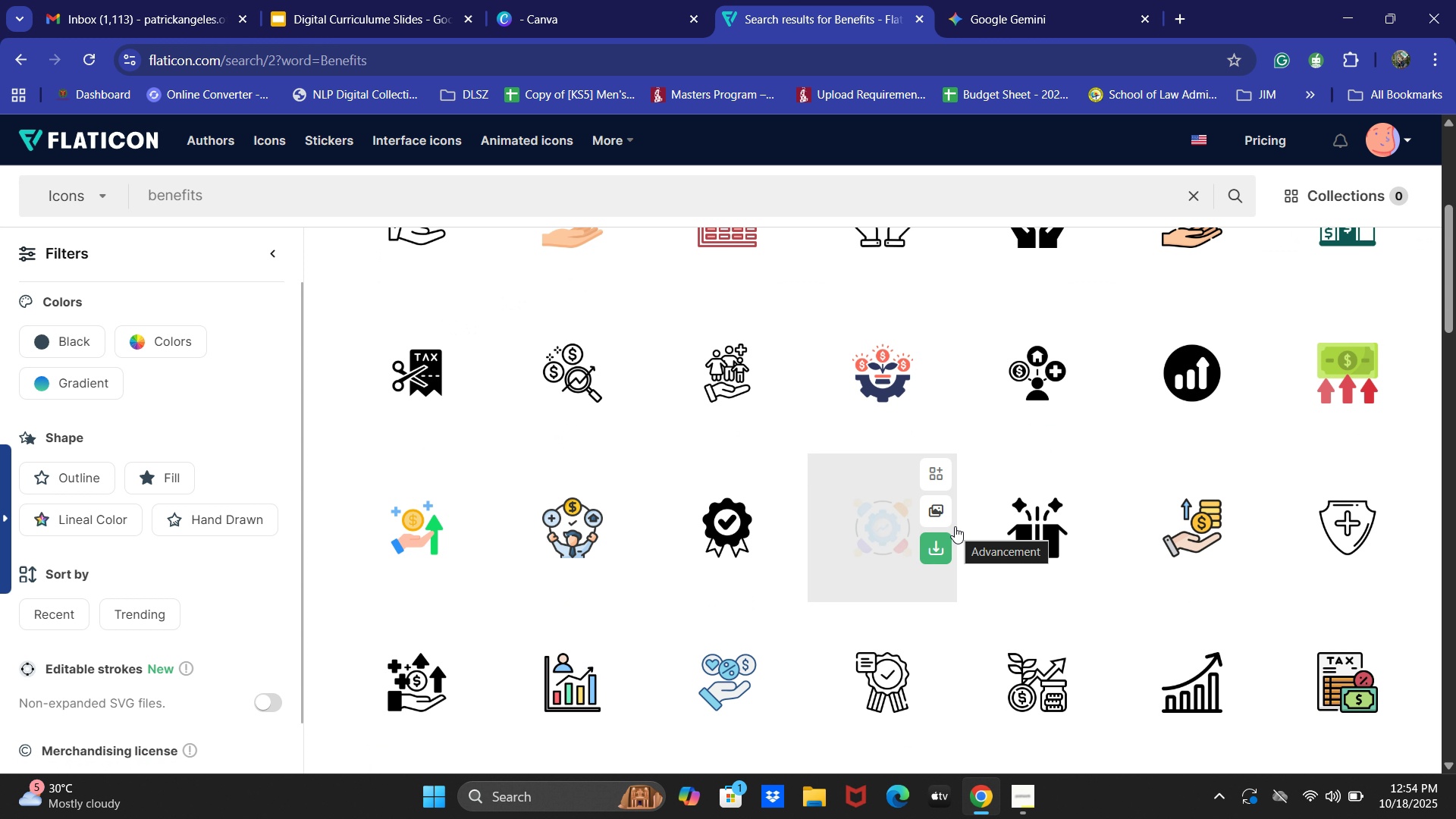 
scroll: coordinate [955, 526], scroll_direction: up, amount: 1.0
 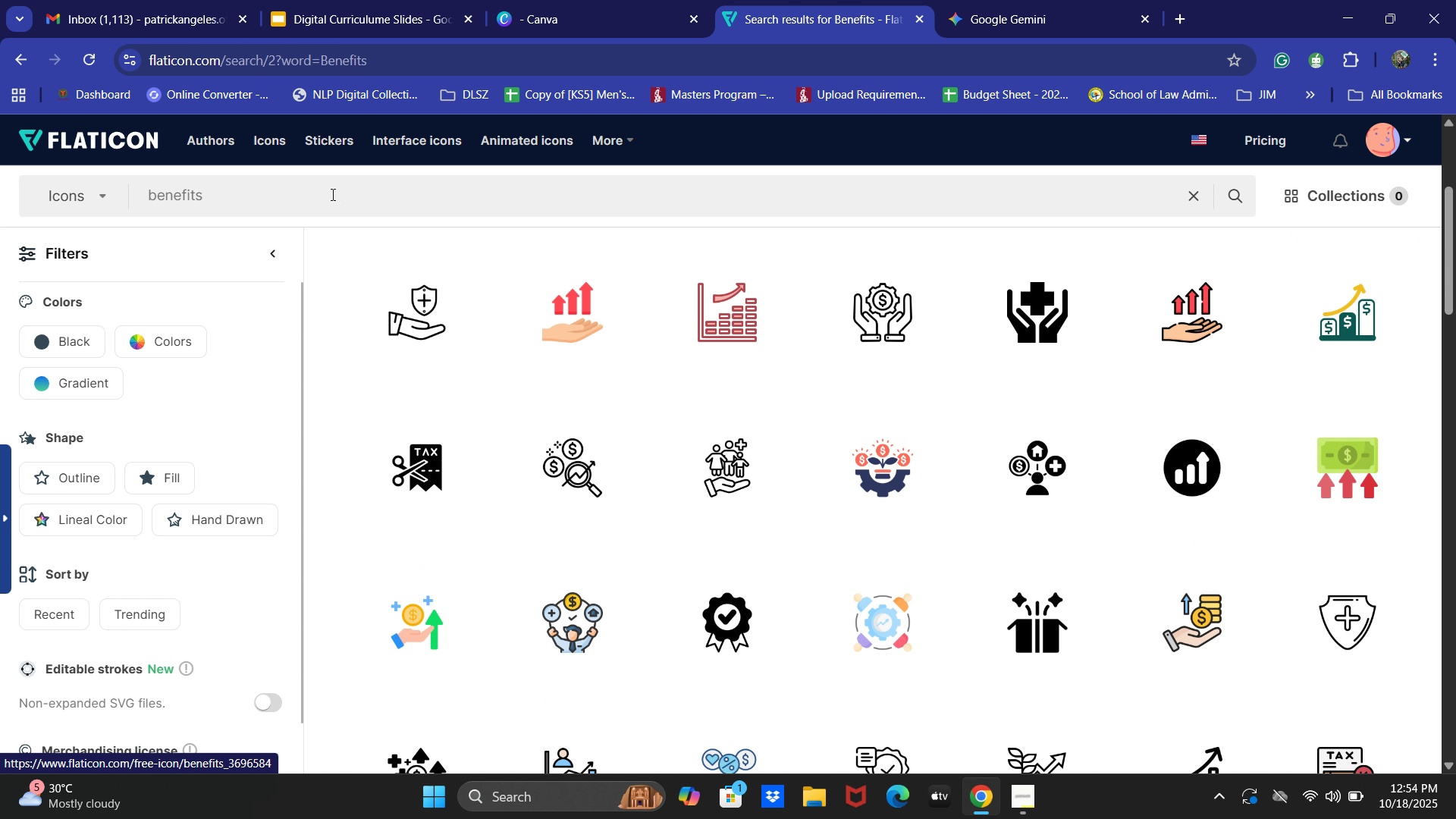 
left_click([331, 194])
 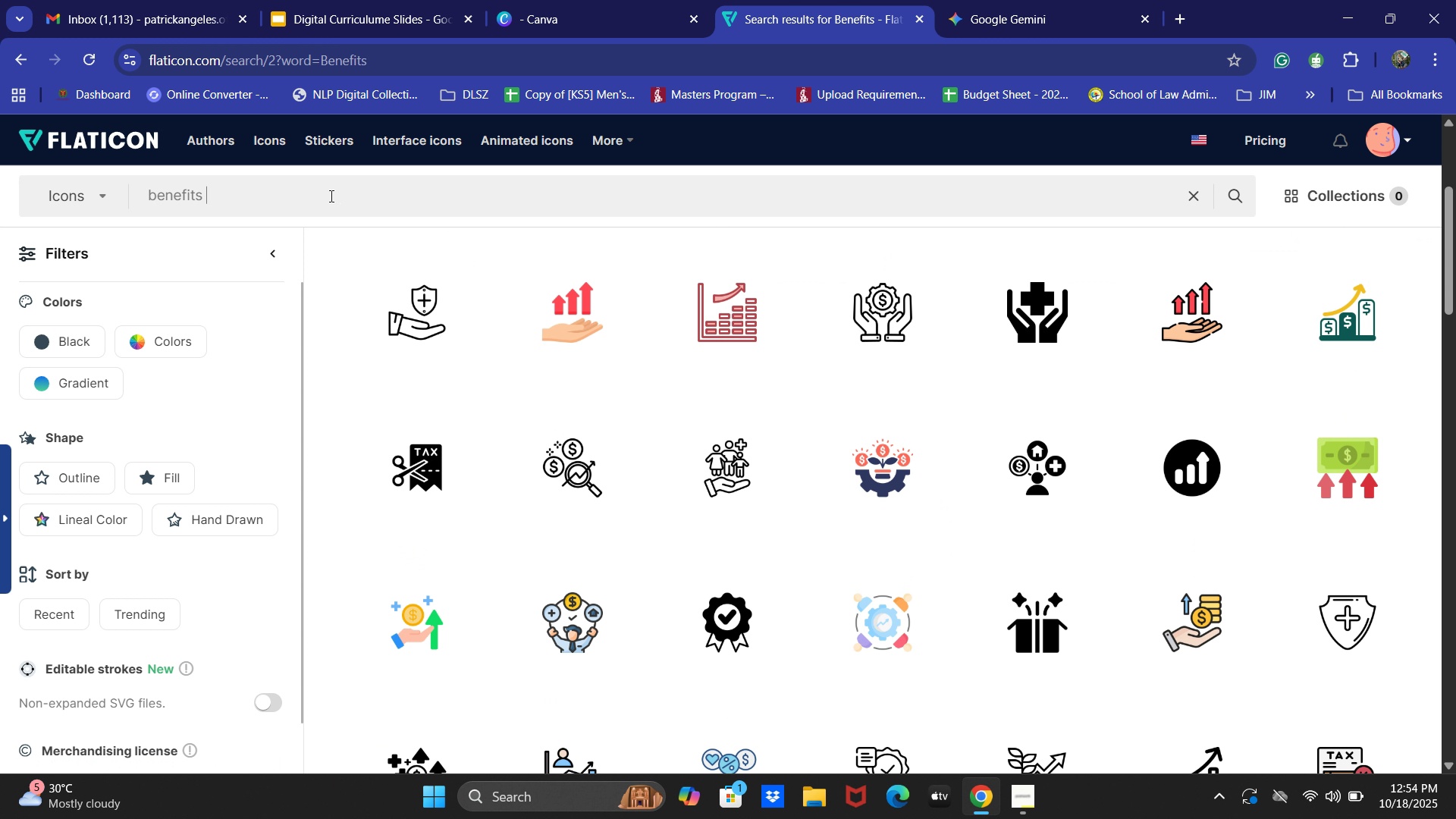 
type( od)
key(Backspace)
type(f sutd)
key(Backspace)
key(Backspace)
key(Backspace)
key(Backspace)
type(cur)
key(Backspace)
key(Backspace)
key(Backspace)
type(digital curriculum)
 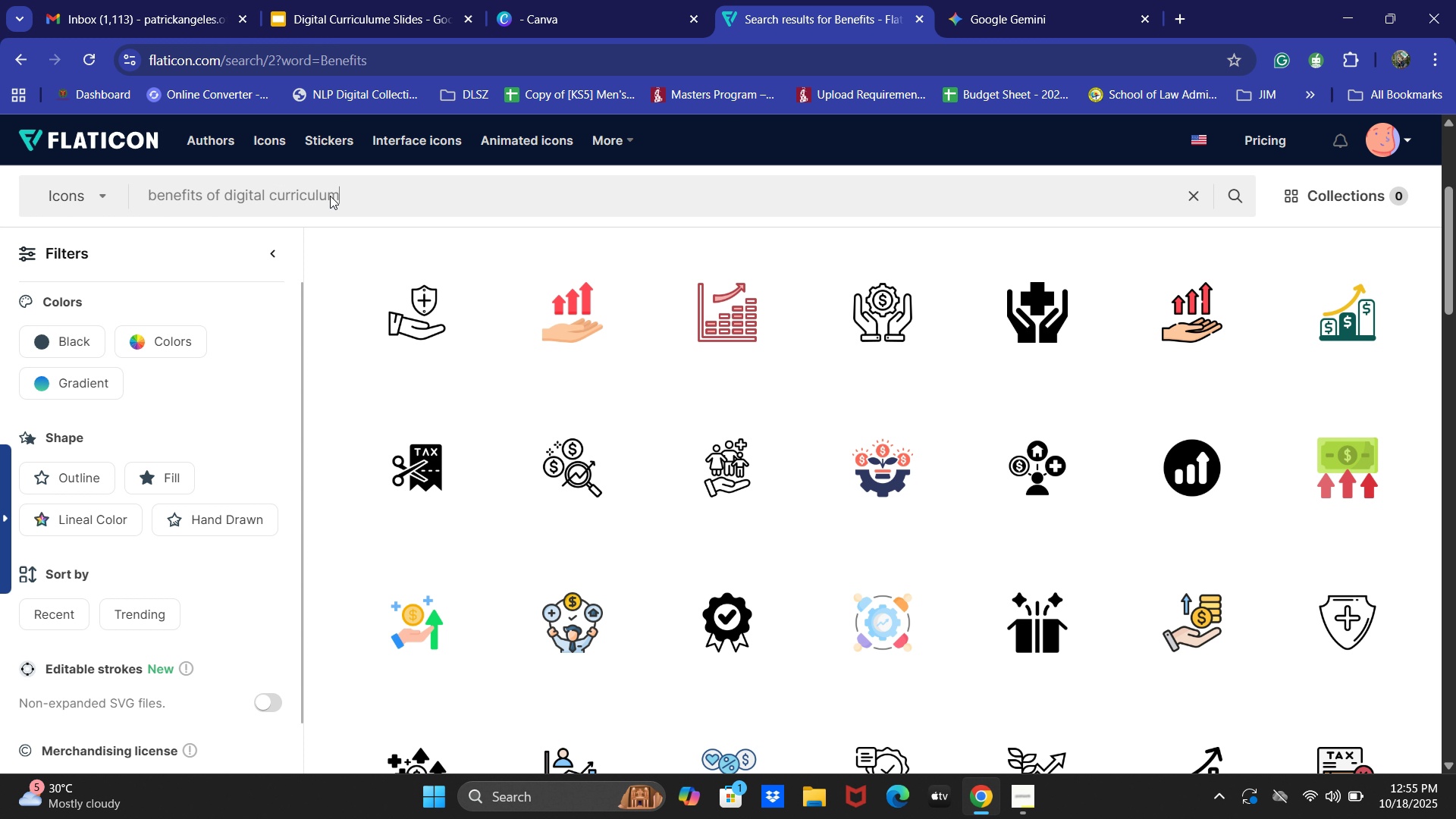 
key(Enter)
 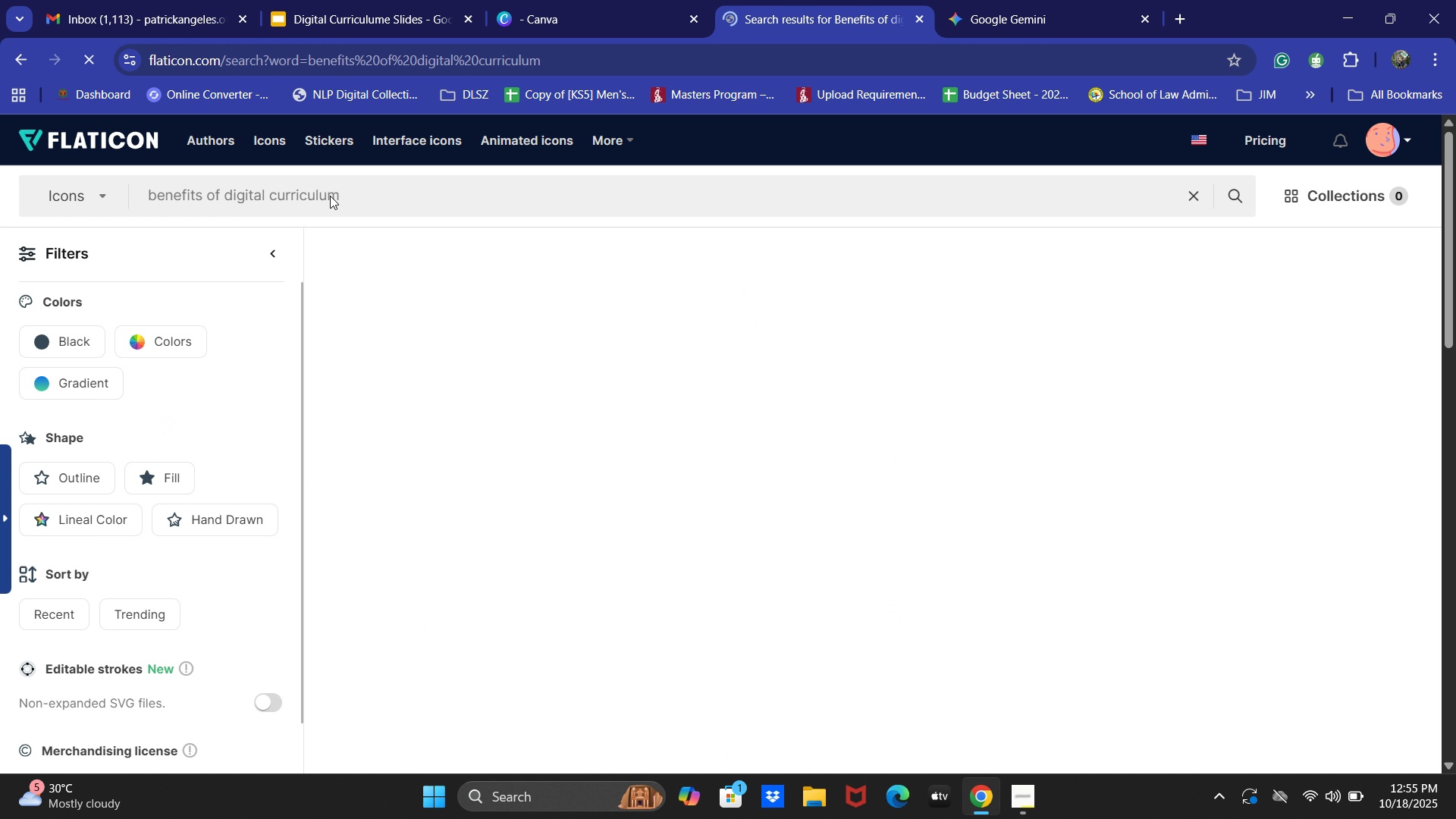 
wait(10.85)
 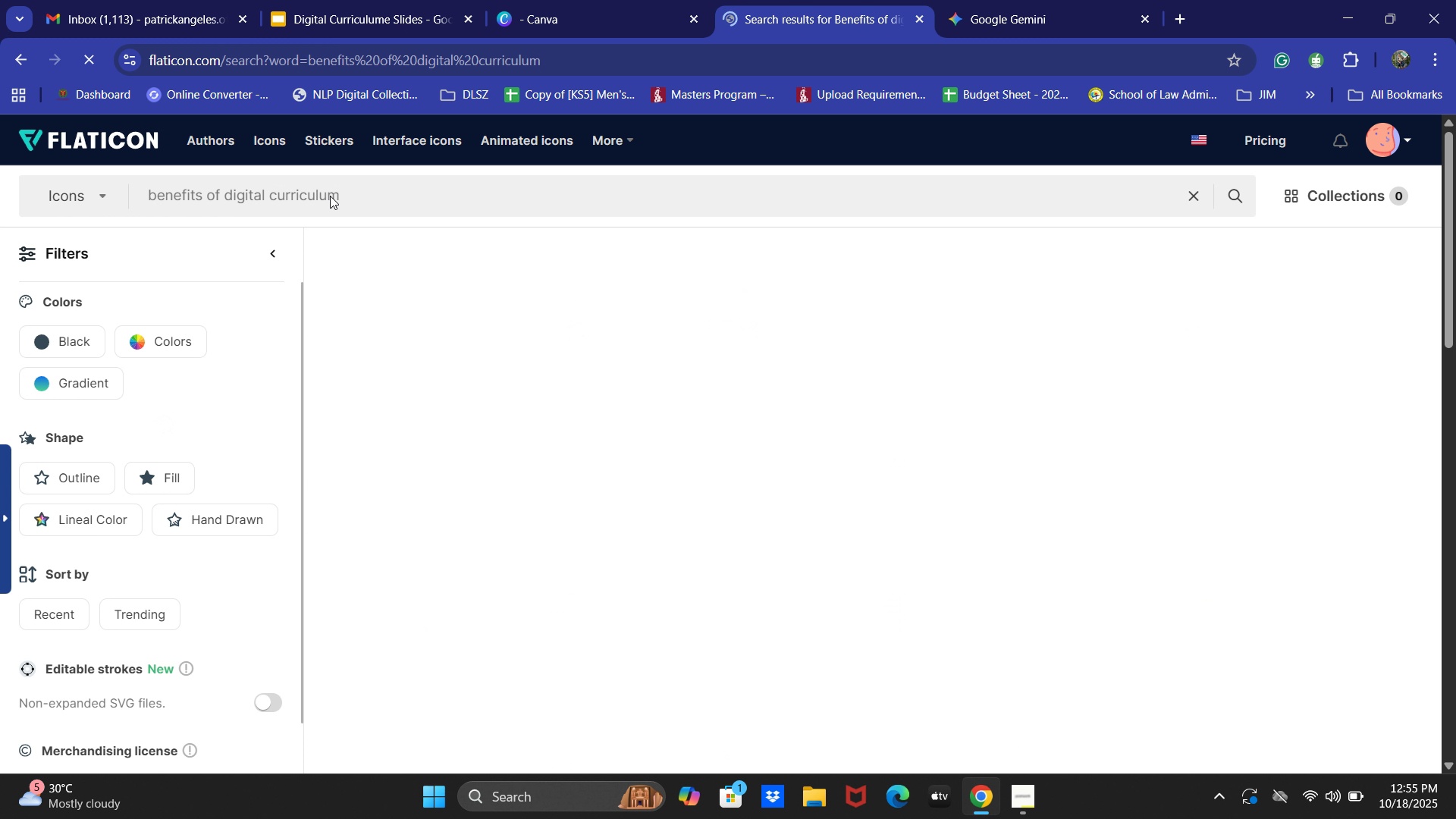 
scroll: coordinate [1042, 406], scroll_direction: none, amount: 0.0
 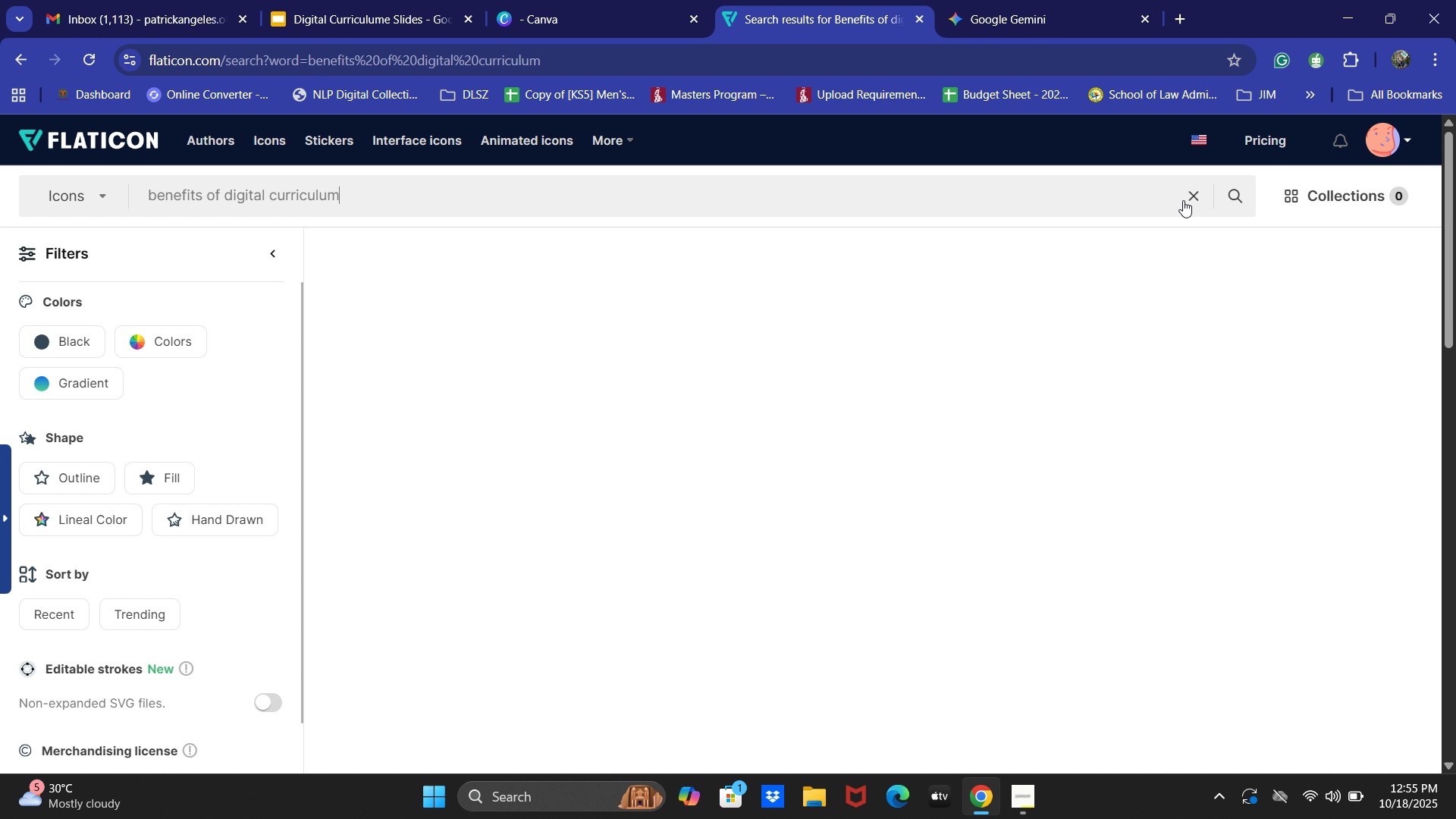 
left_click([1183, 200])
 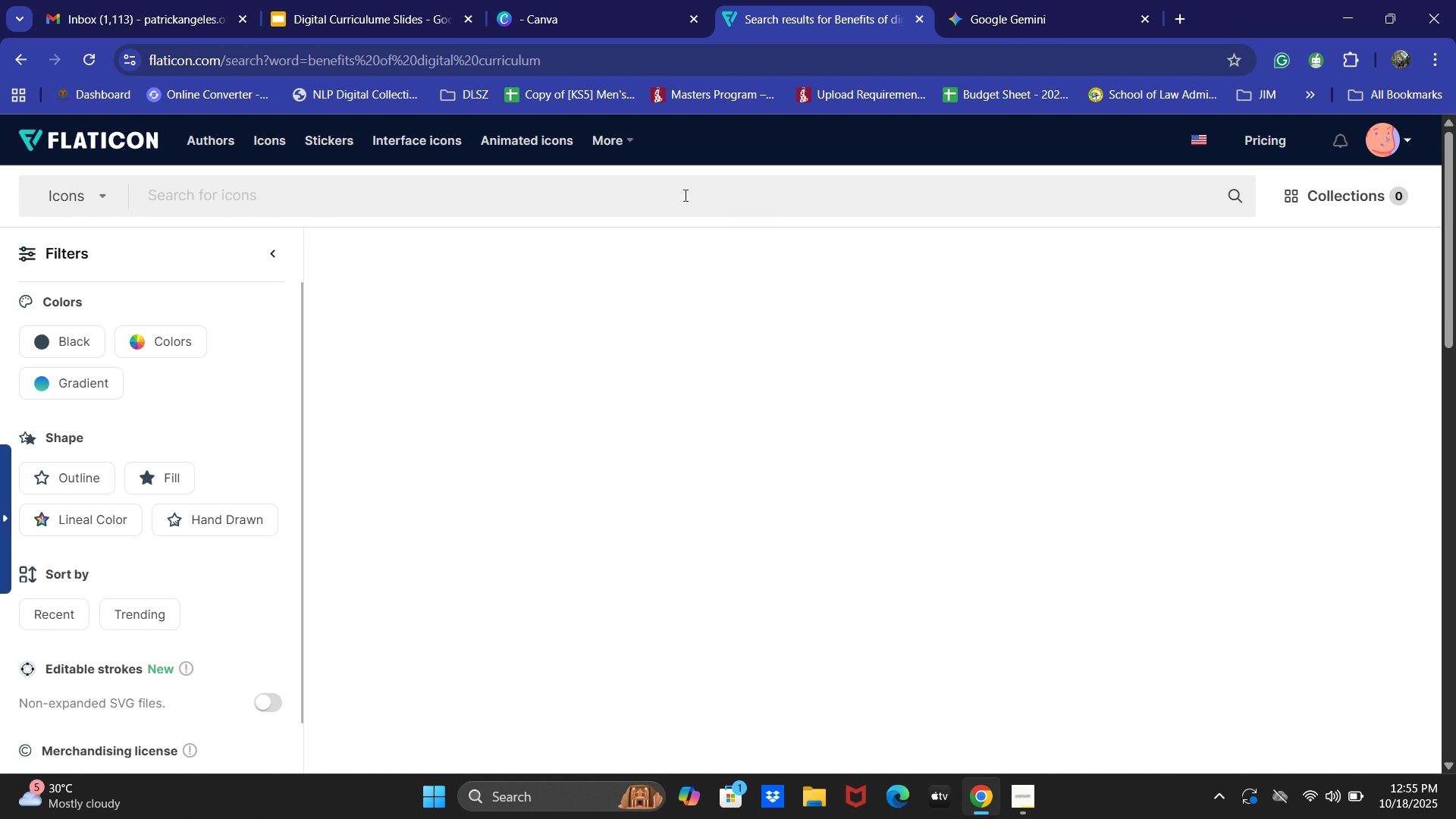 
type(Benefits)
 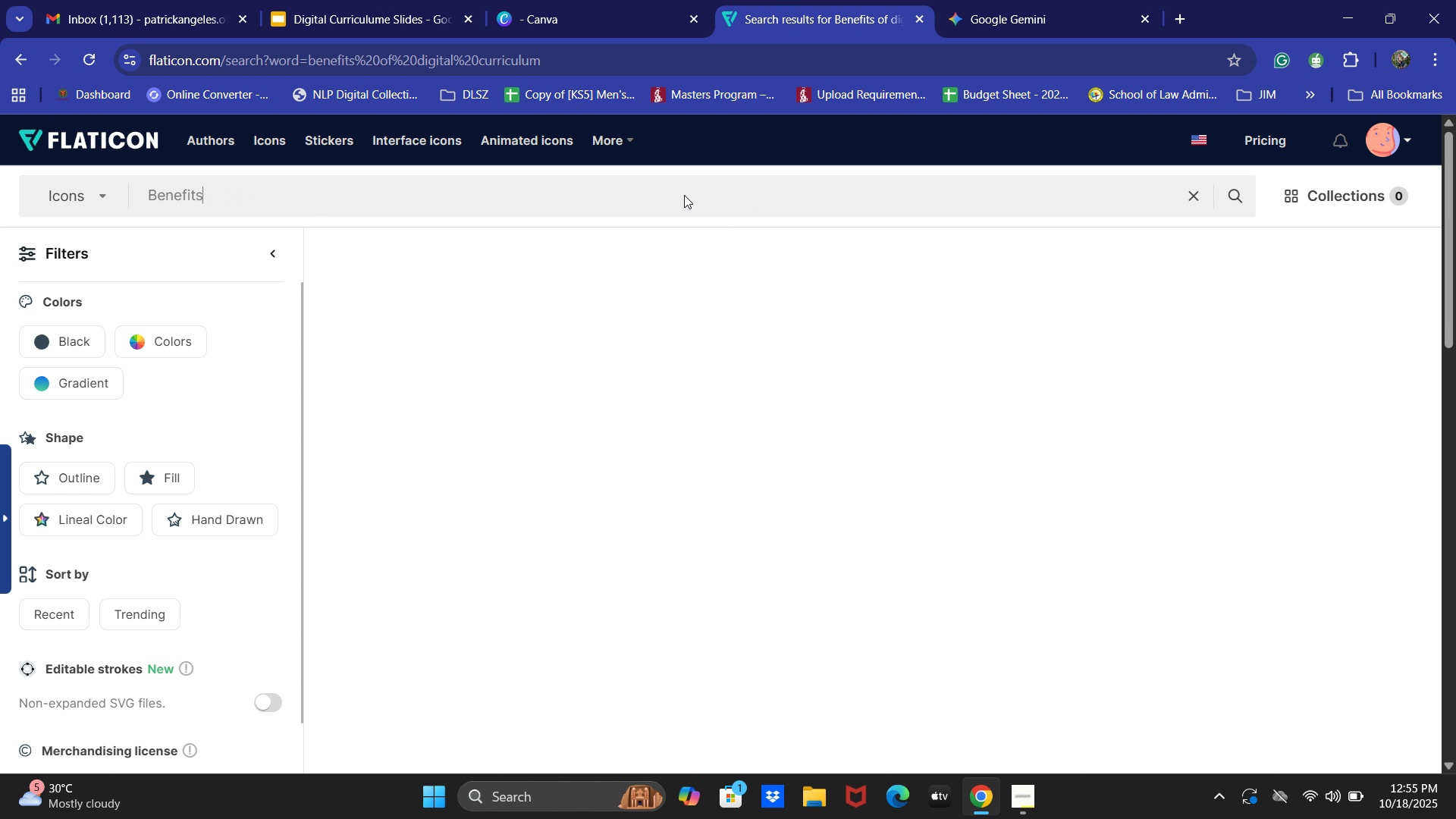 
key(Enter)
 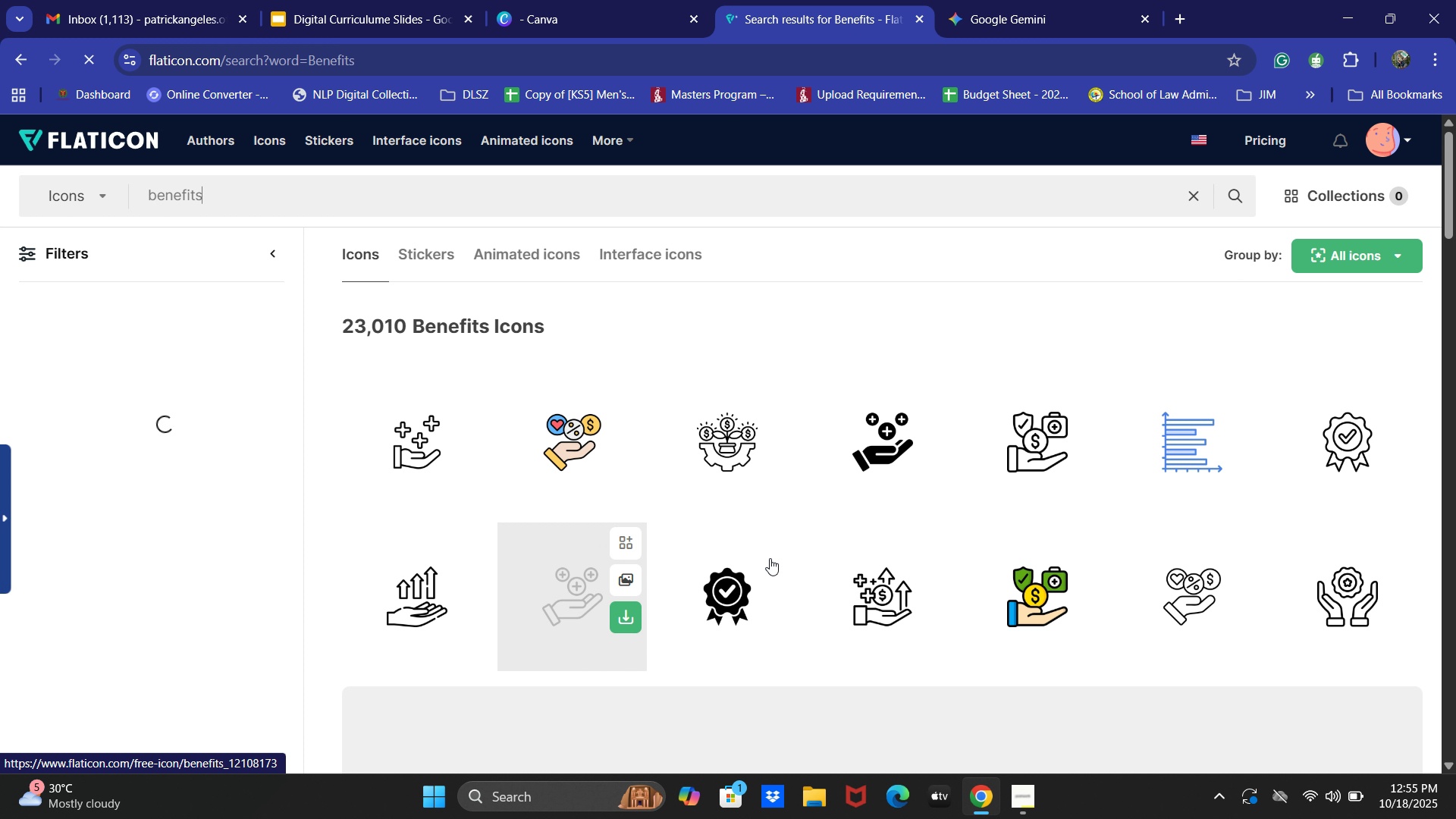 
scroll: coordinate [839, 545], scroll_direction: down, amount: 17.0
 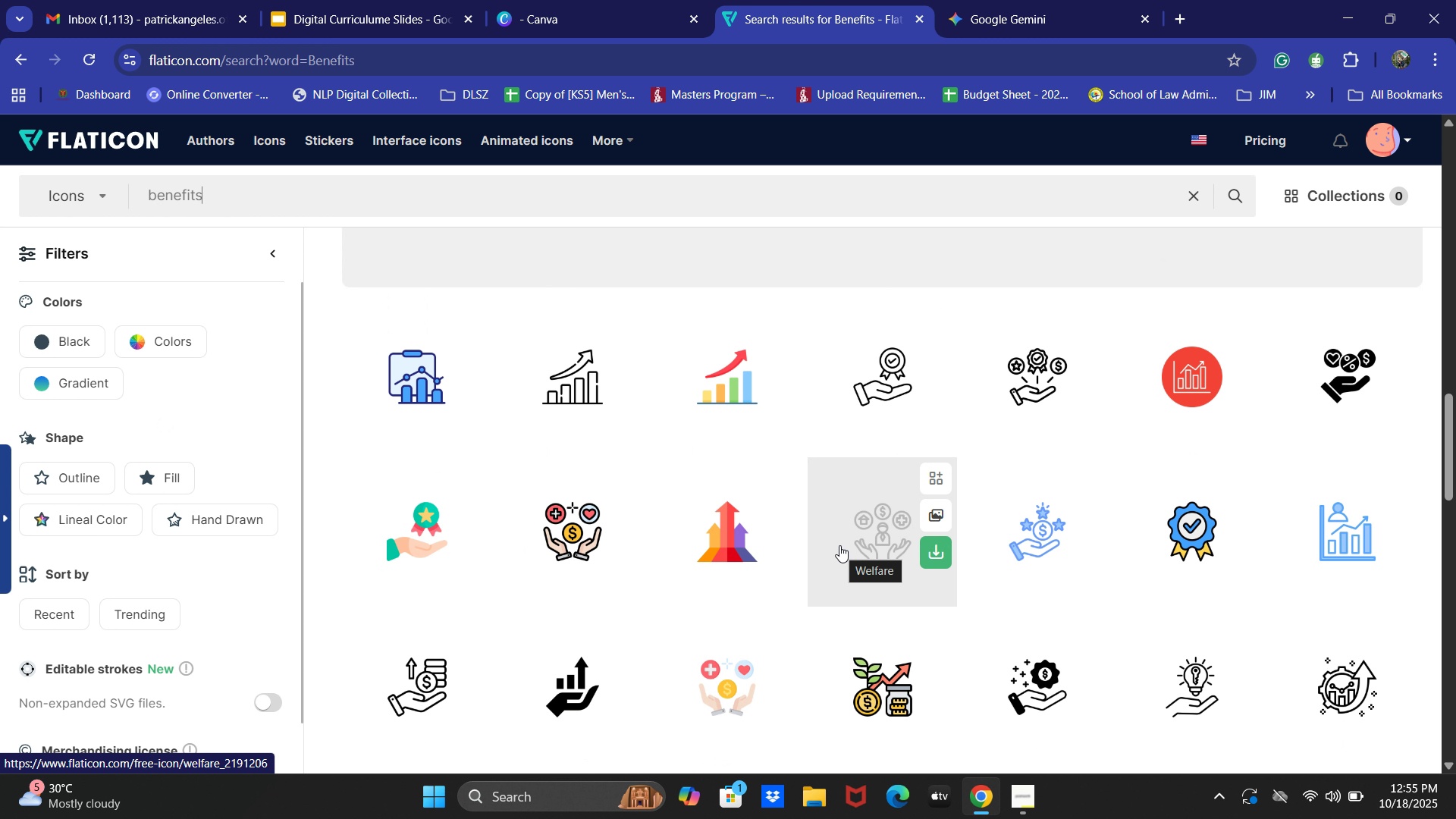 
scroll: coordinate [839, 545], scroll_direction: up, amount: 6.0
 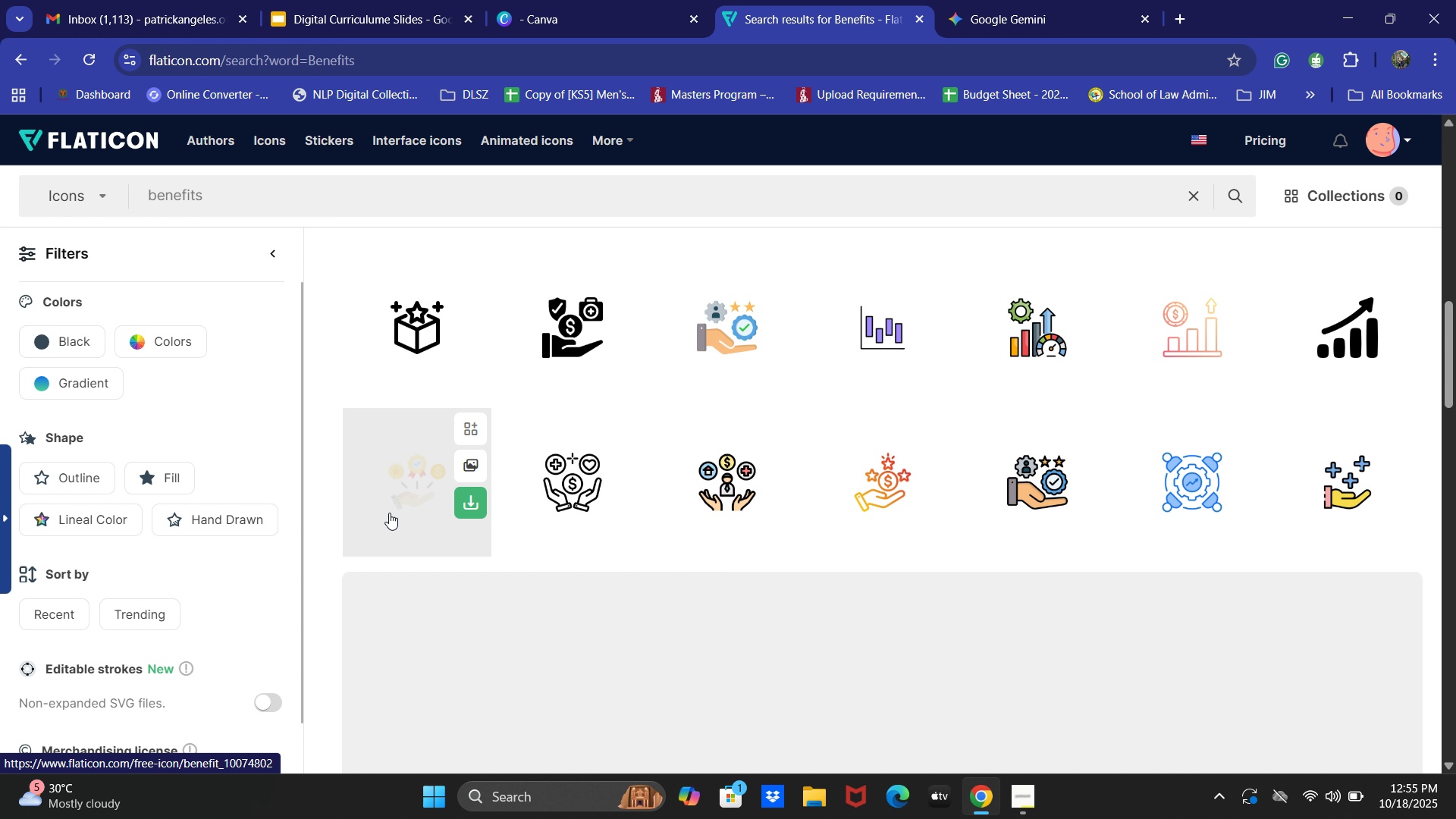 
left_click([389, 513])
 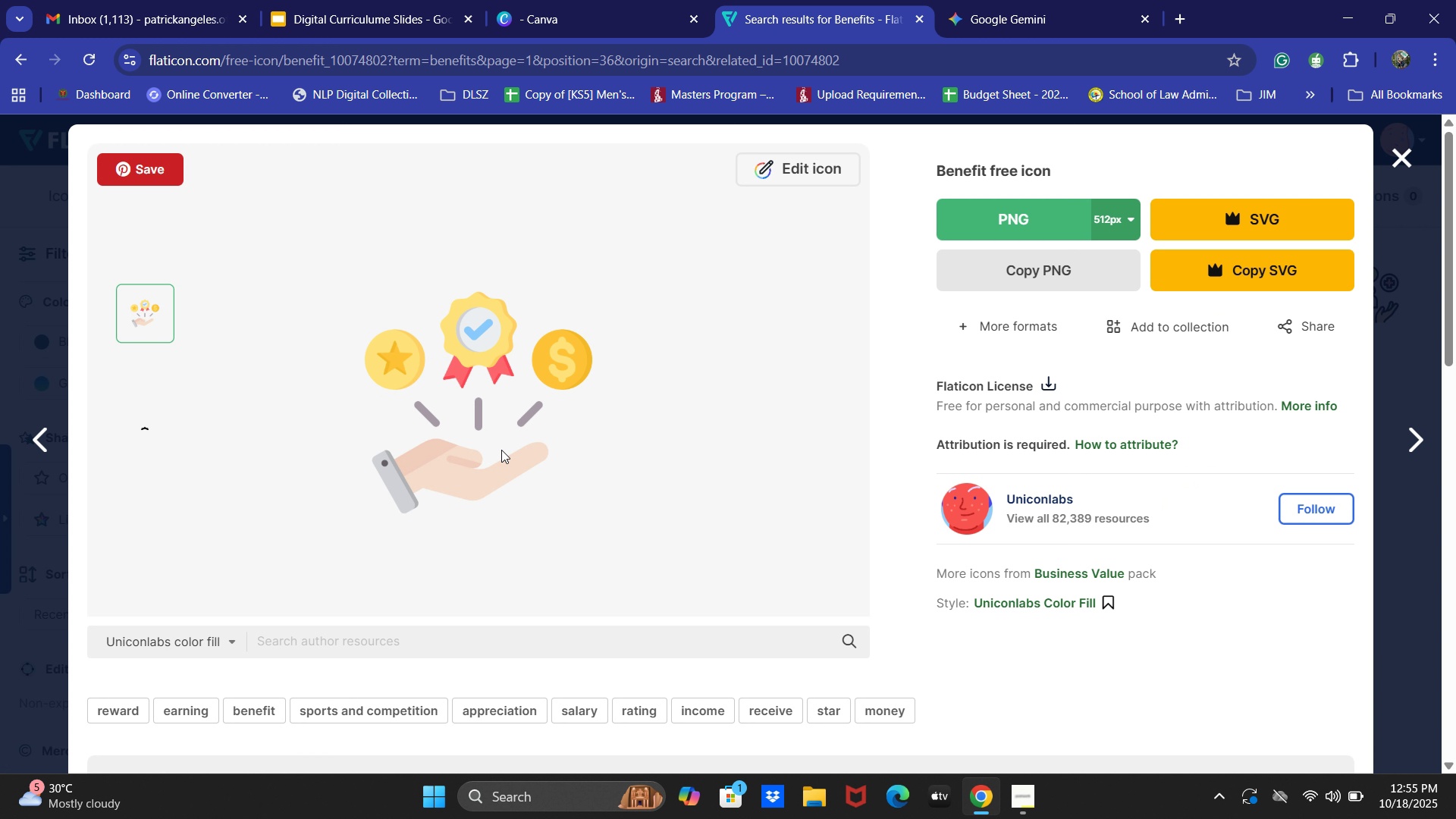 
right_click([500, 450])
 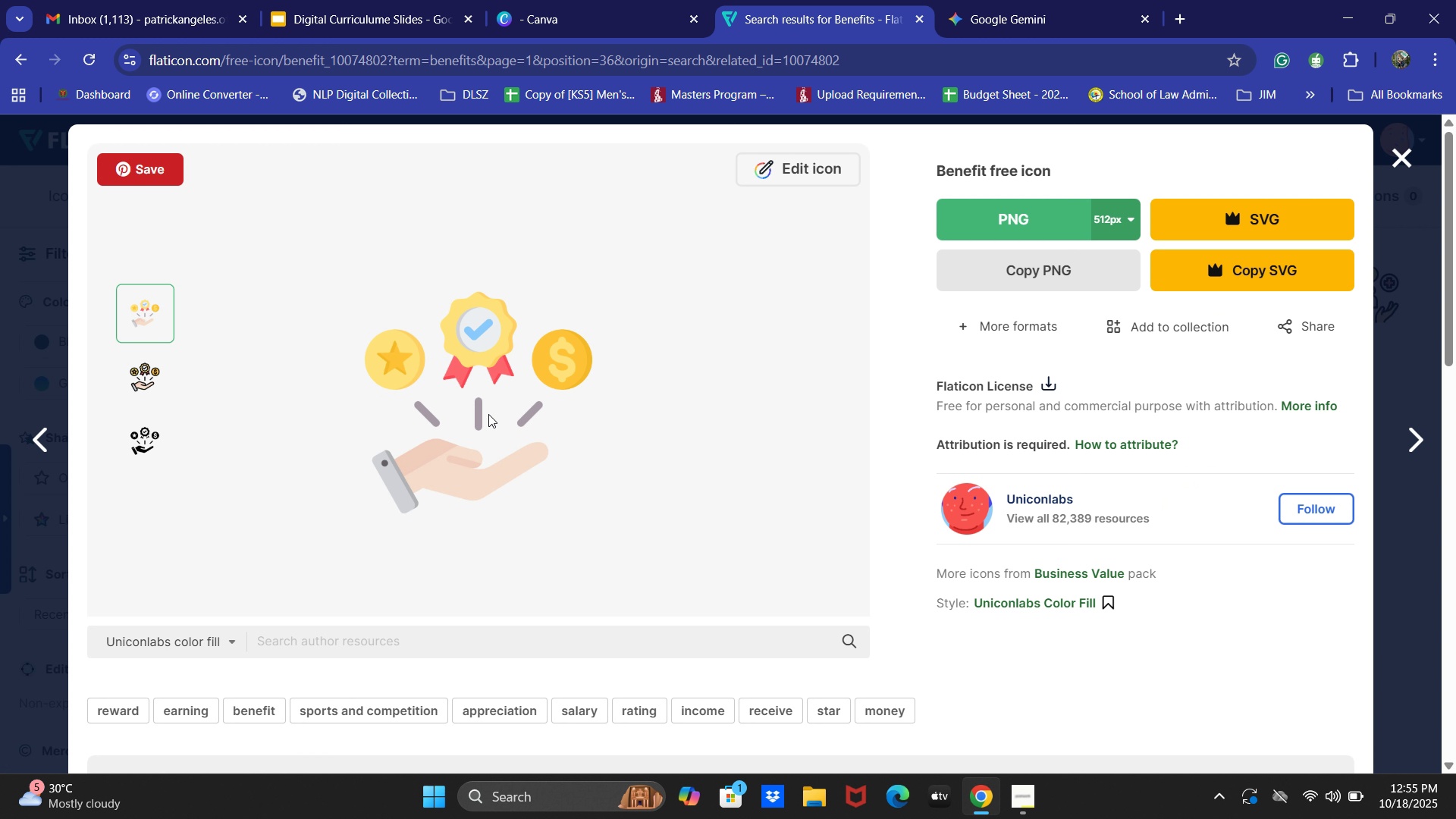 
right_click([488, 414])
 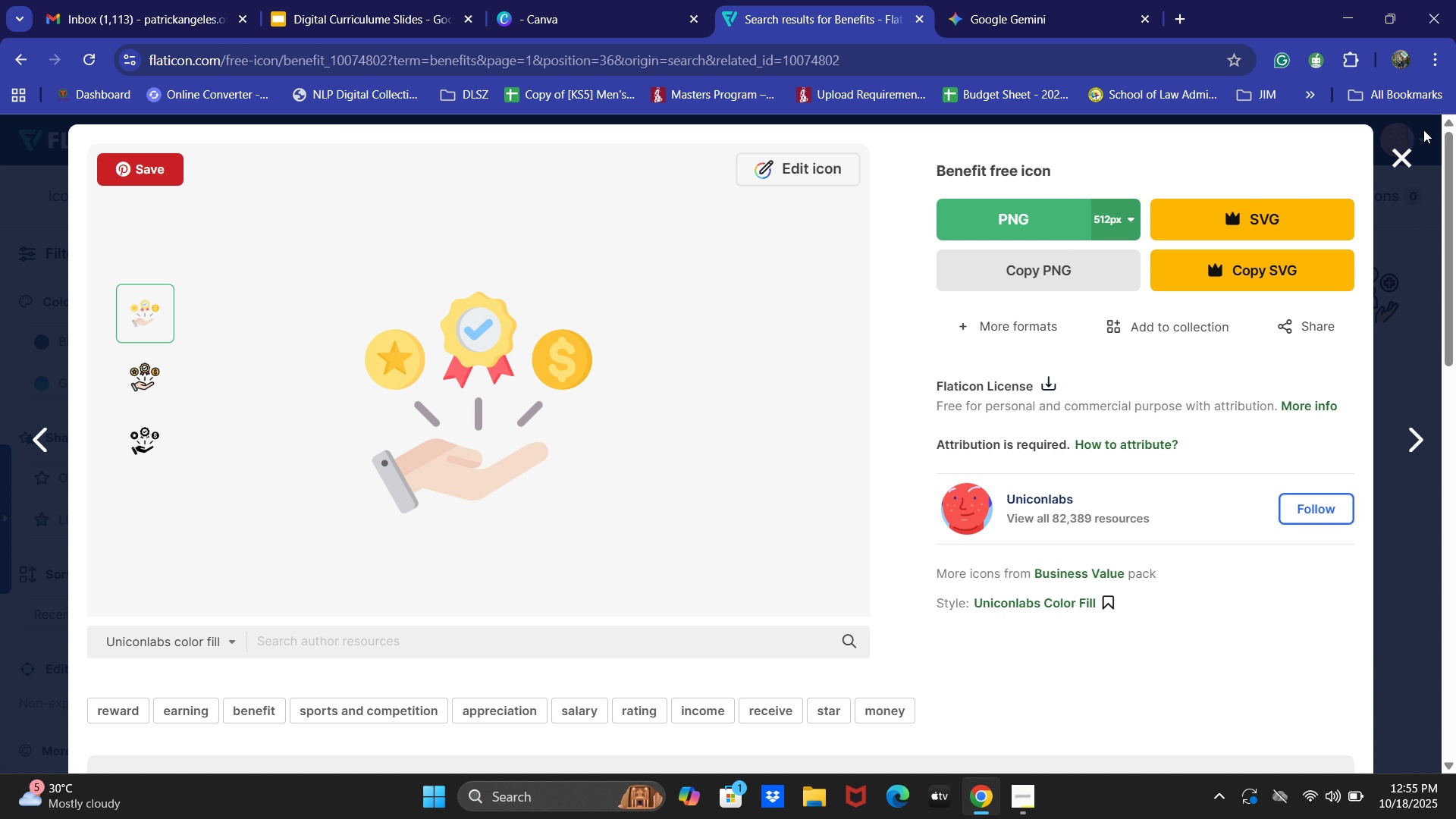 
left_click([1402, 153])
 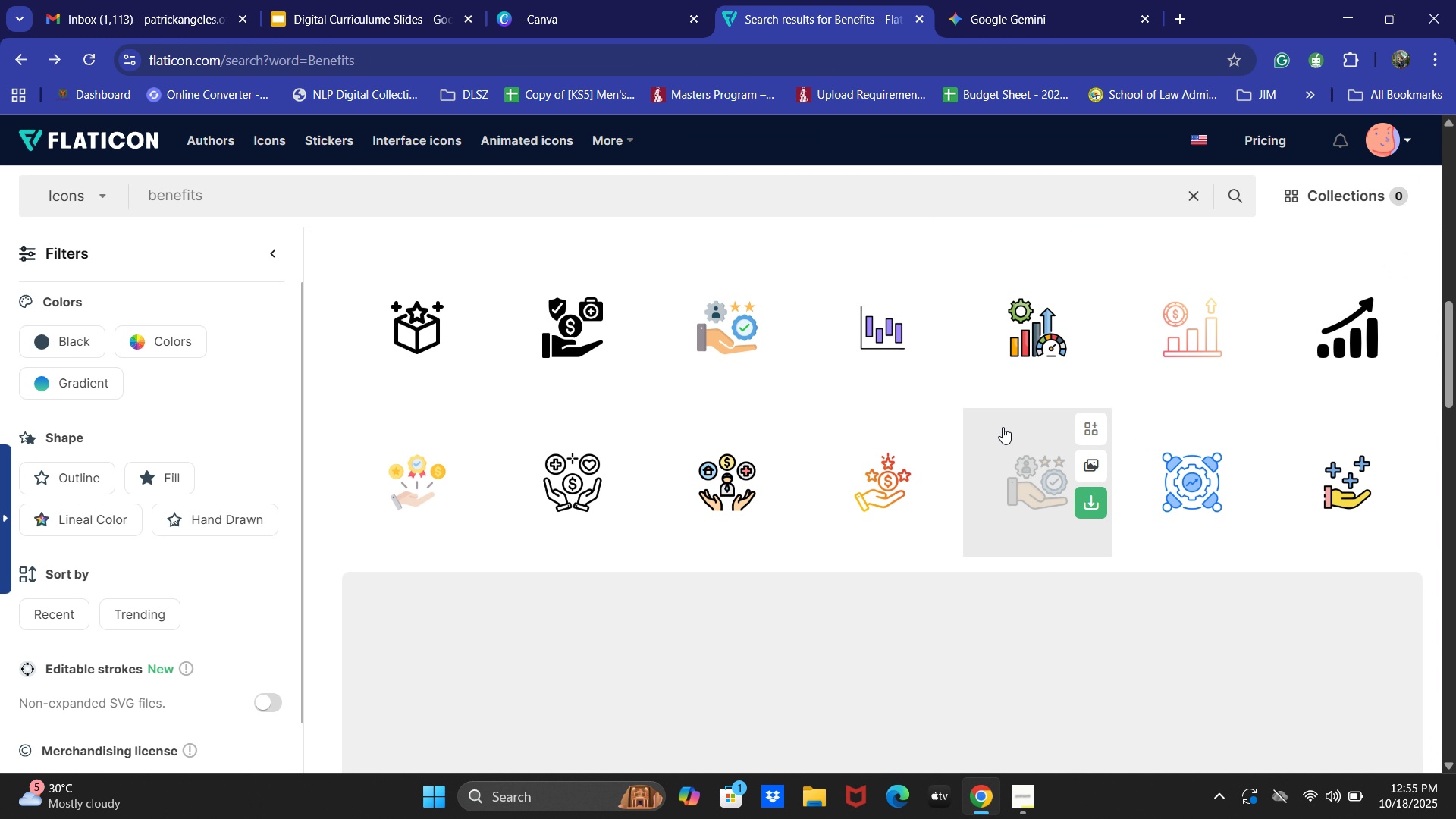 
scroll: coordinate [1013, 455], scroll_direction: none, amount: 0.0
 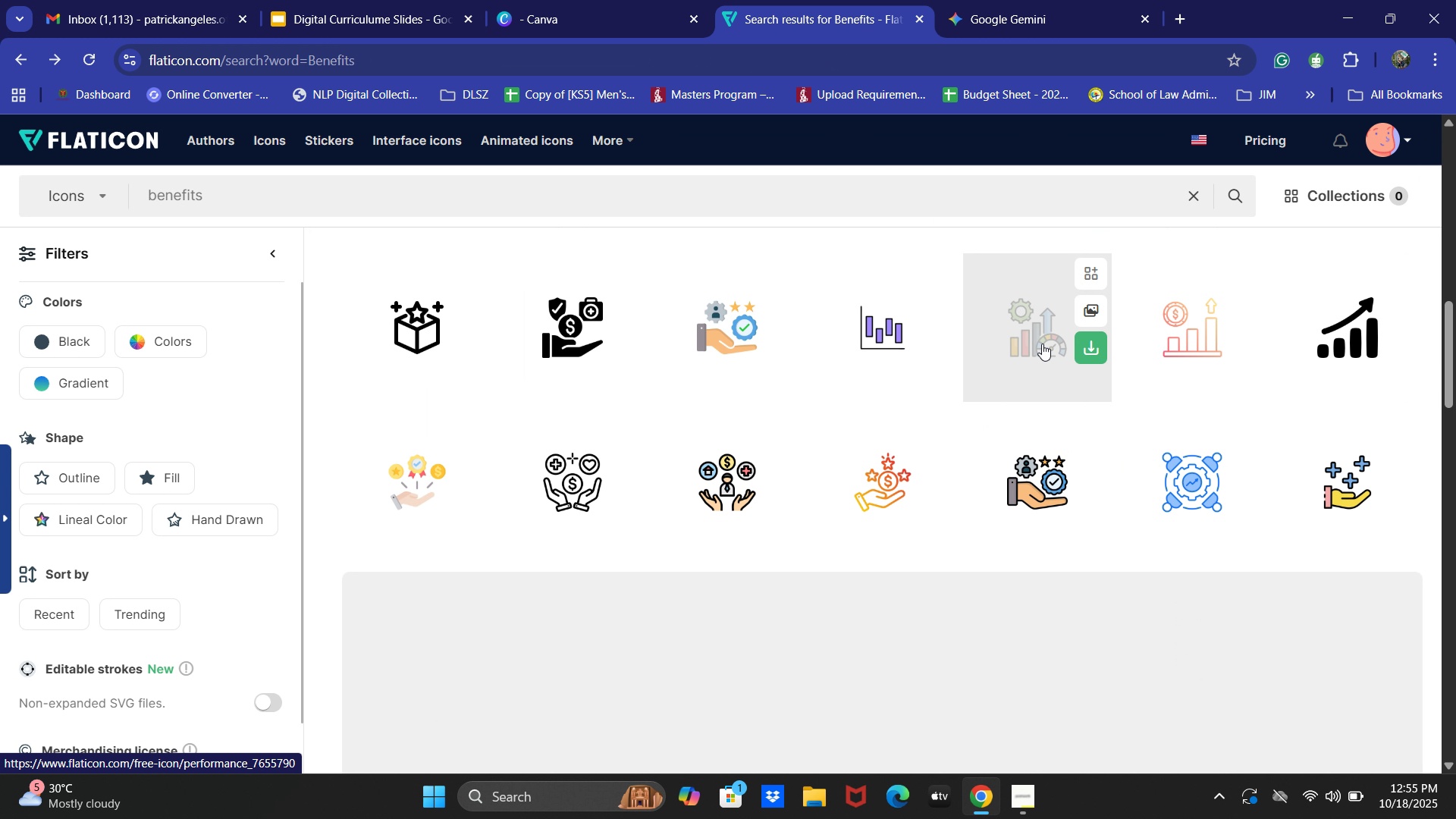 
left_click([1042, 344])
 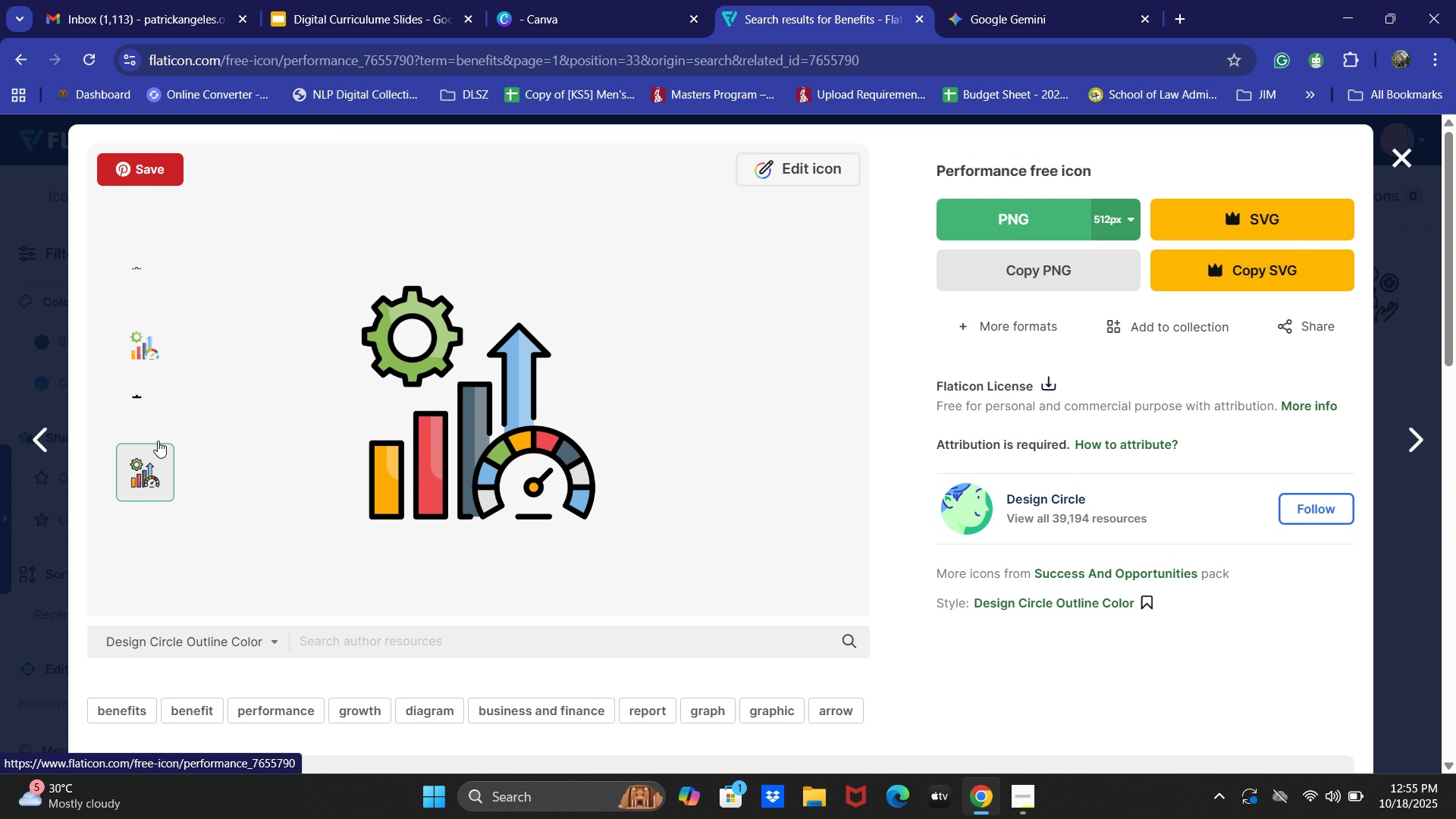 
left_click([116, 326])
 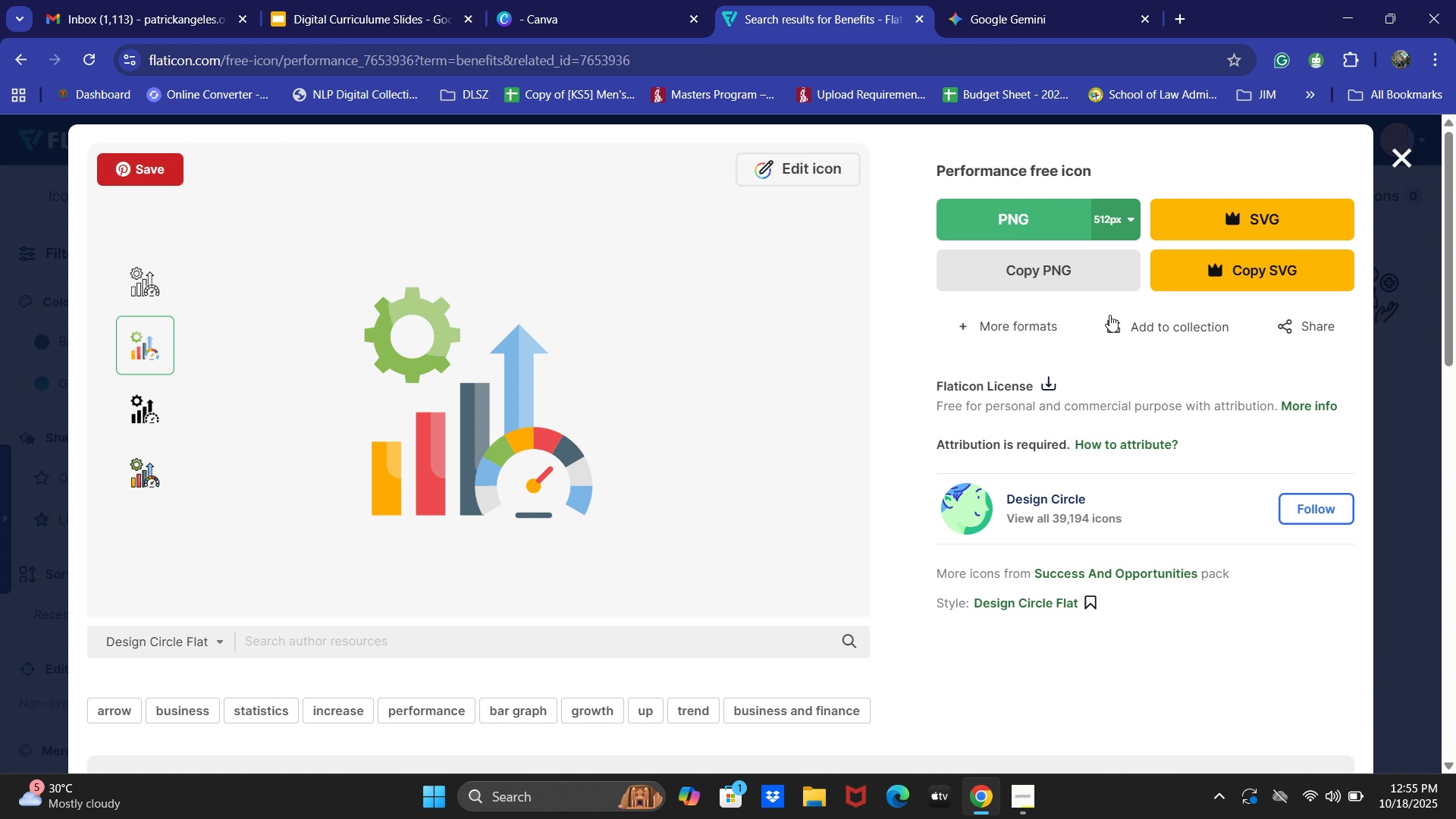 
left_click([1027, 271])
 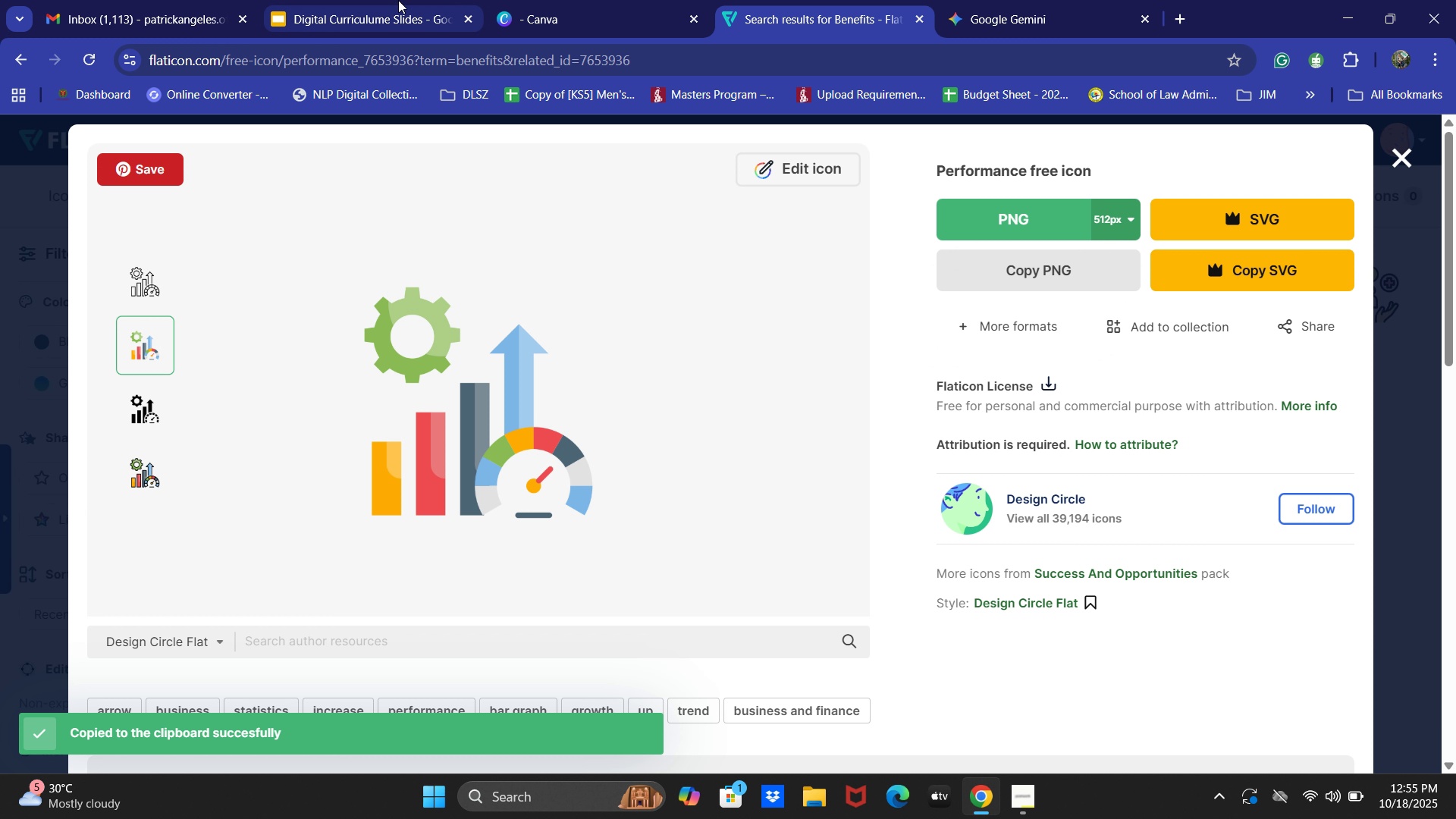 
left_click([375, 0])
 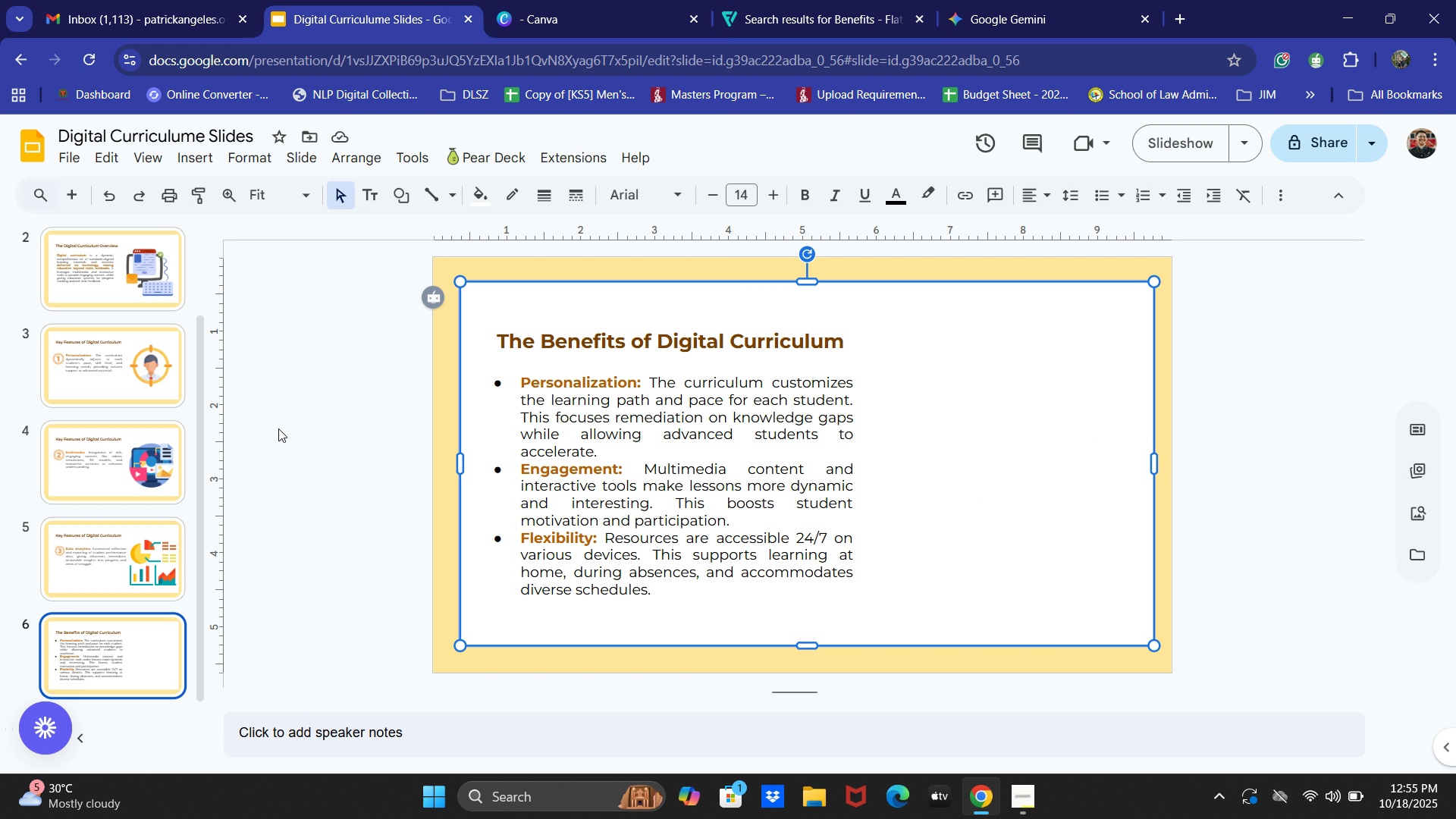 
left_click([279, 432])
 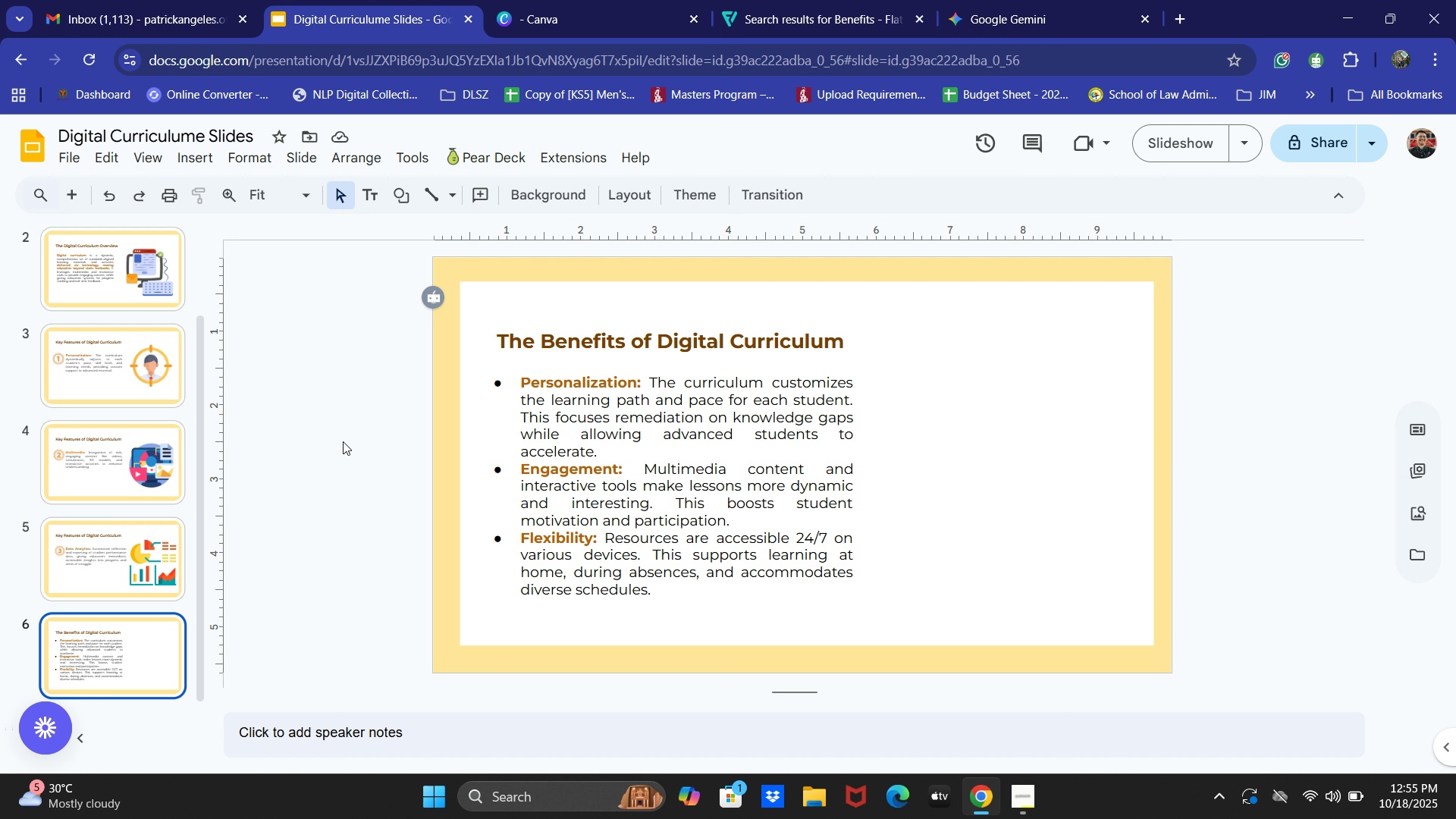 
key(Control+ControlLeft)
 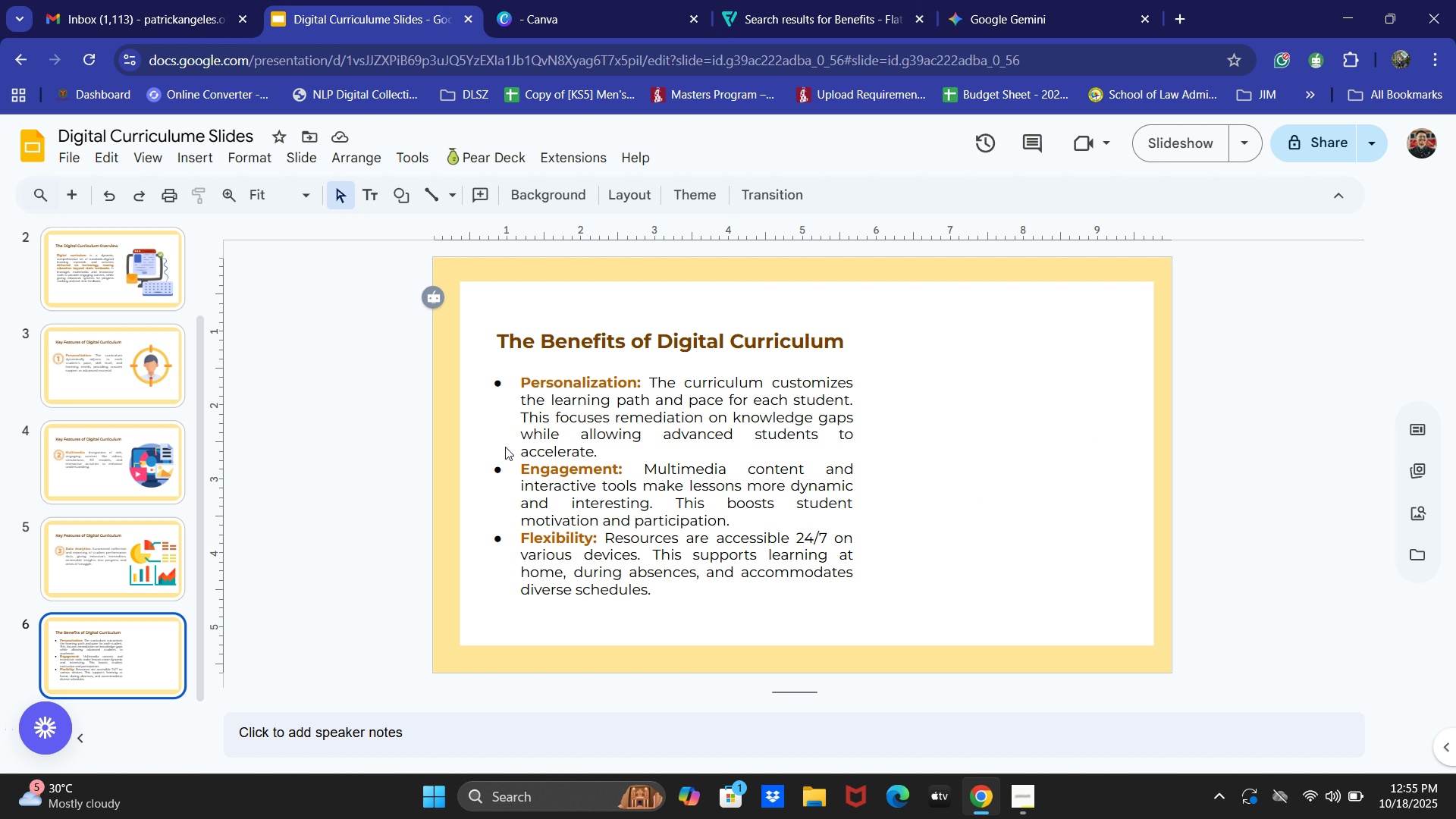 
key(Control+V)
 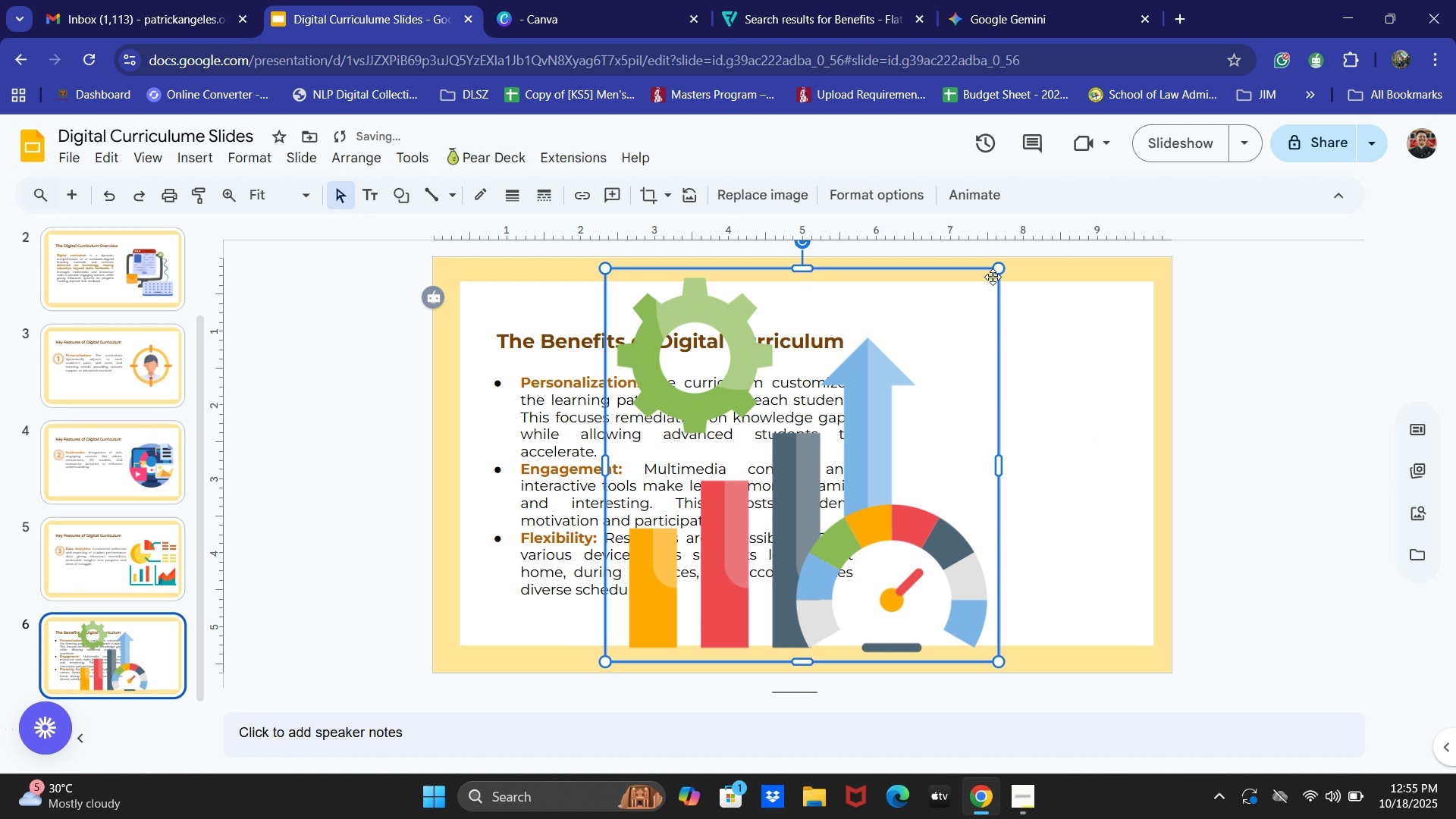 
left_click_drag(start_coordinate=[997, 270], to_coordinate=[896, 402])
 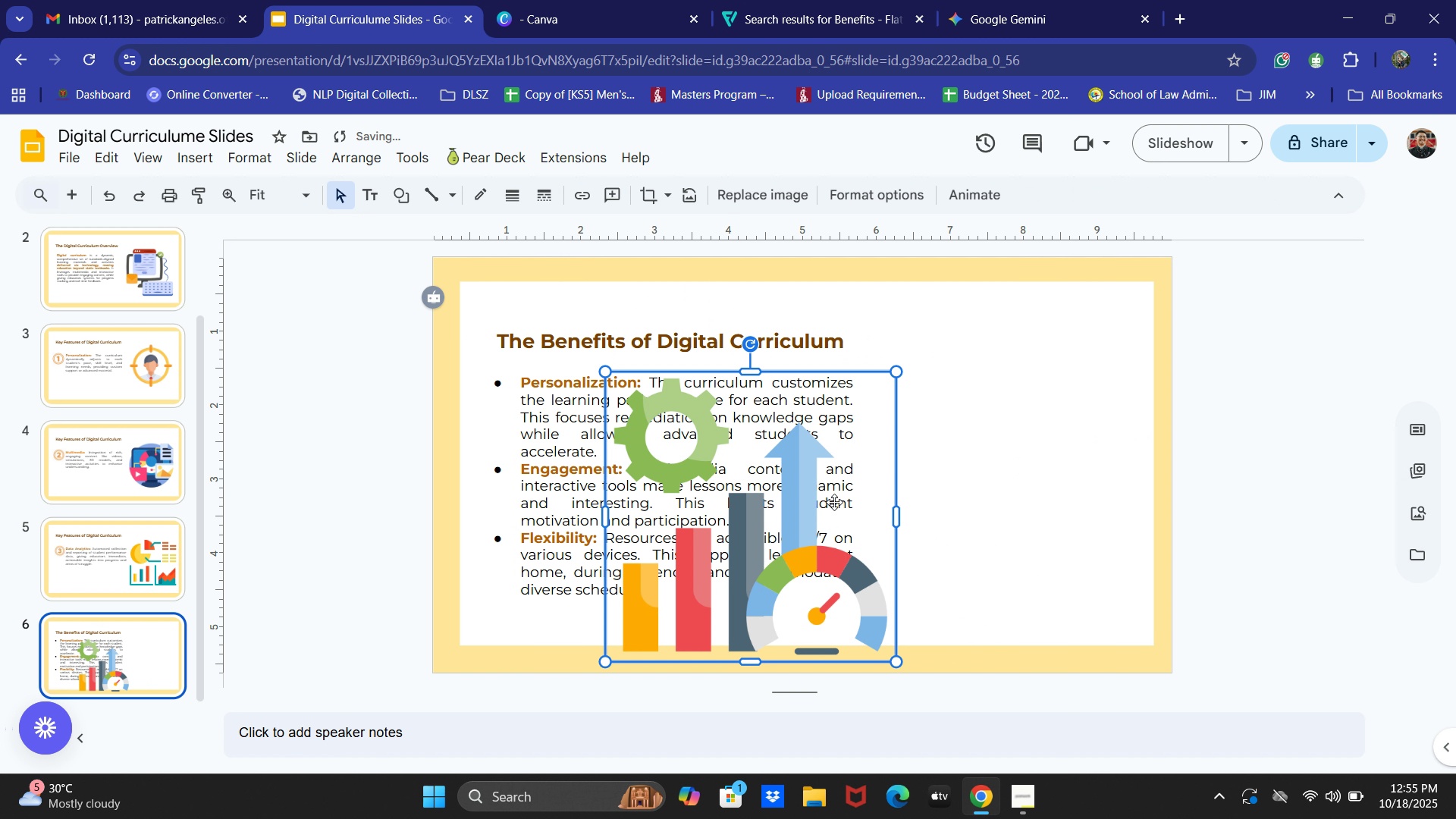 
left_click_drag(start_coordinate=[824, 504], to_coordinate=[1062, 456])
 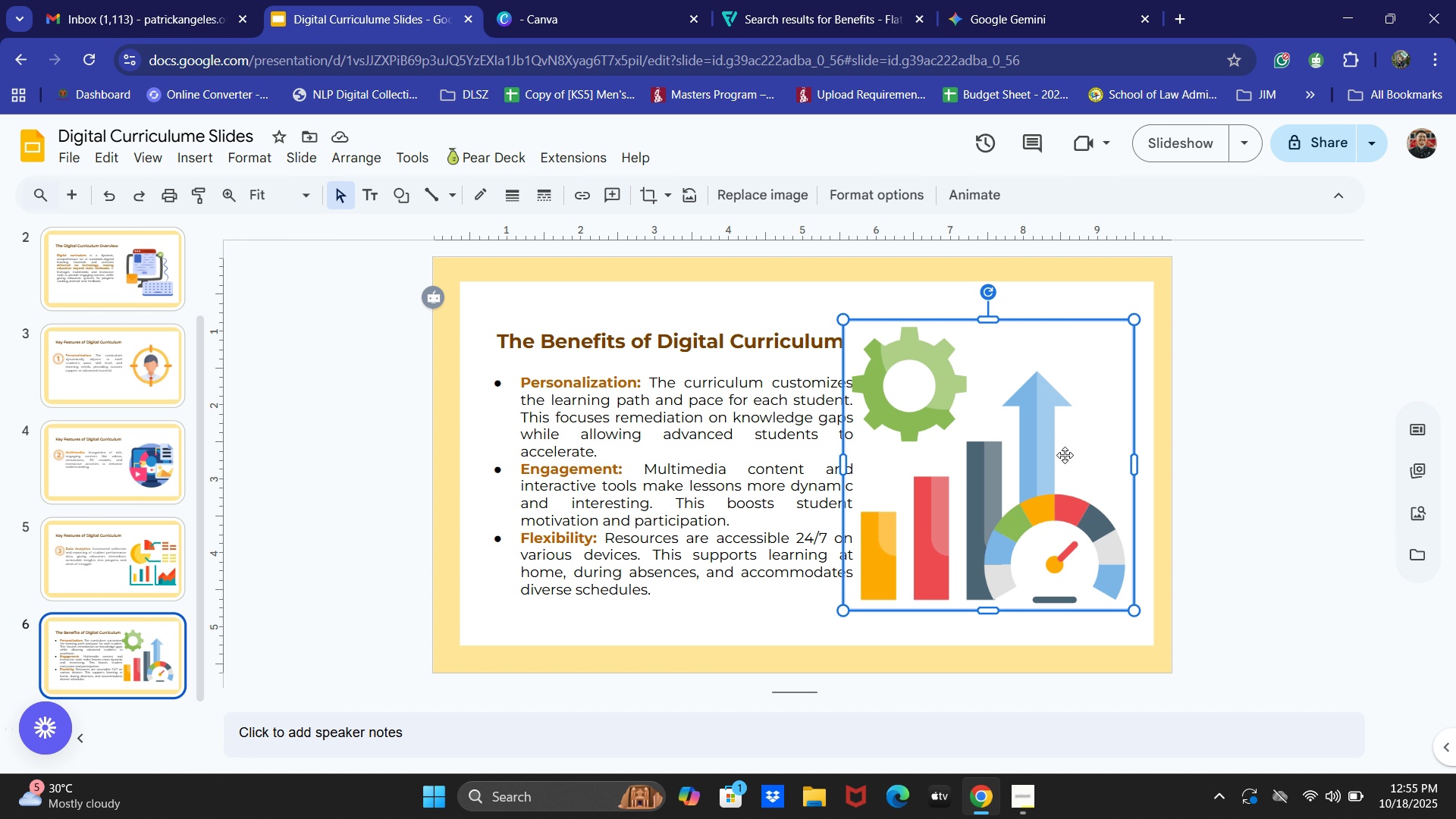 
wait(8.64)
 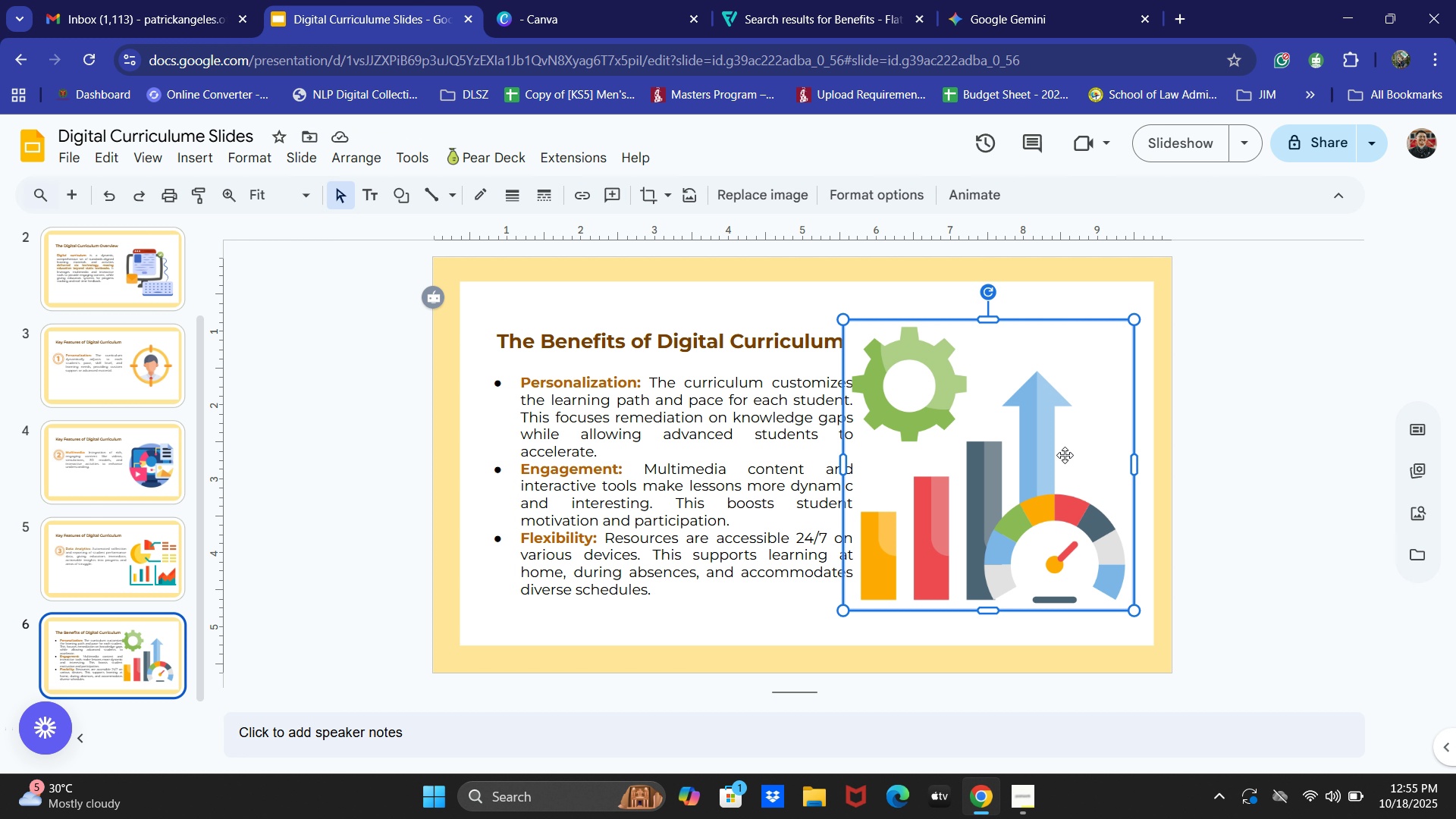 
key(Backspace)
 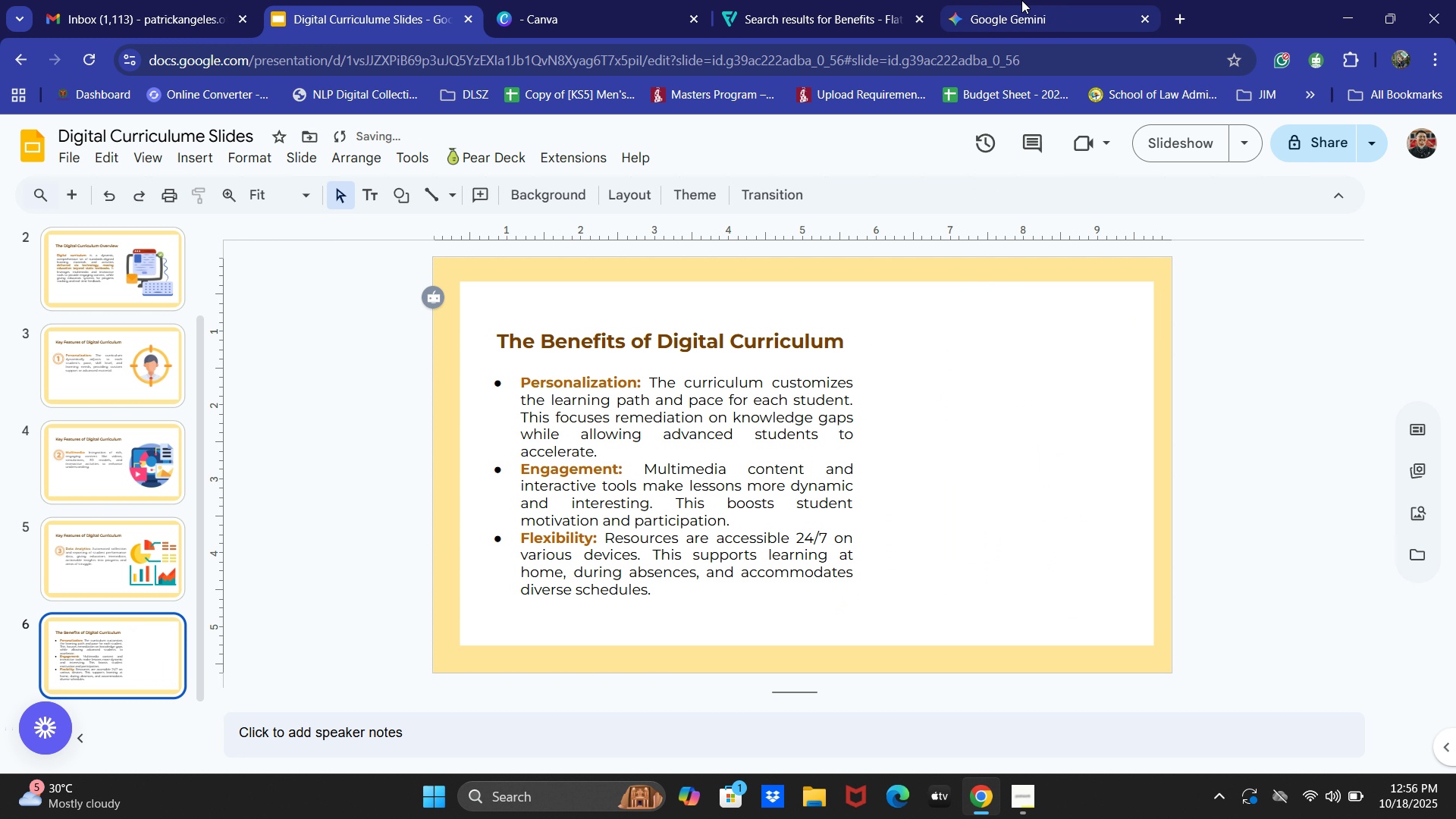 
double_click([860, 0])
 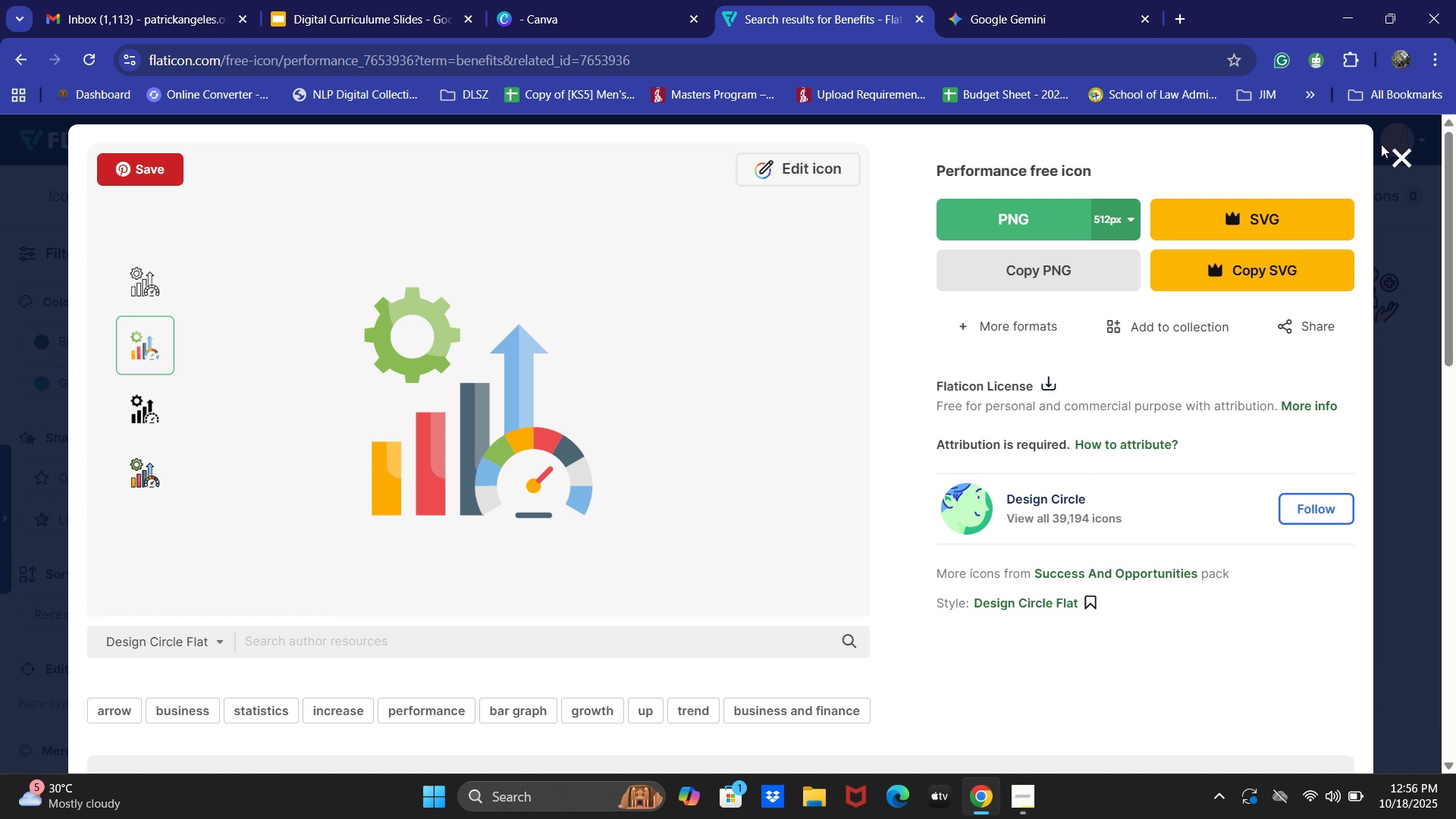 
left_click([1398, 149])
 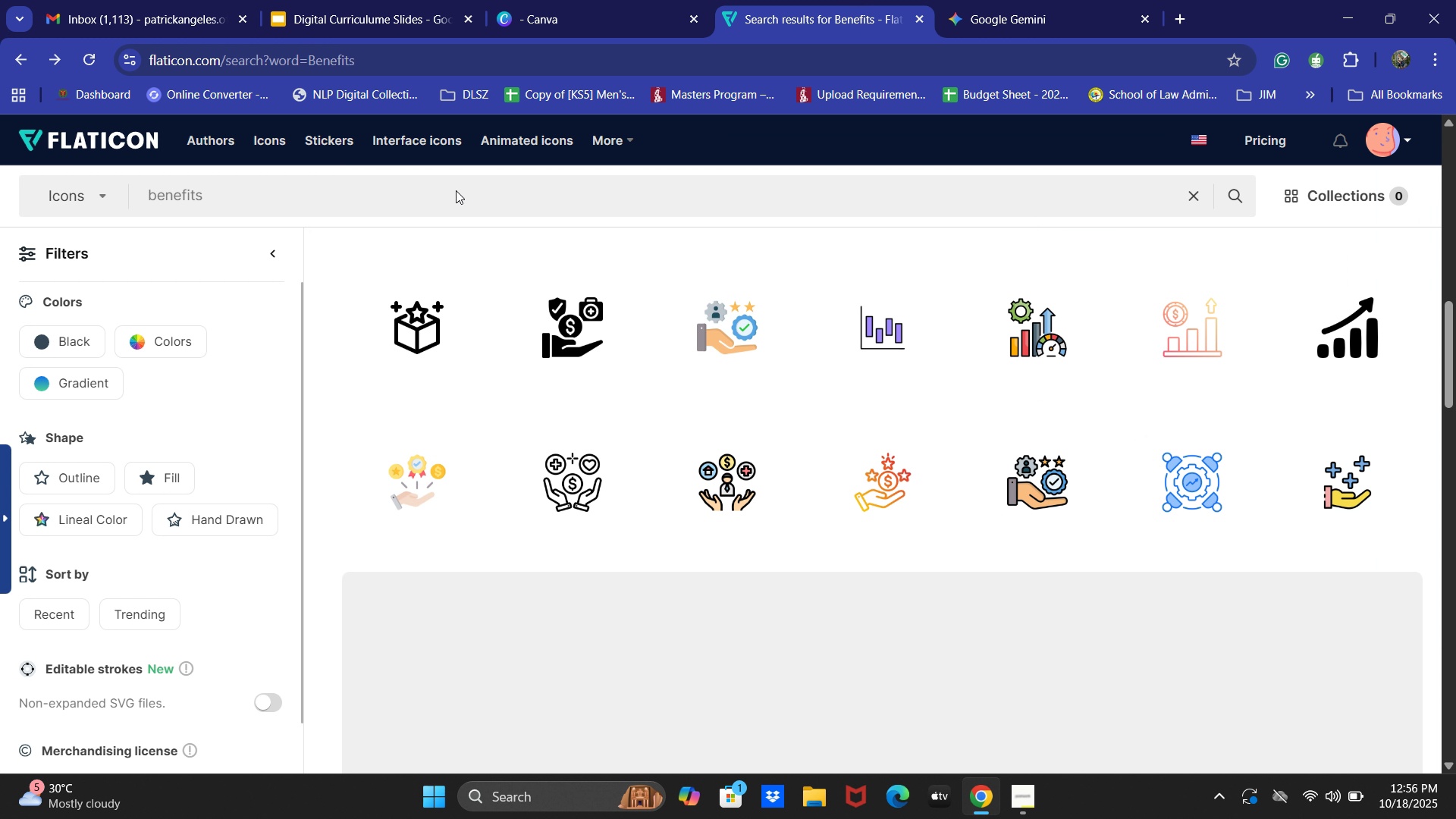 
left_click([456, 191])
 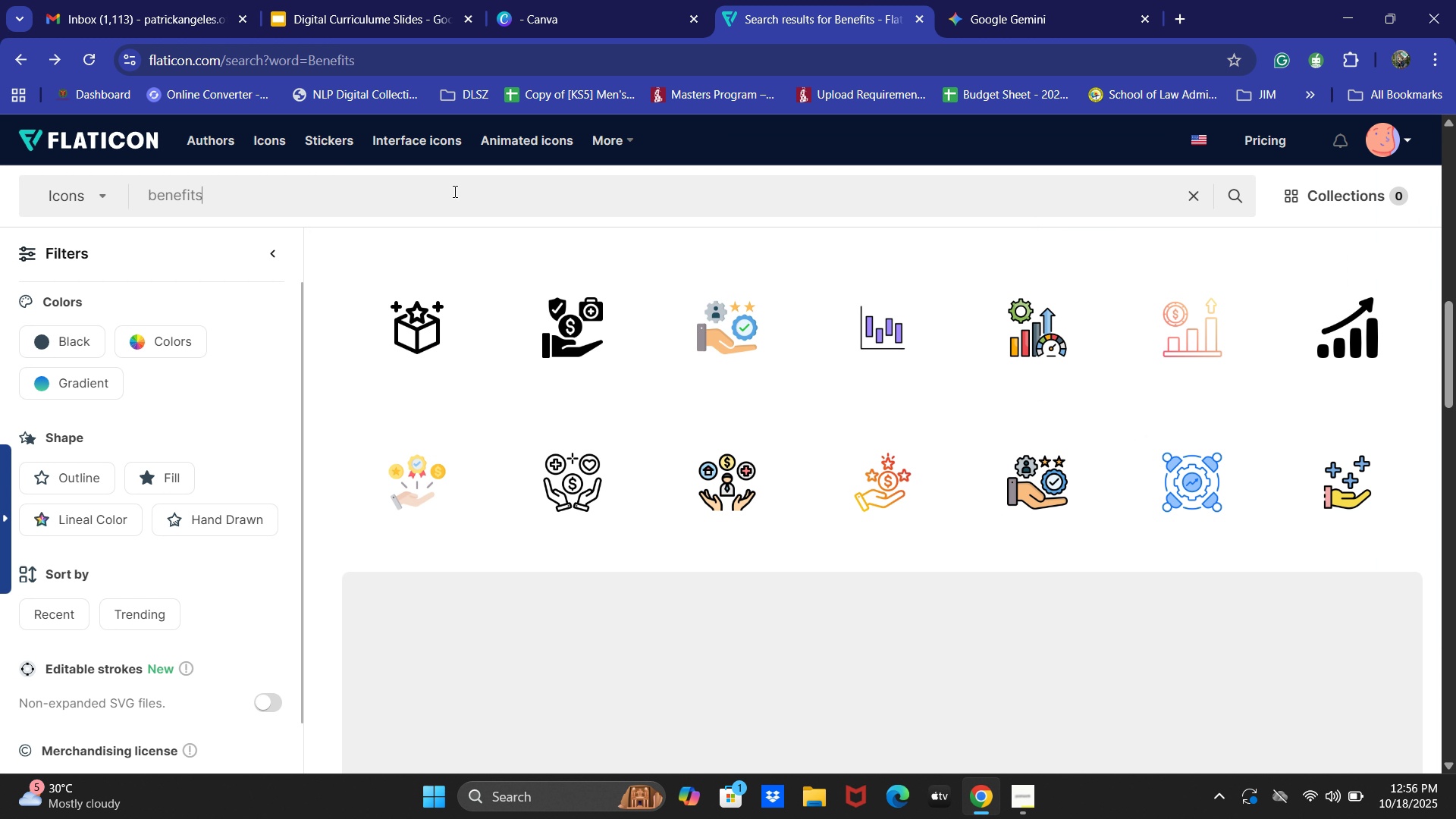 
key(Control+ControlLeft)
 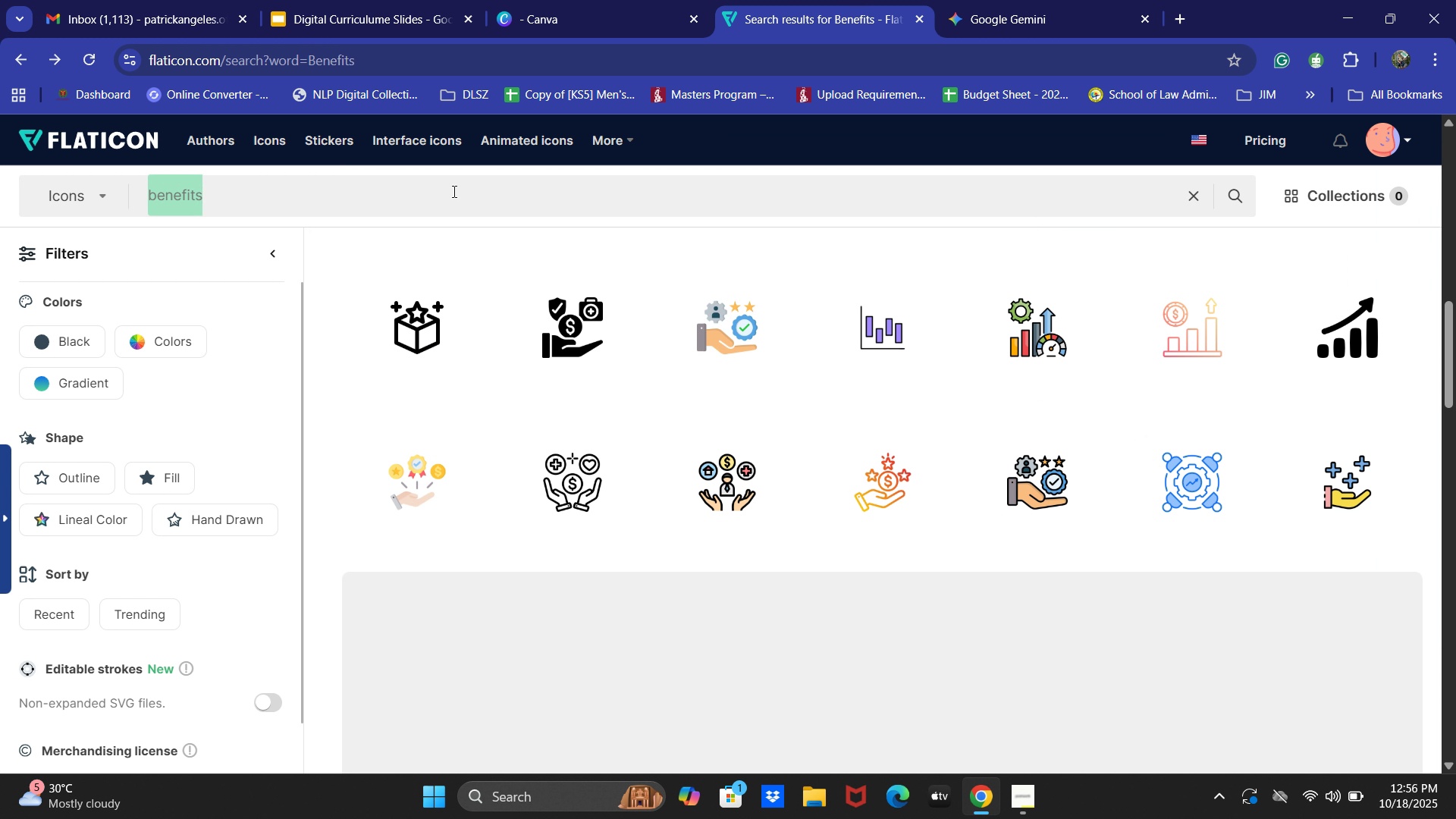 
key(Control+A)
 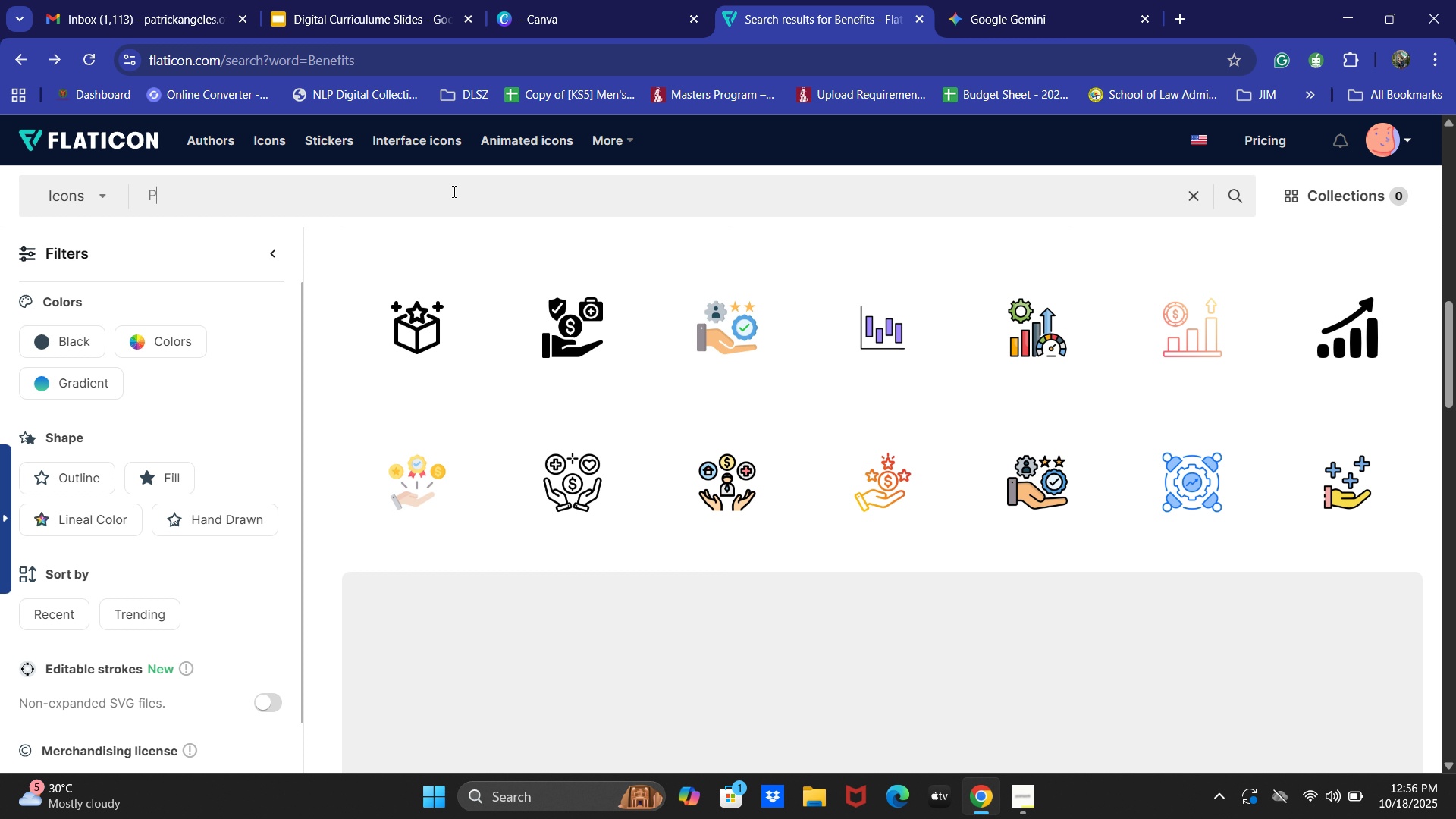 
type(Personalization)
 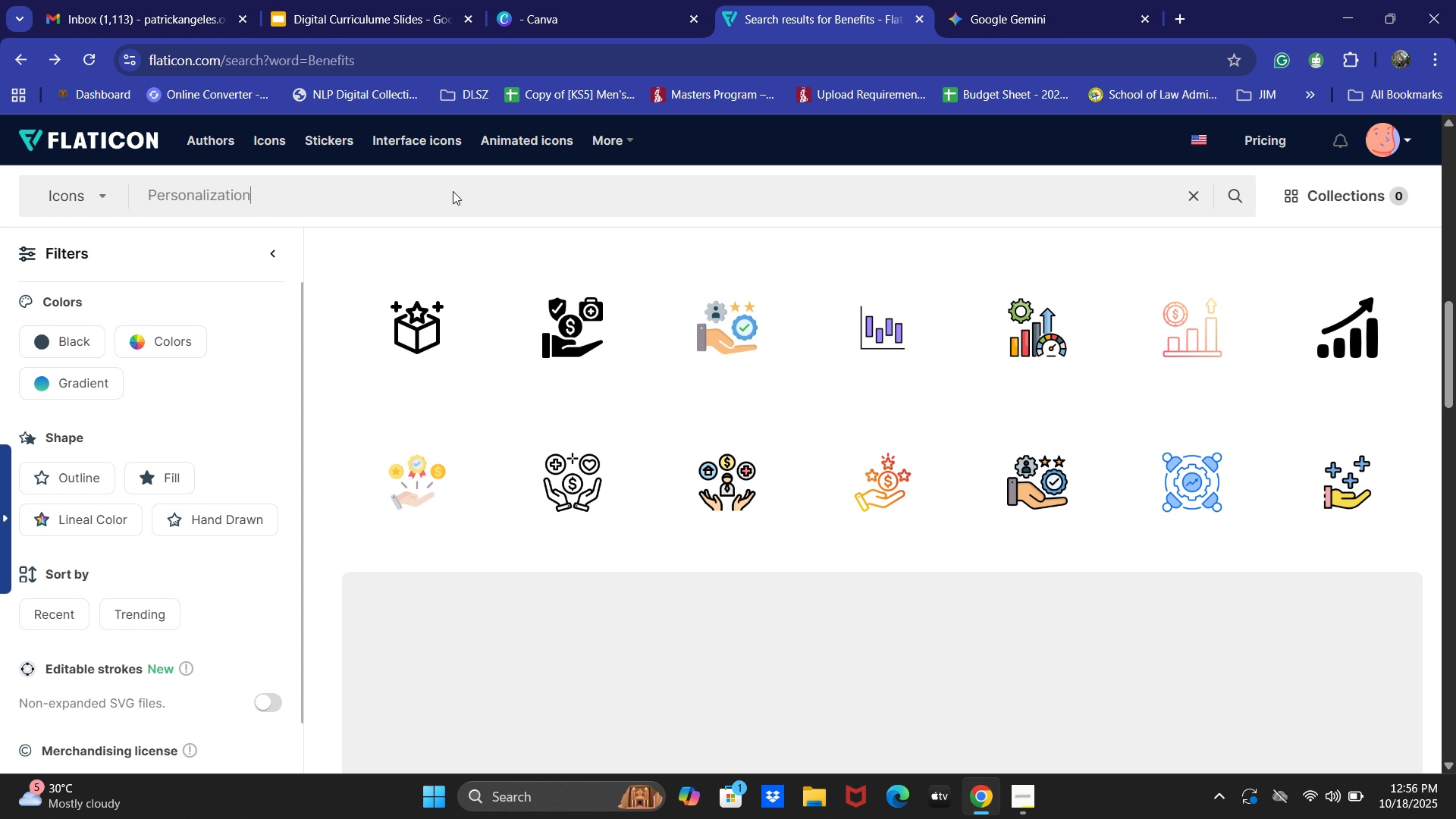 
key(Enter)
 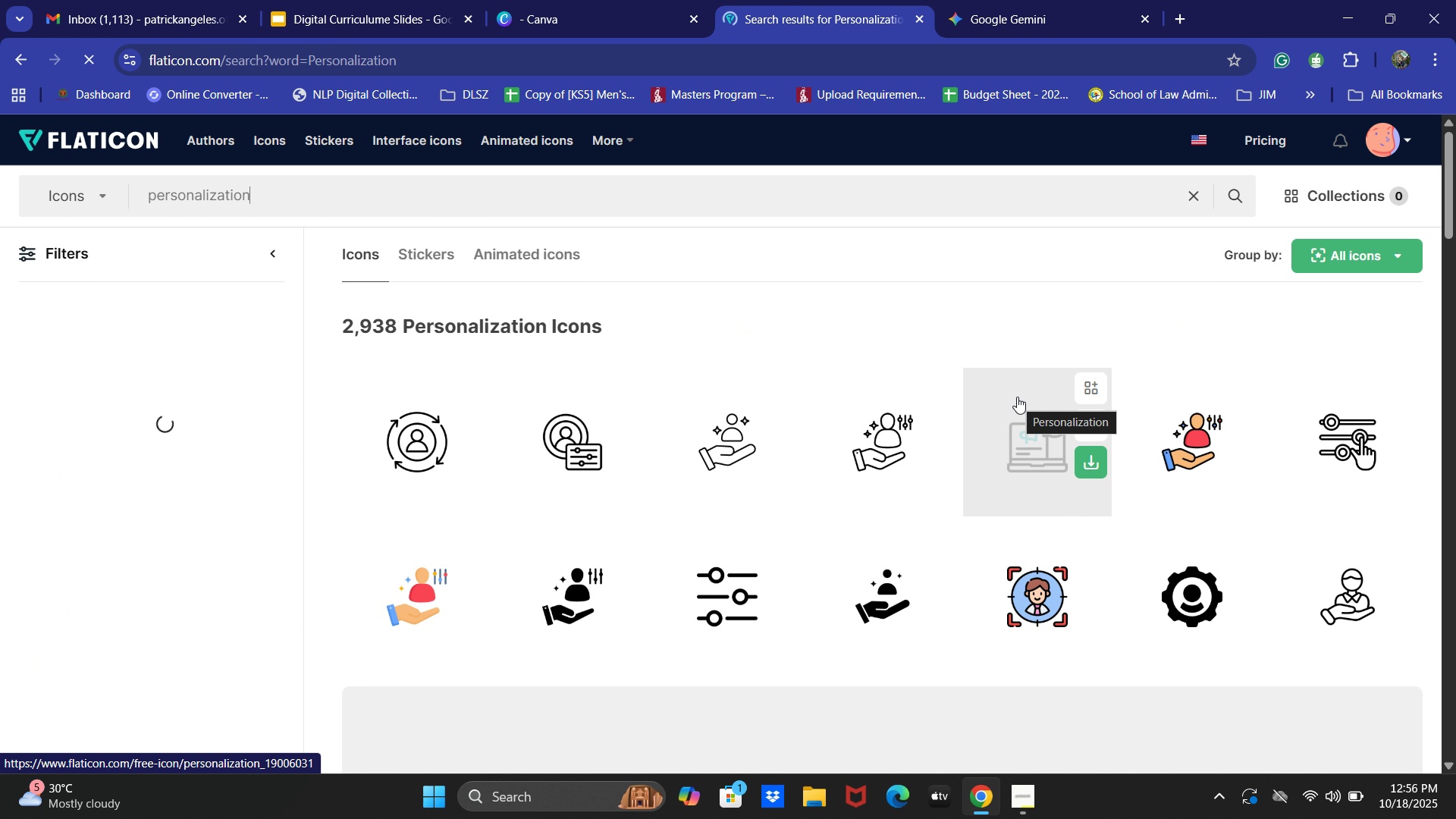 
scroll: coordinate [1017, 397], scroll_direction: down, amount: 7.0
 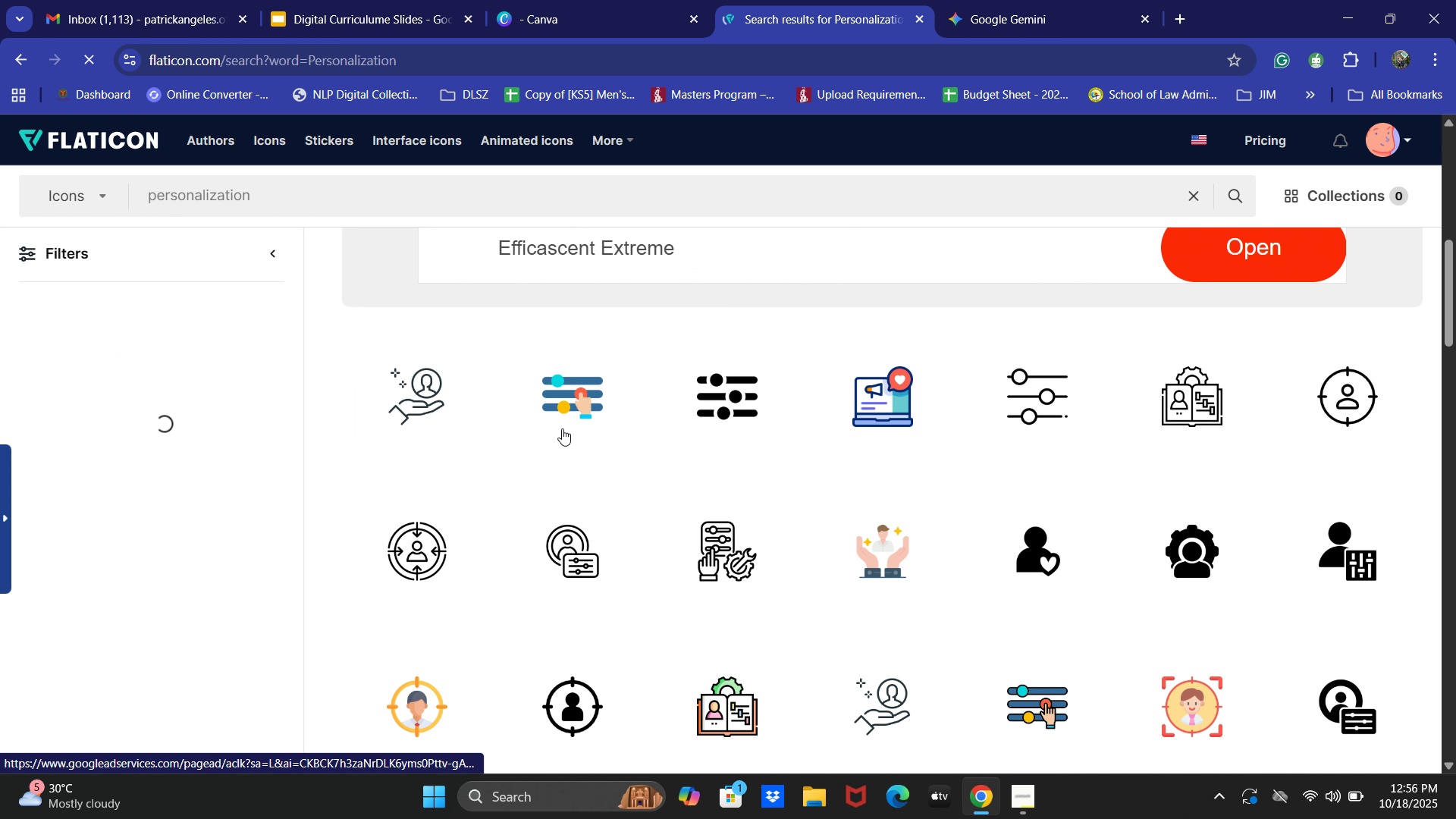 
double_click([562, 400])
 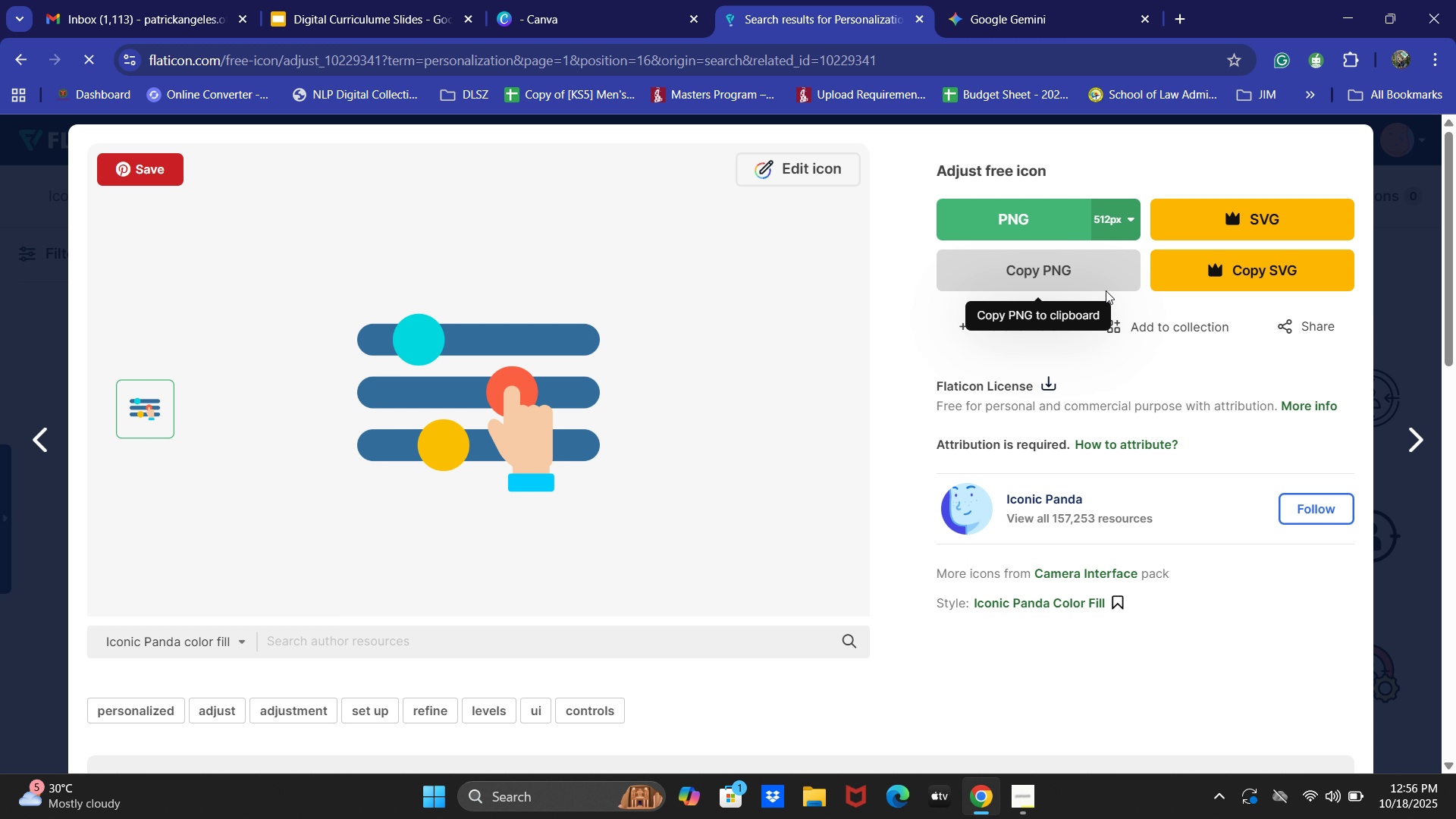 
left_click([1072, 283])
 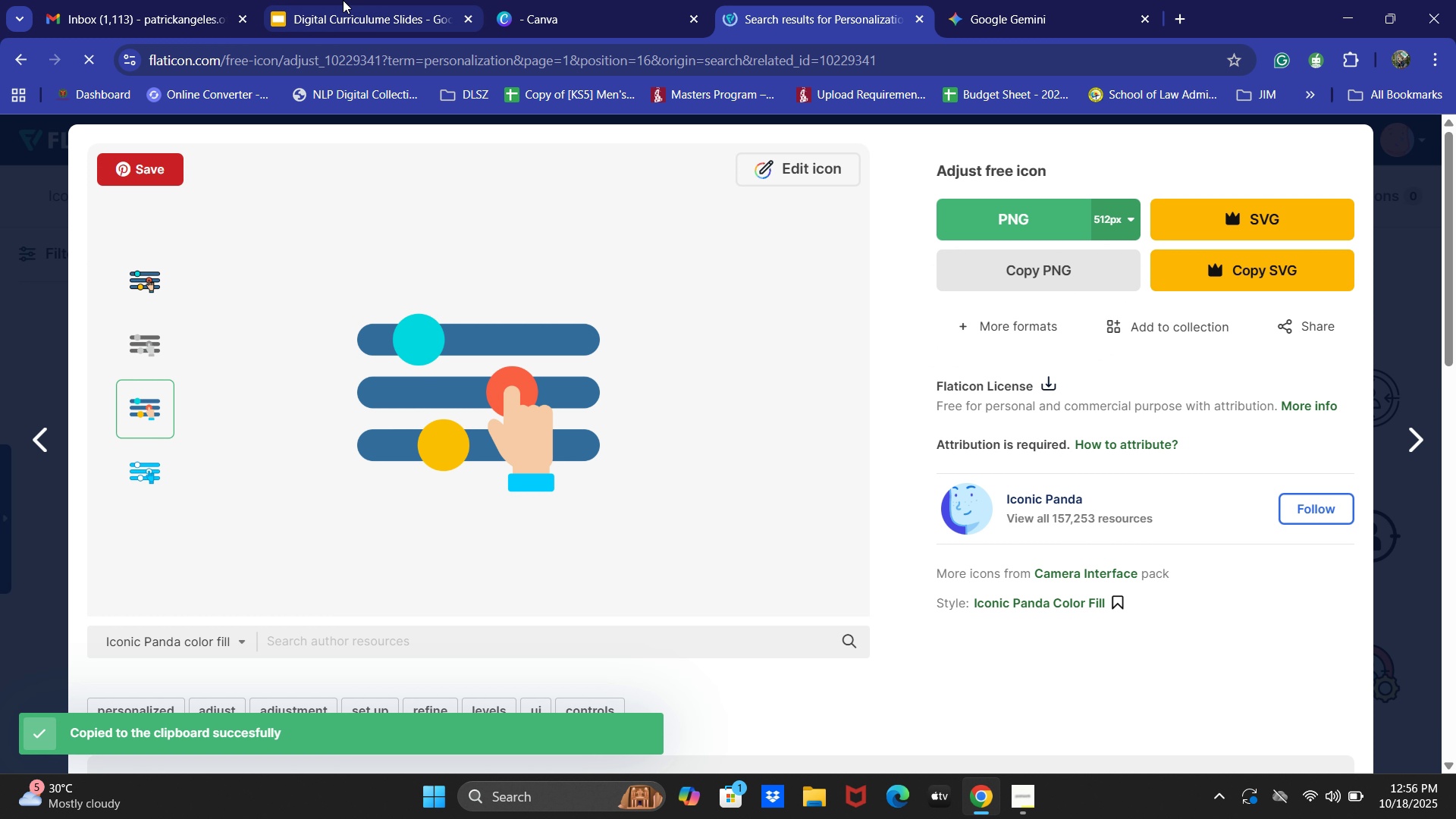 
left_click([344, 0])
 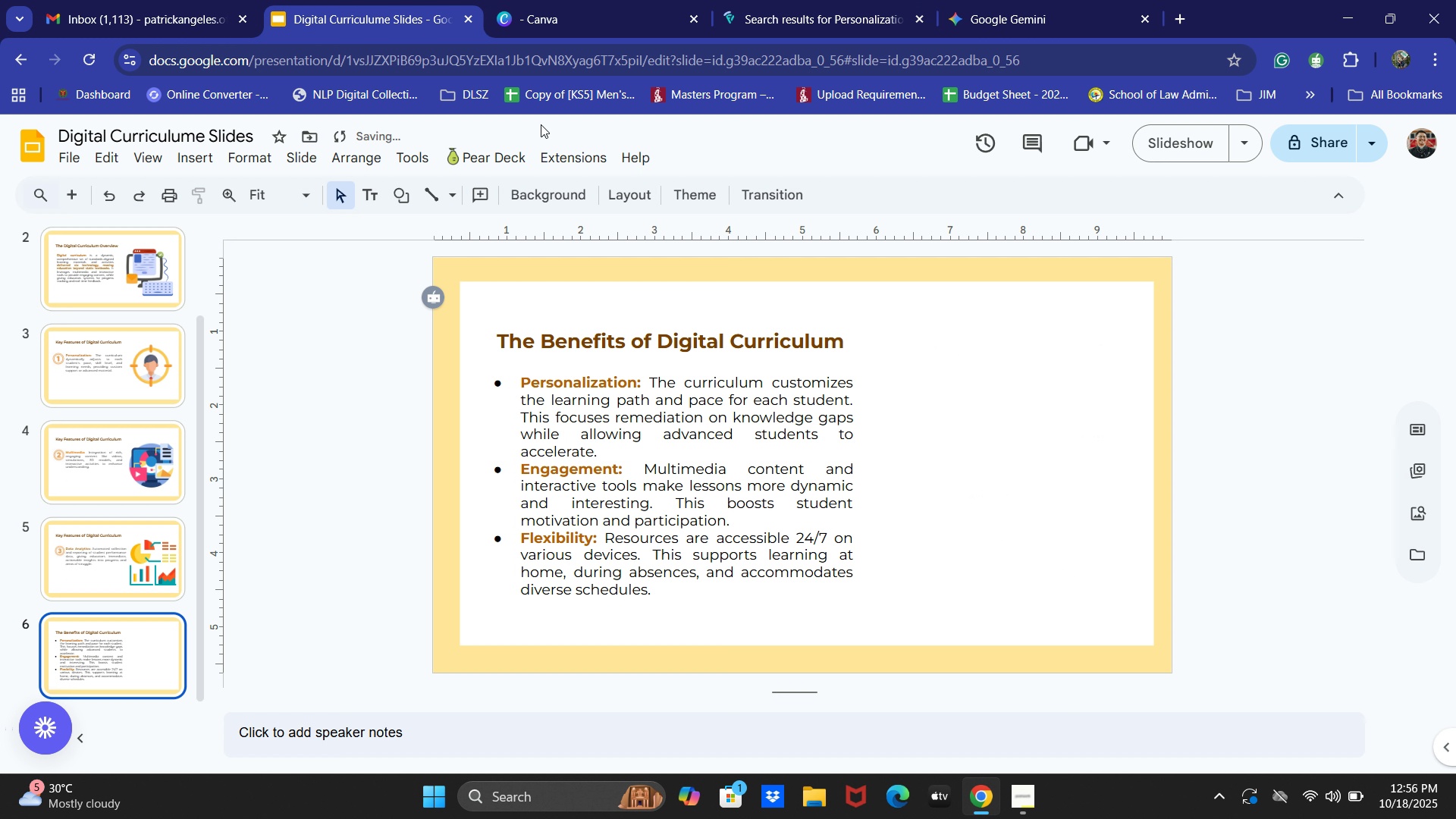 
key(Control+V)
 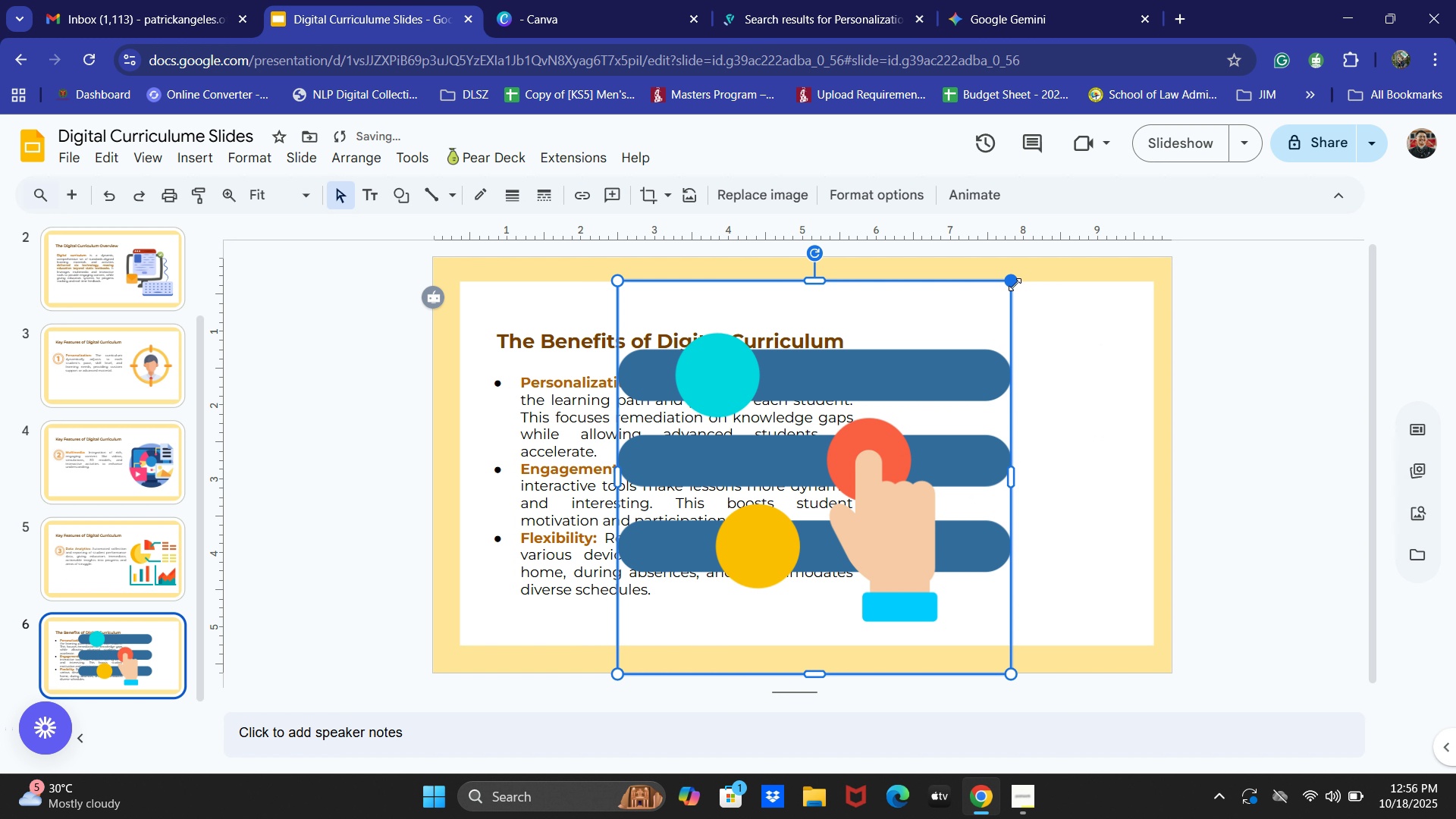 
left_click_drag(start_coordinate=[1015, 284], to_coordinate=[733, 488])
 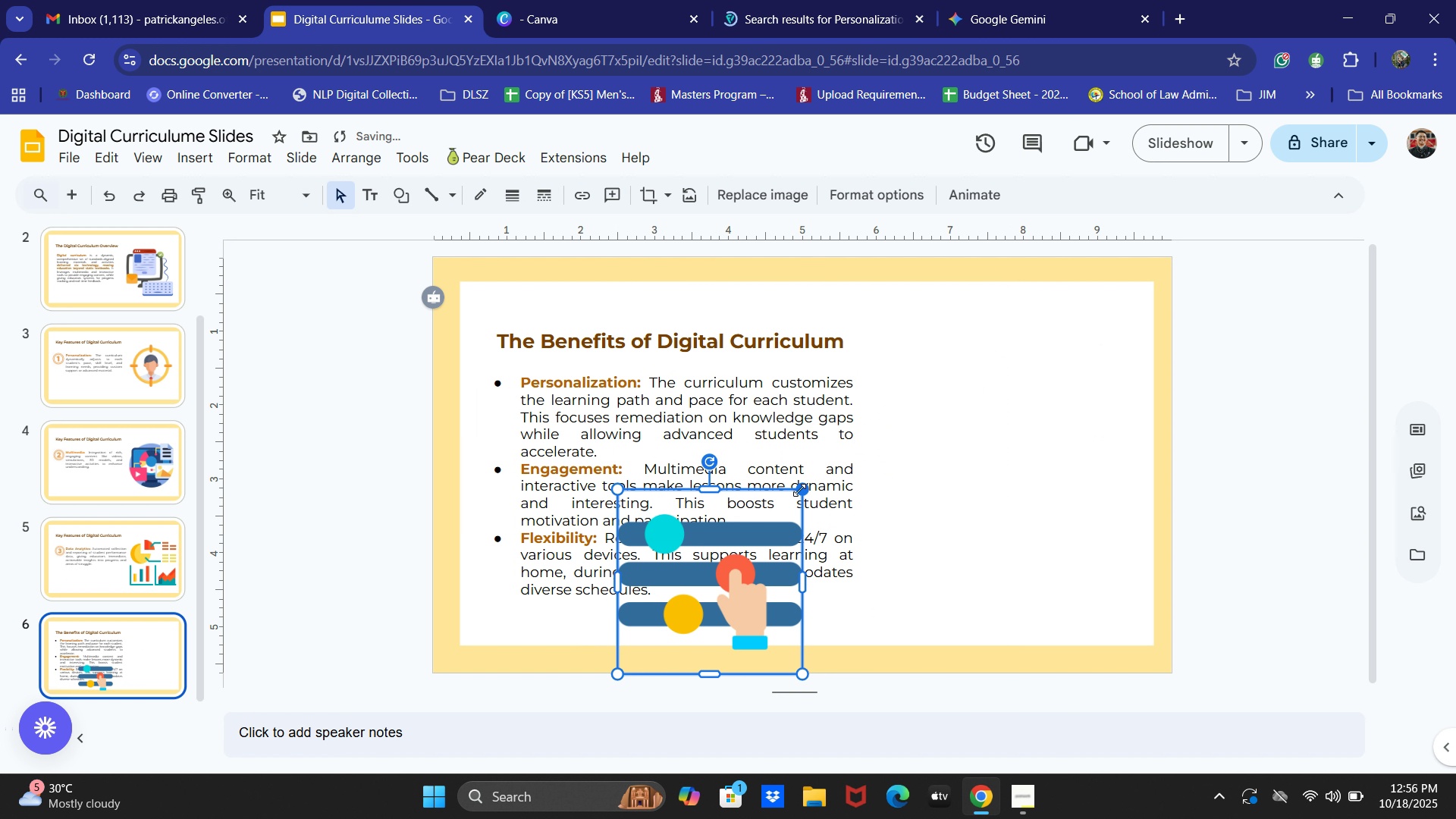 
left_click_drag(start_coordinate=[799, 490], to_coordinate=[770, 513])
 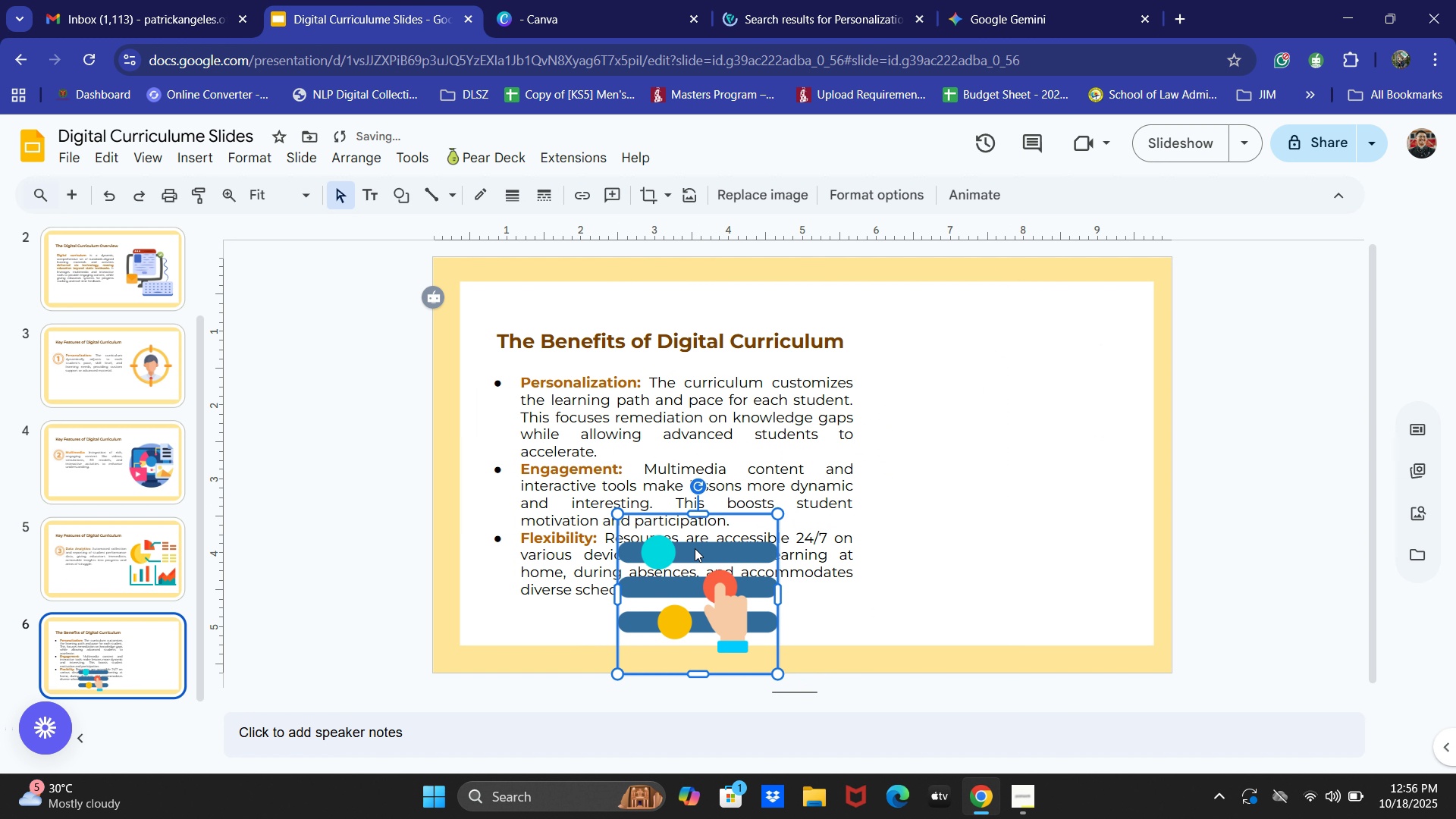 
left_click_drag(start_coordinate=[695, 548], to_coordinate=[961, 400])
 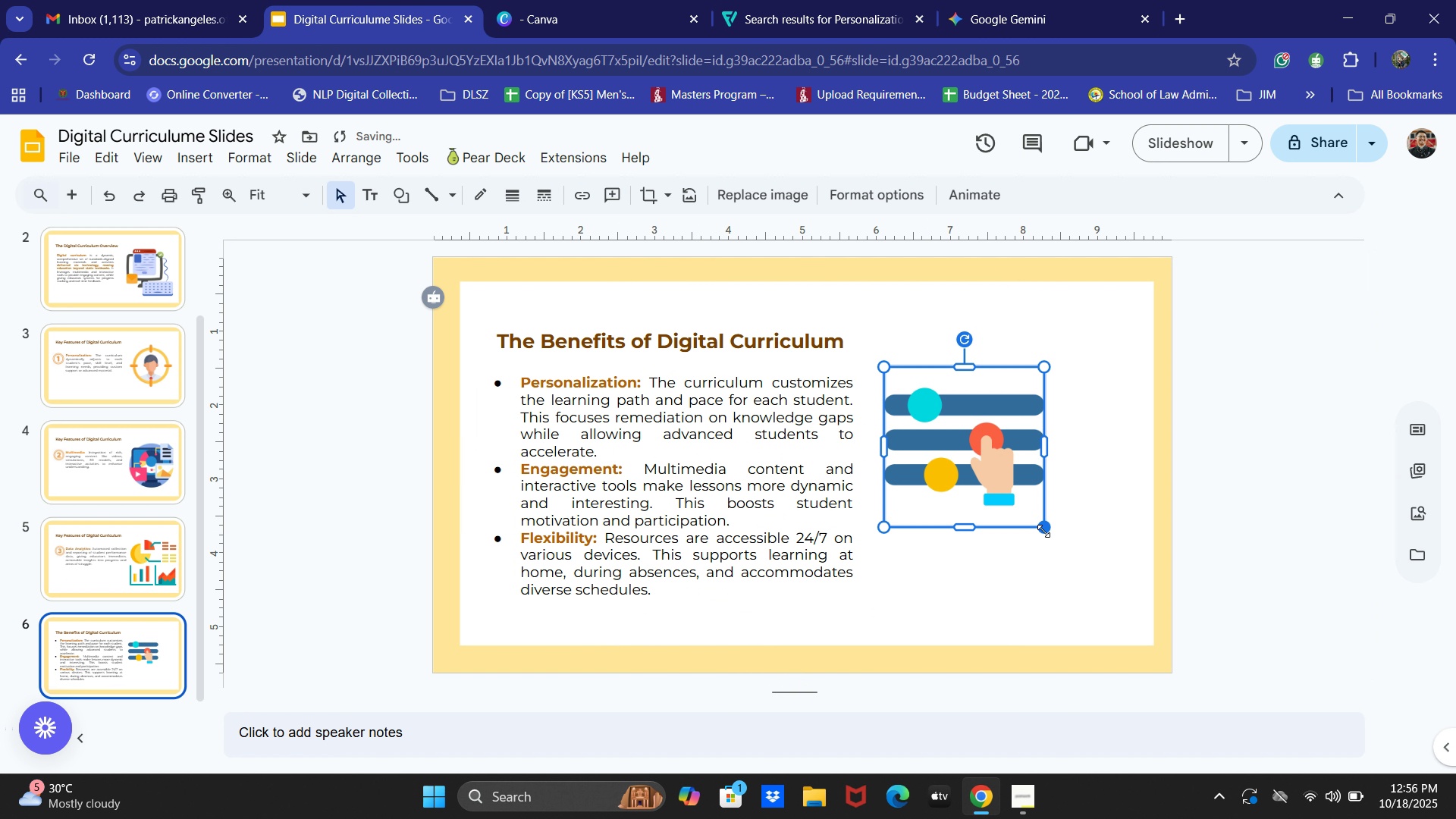 
left_click_drag(start_coordinate=[1043, 531], to_coordinate=[1032, 505])
 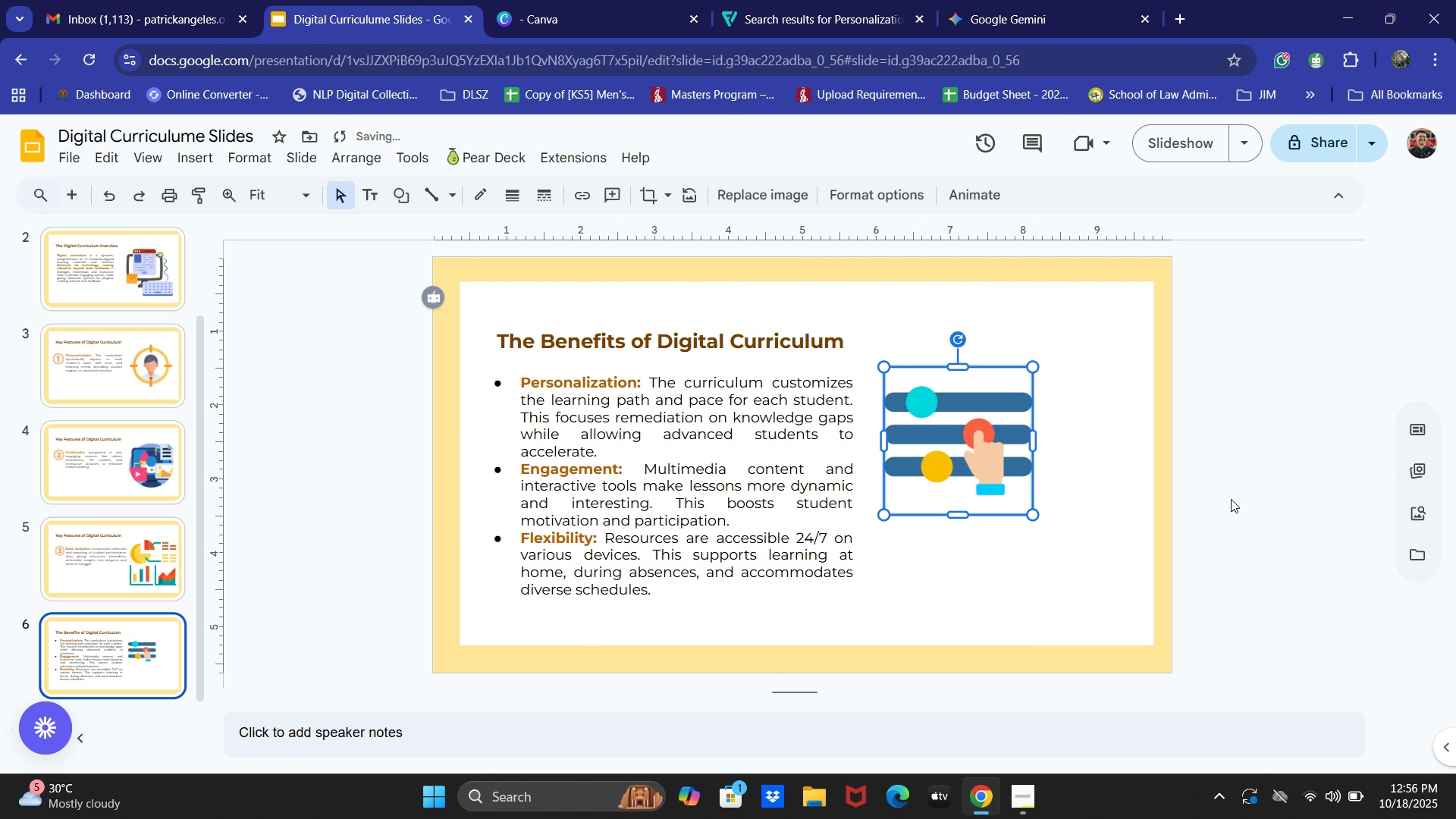 
left_click([1231, 499])
 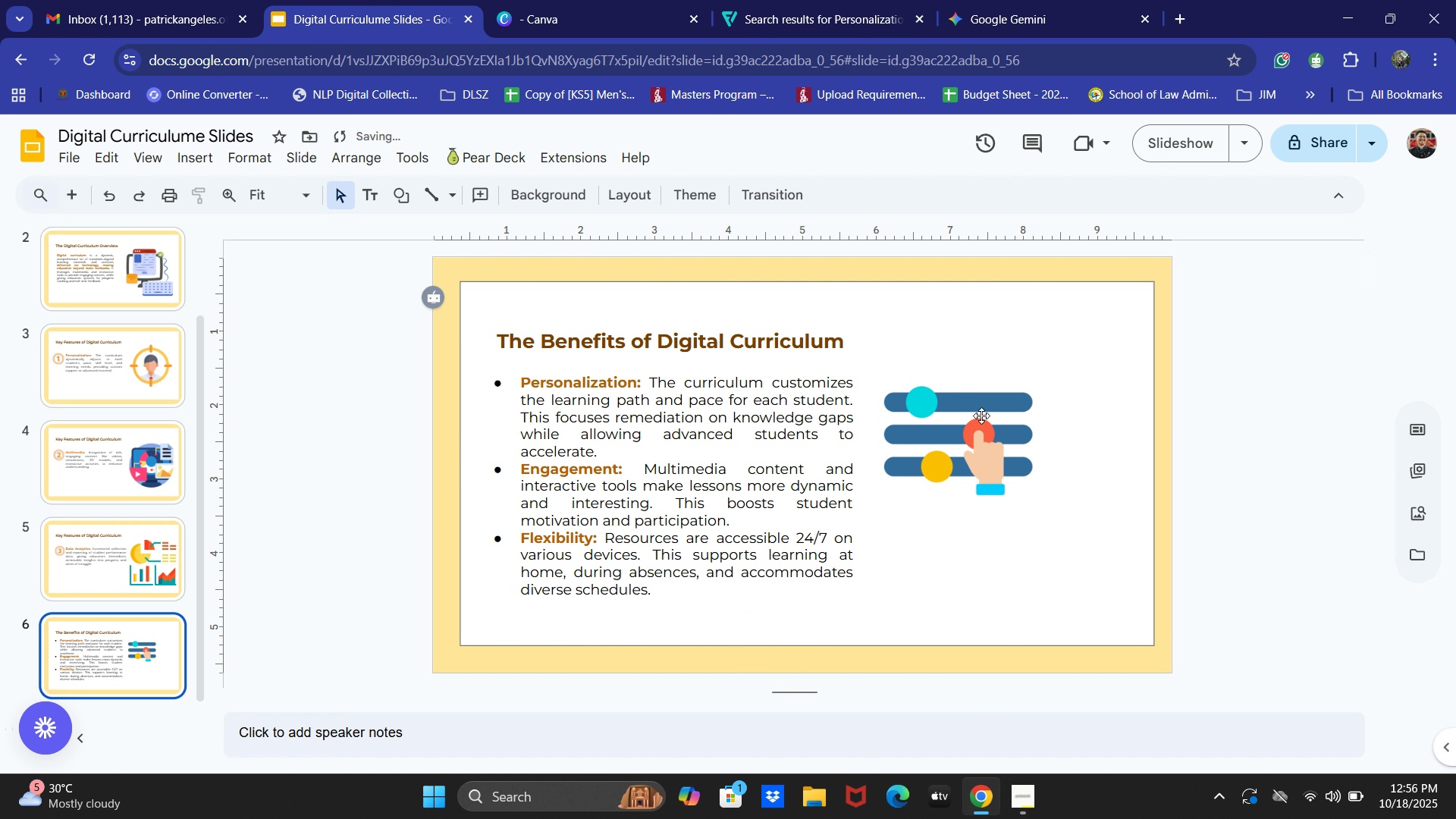 
left_click([974, 412])
 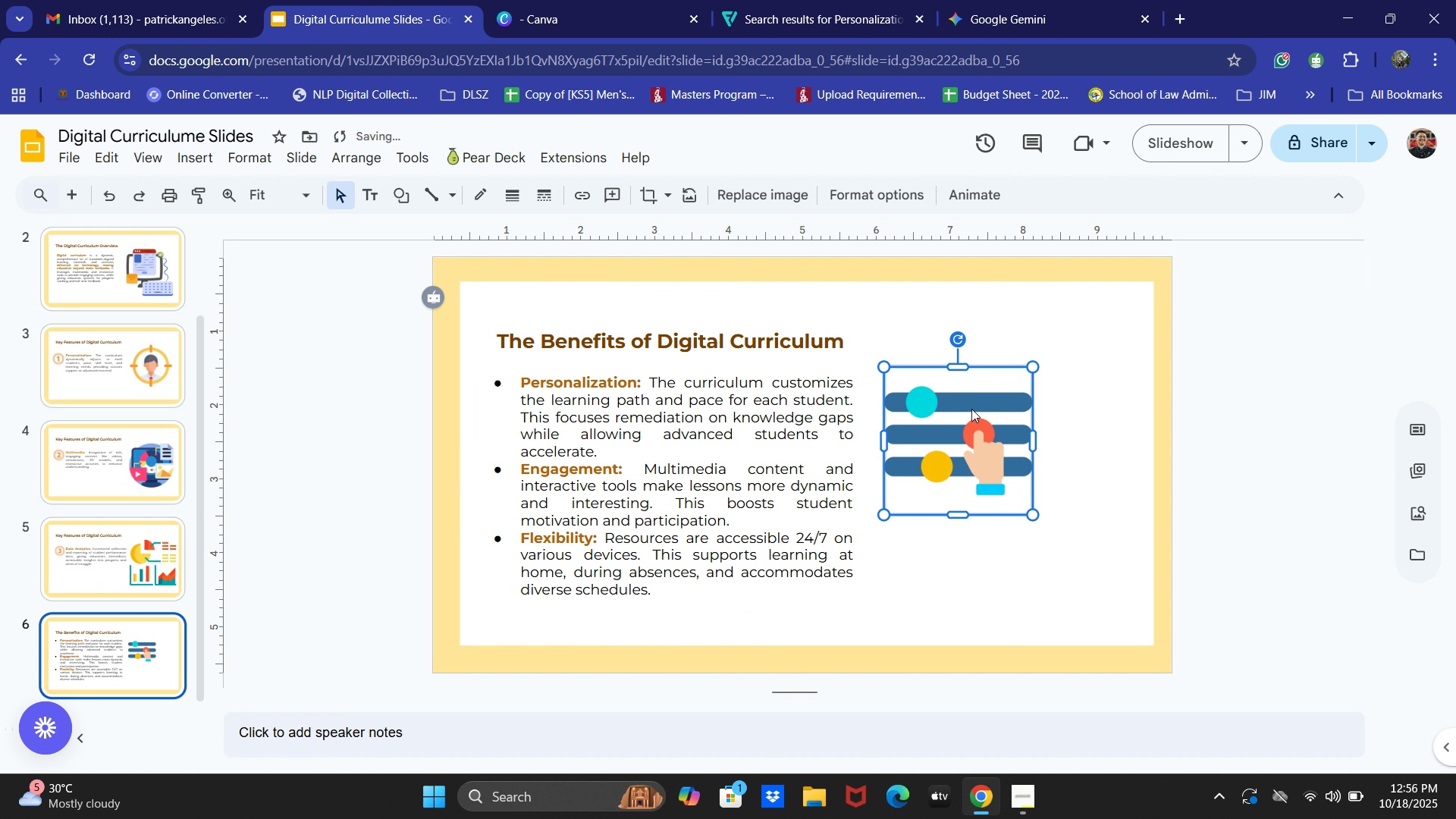 
left_click_drag(start_coordinate=[971, 410], to_coordinate=[969, 398])
 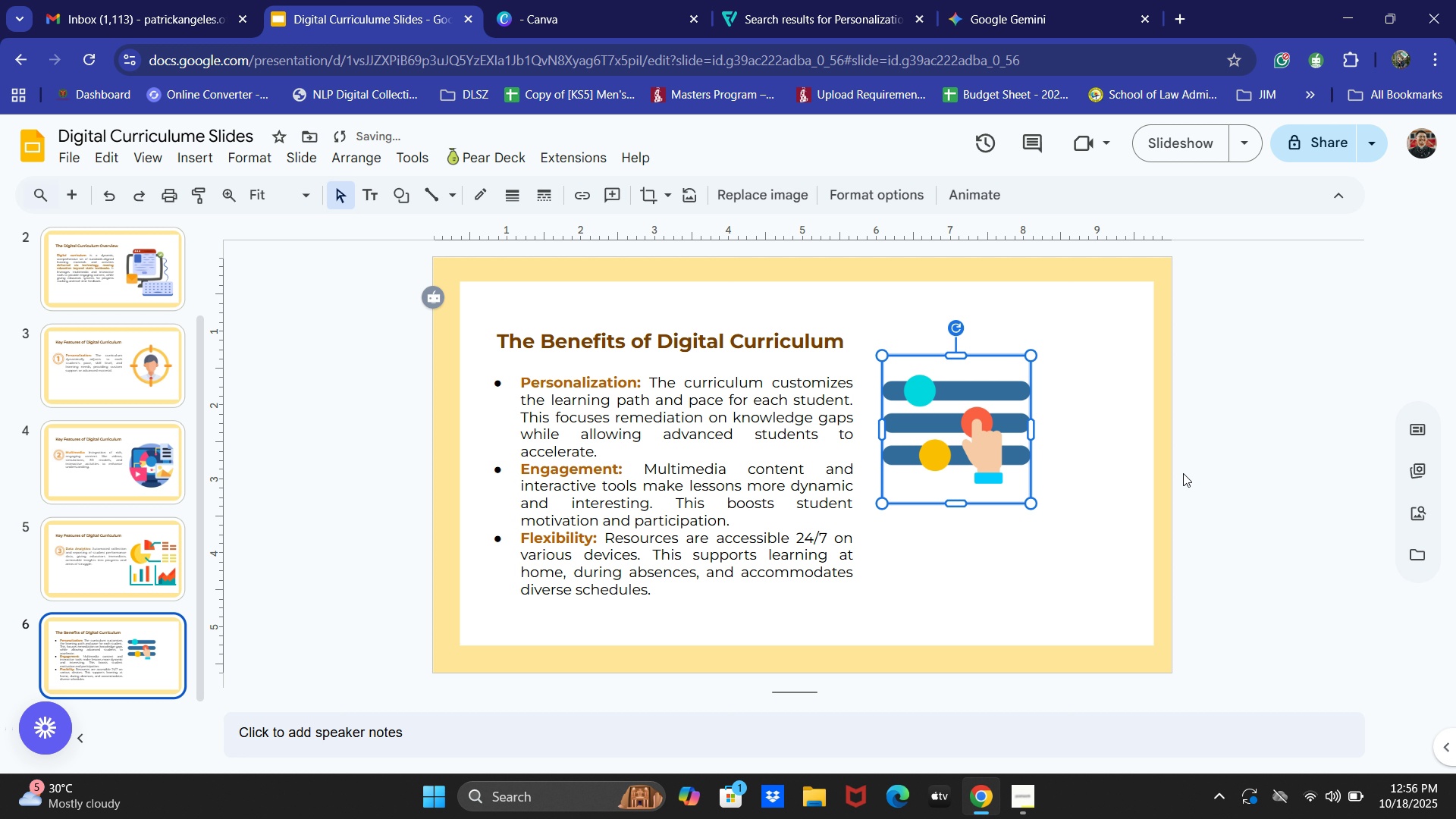 
left_click([1183, 473])
 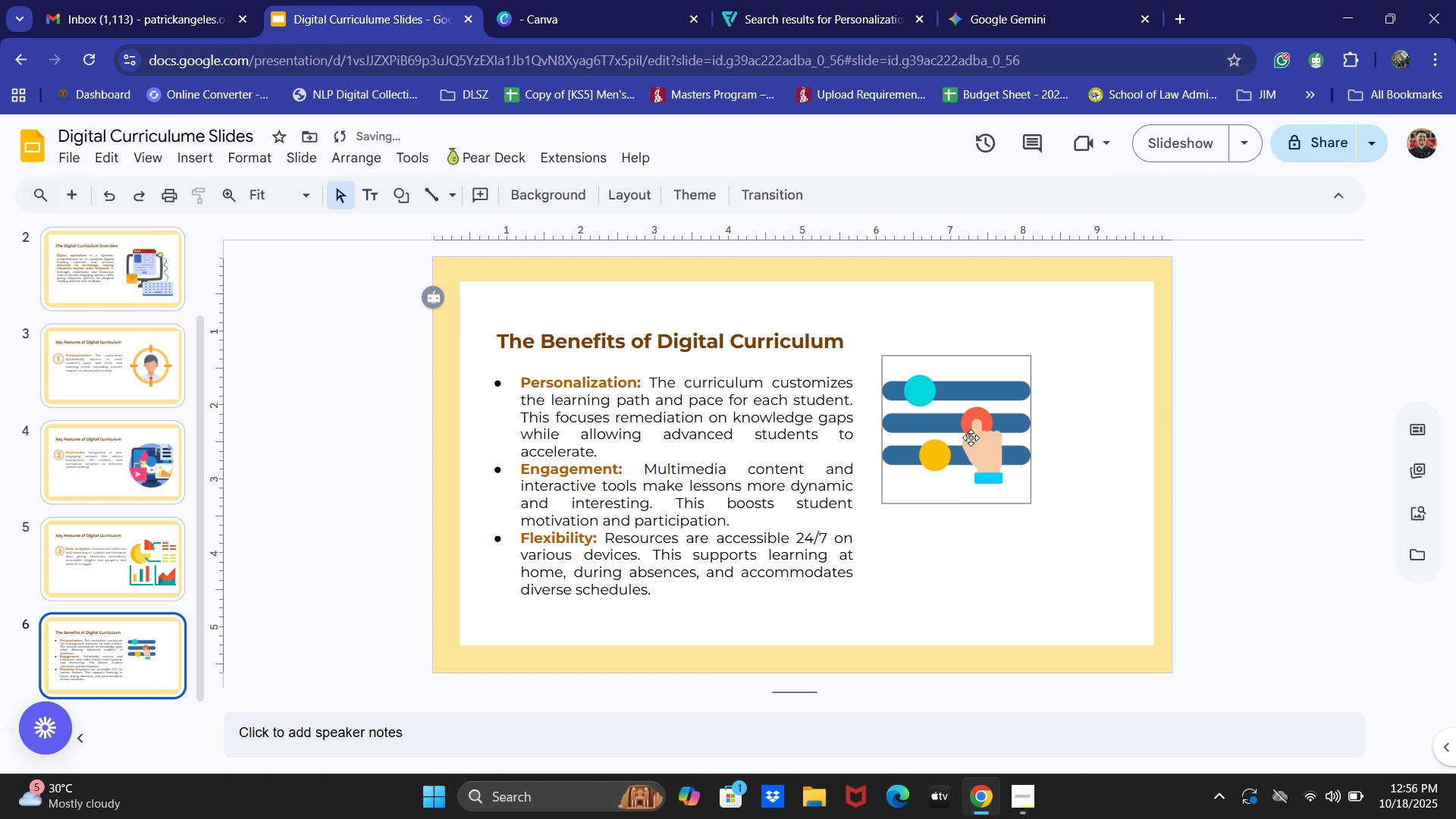 
left_click([971, 438])
 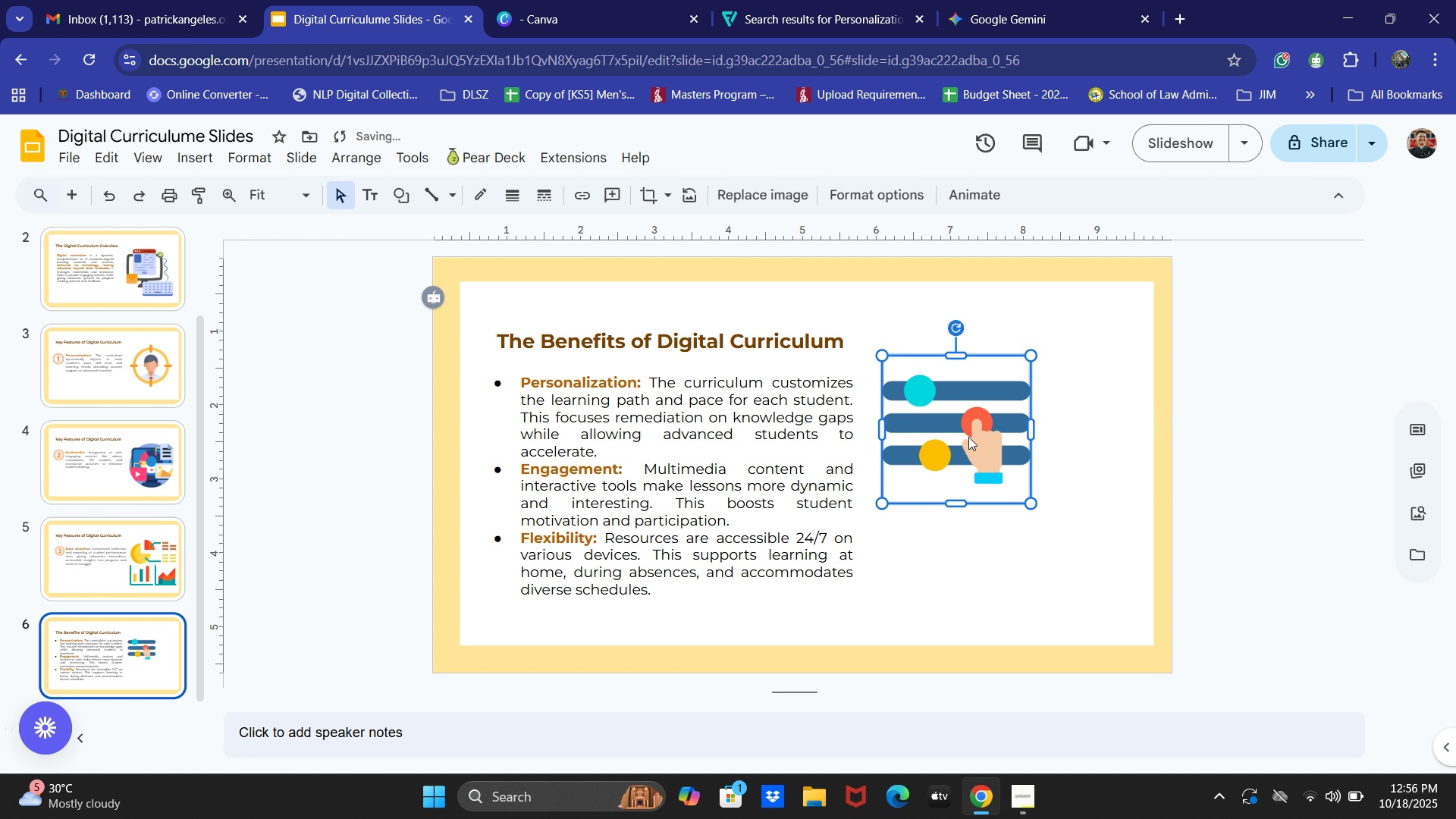 
left_click_drag(start_coordinate=[968, 437], to_coordinate=[962, 420])
 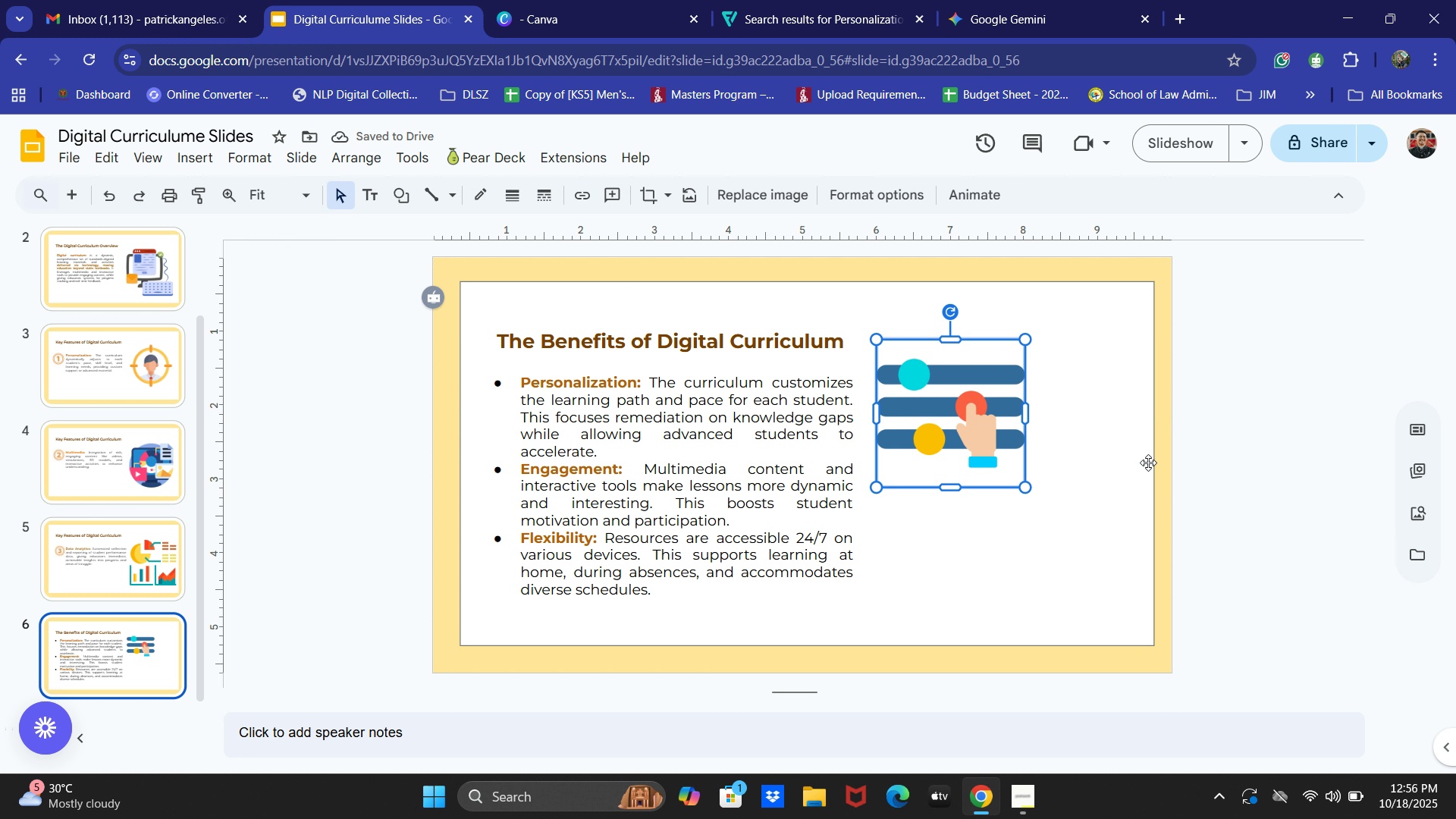 
wait(5.74)
 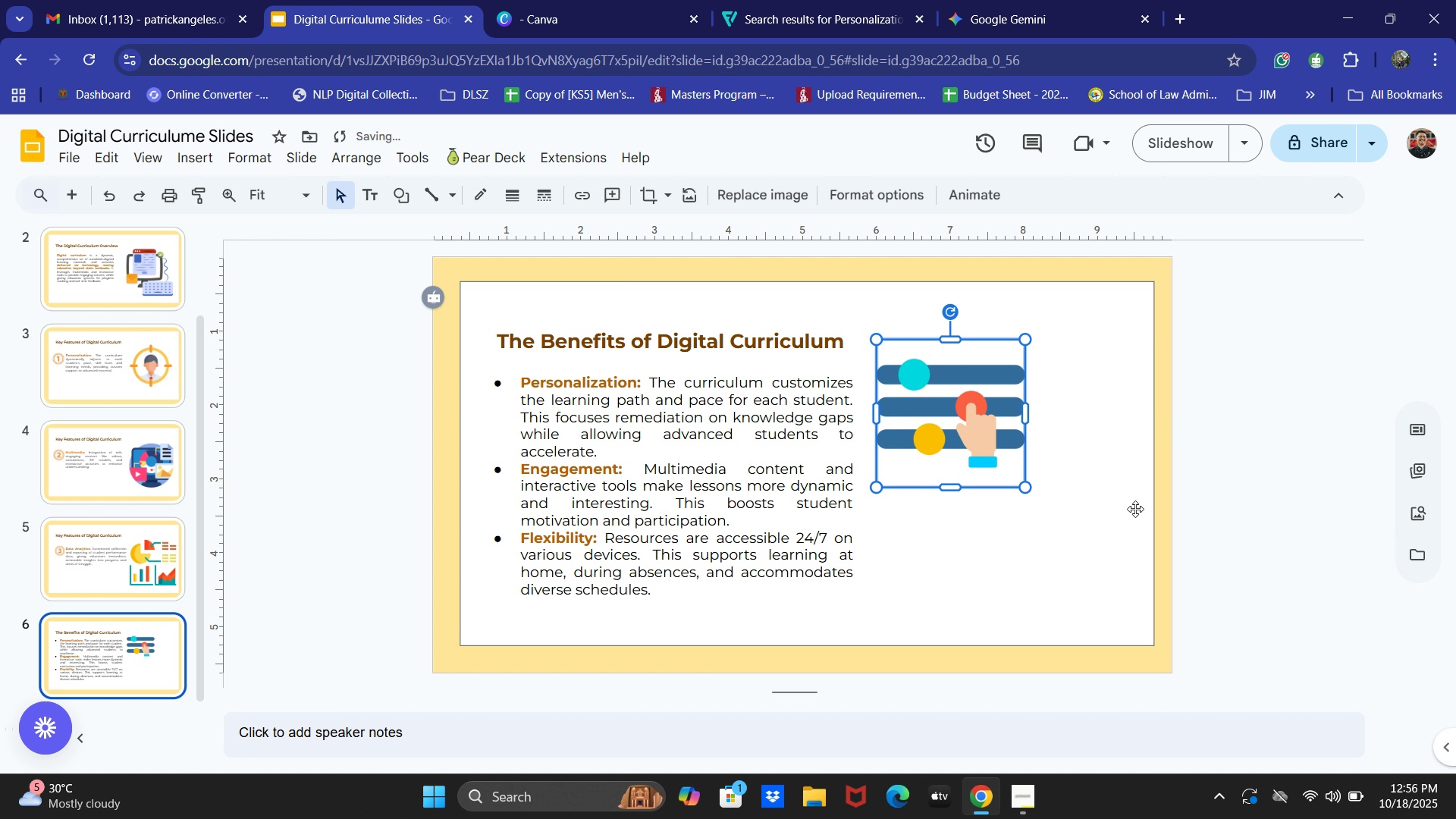 
left_click([1247, 481])
 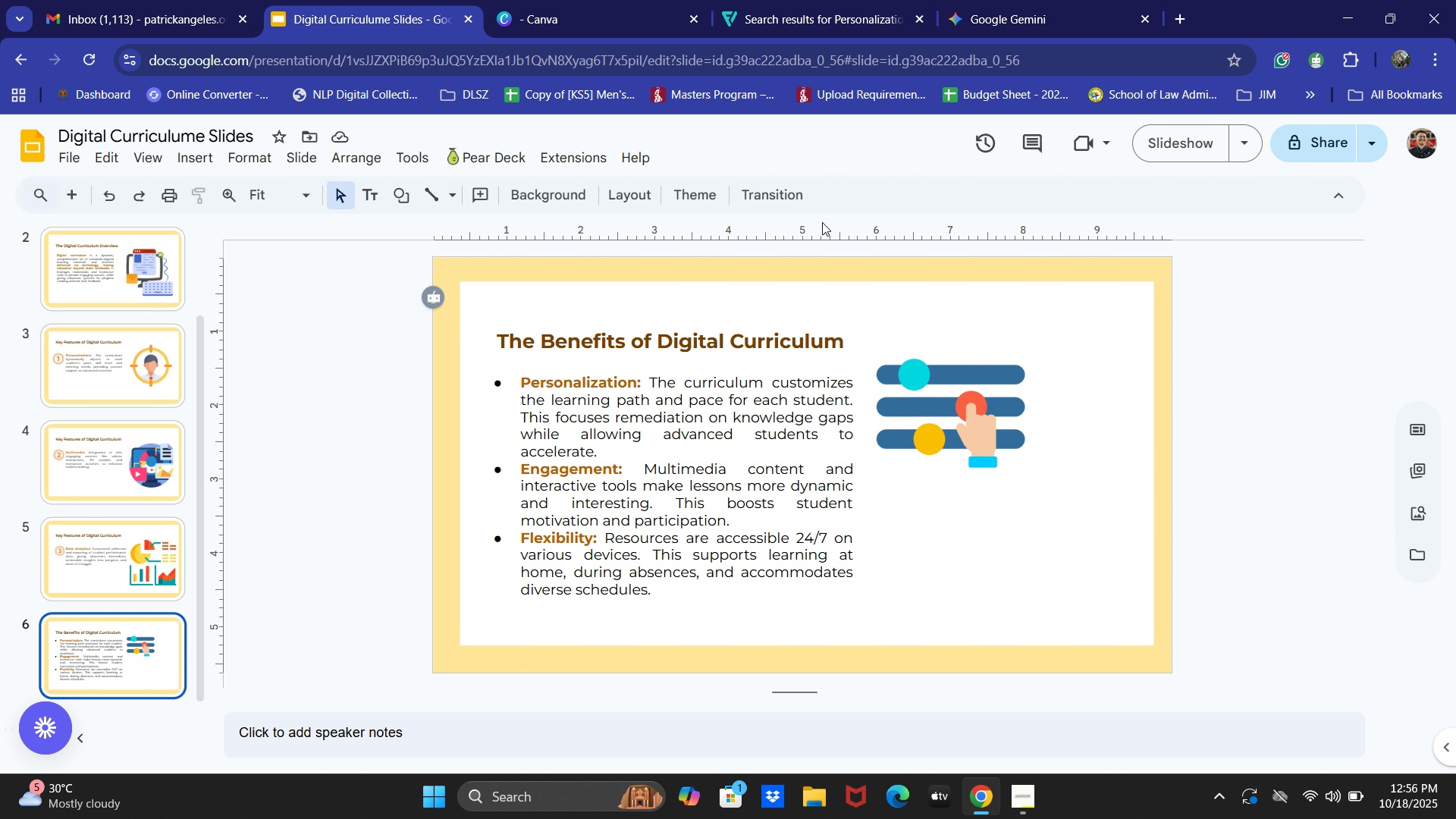 
mouse_move([820, 218])
 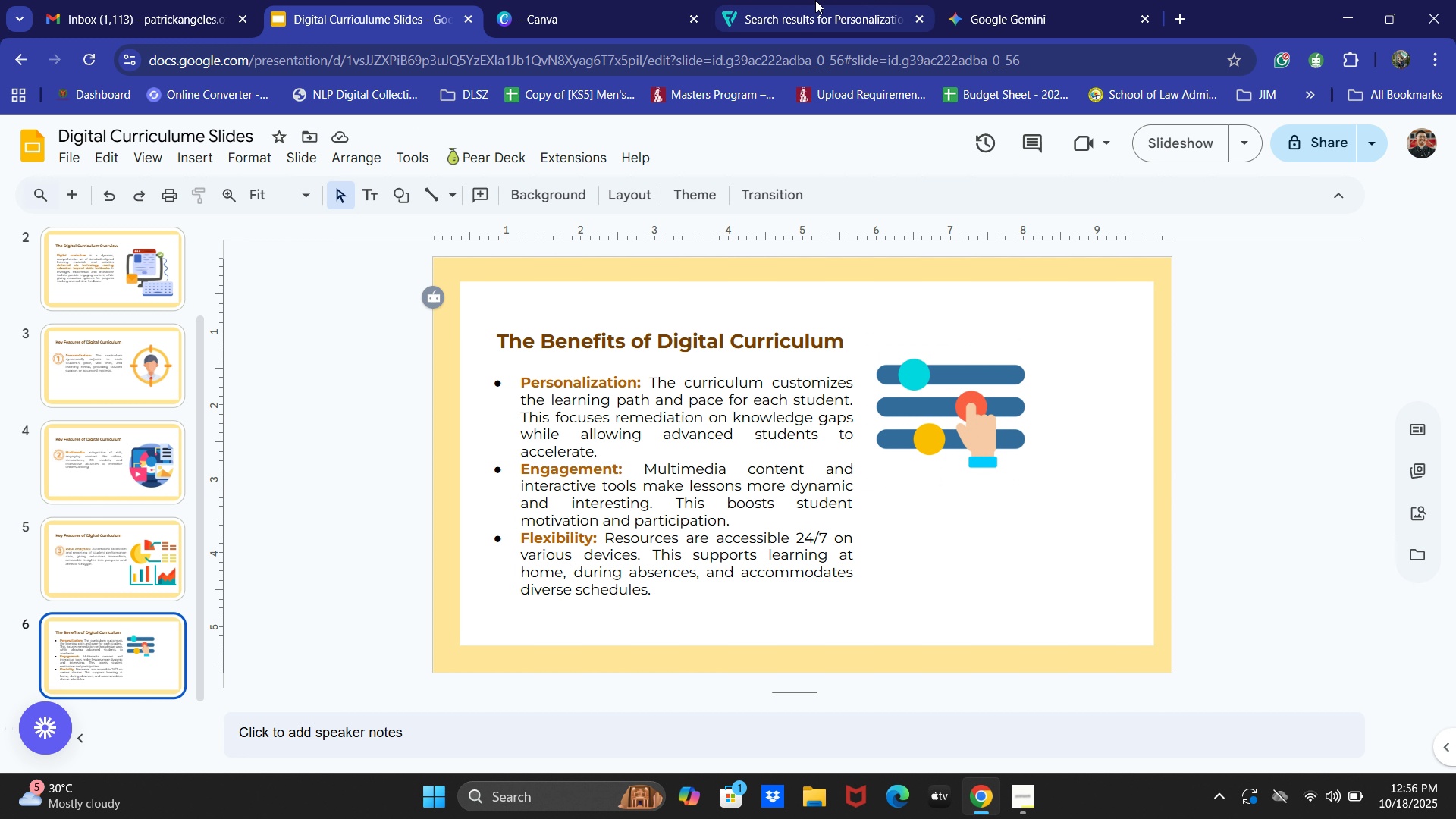 
left_click([814, 0])
 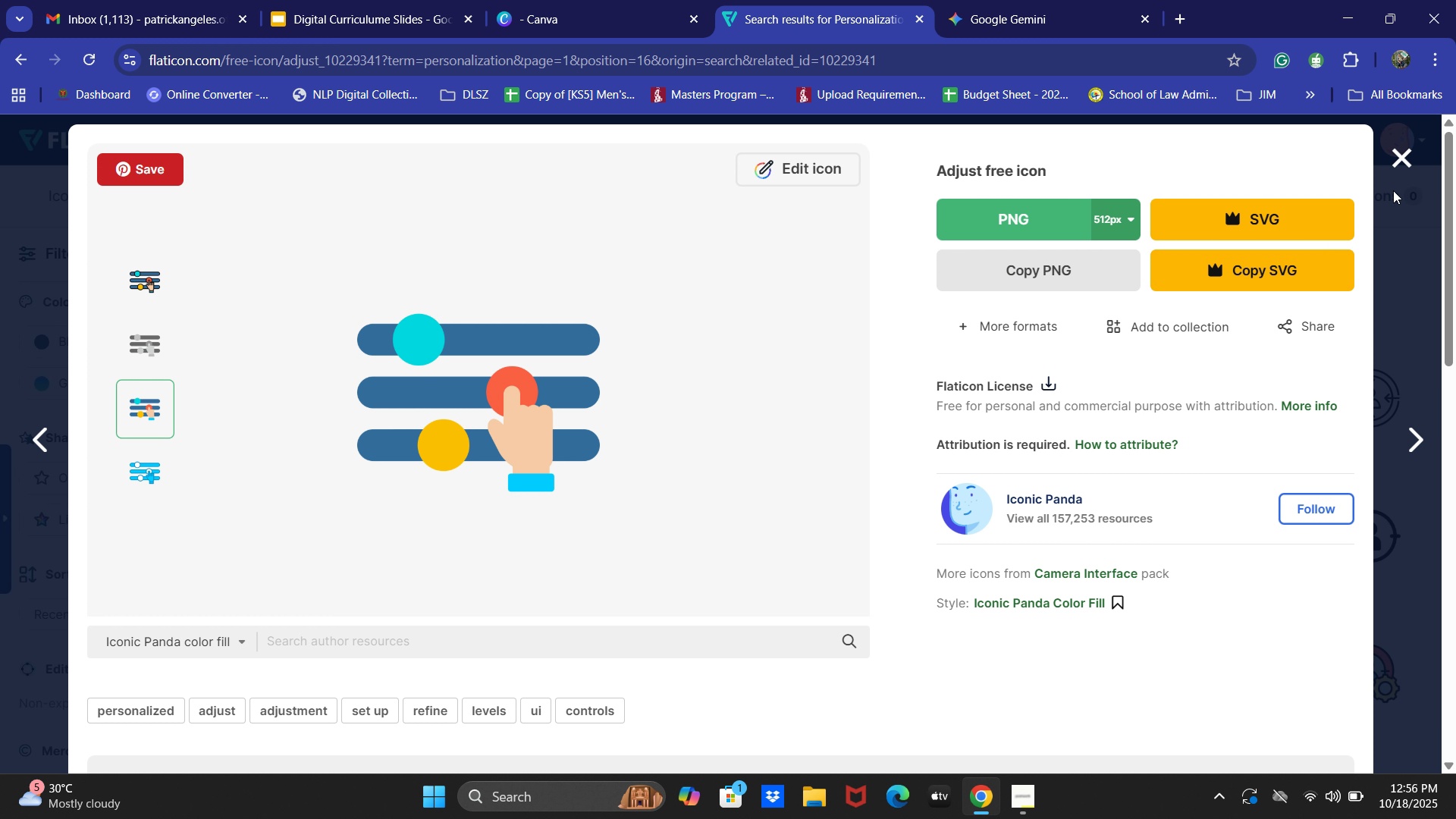 
left_click([1400, 175])
 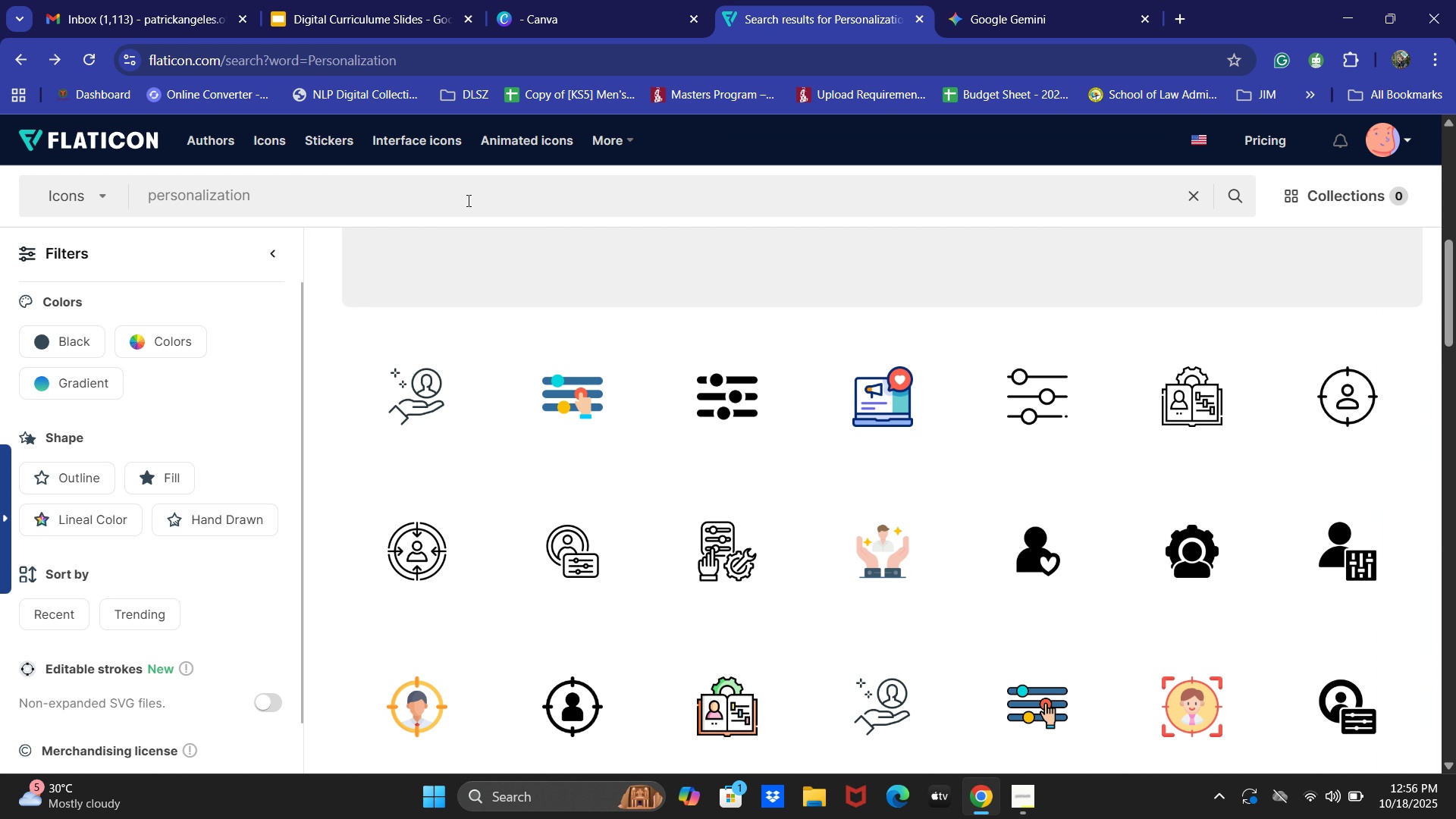 
left_click([463, 194])
 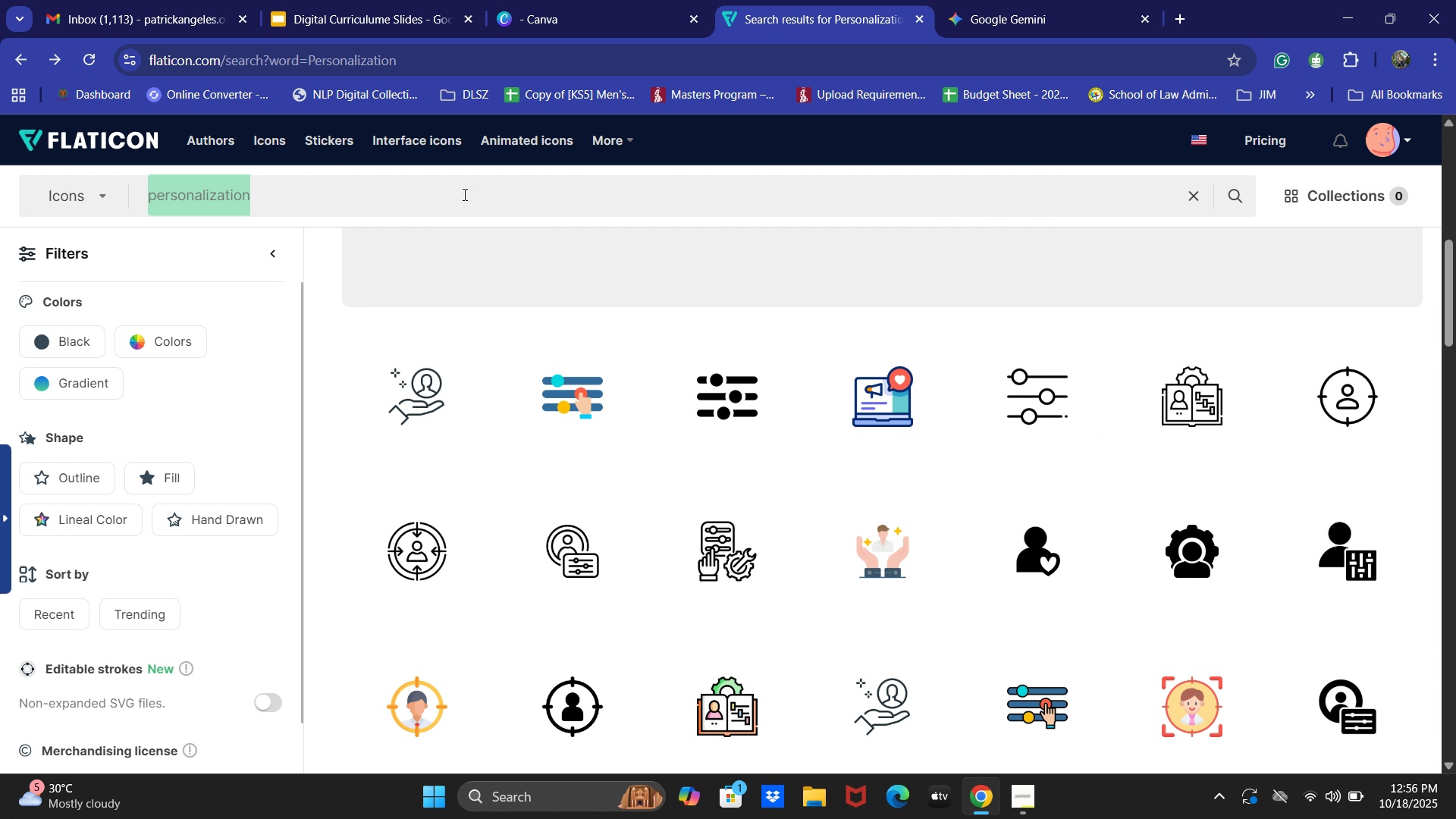 
key(Control+ControlLeft)
 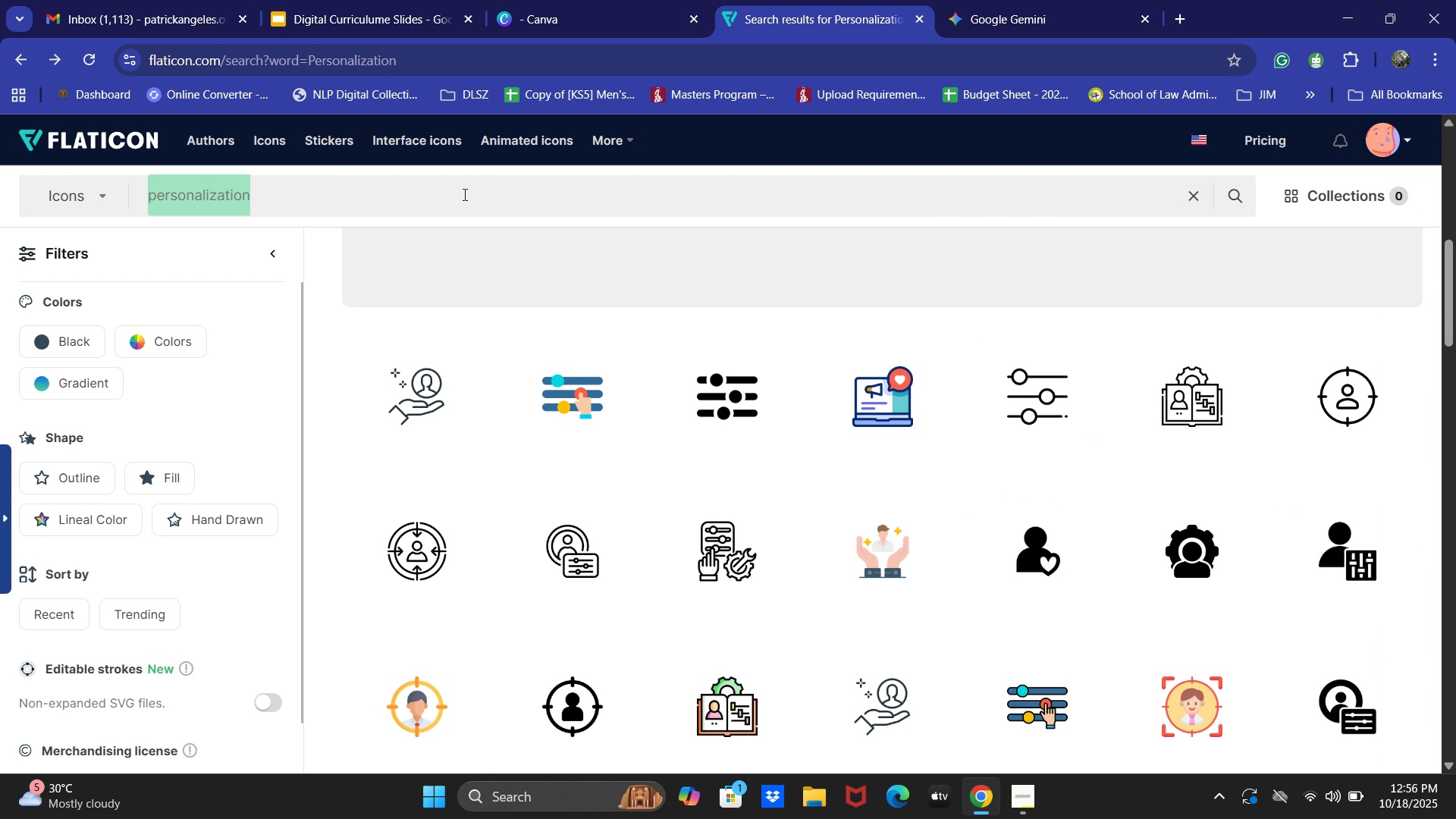 
key(Control+A)
 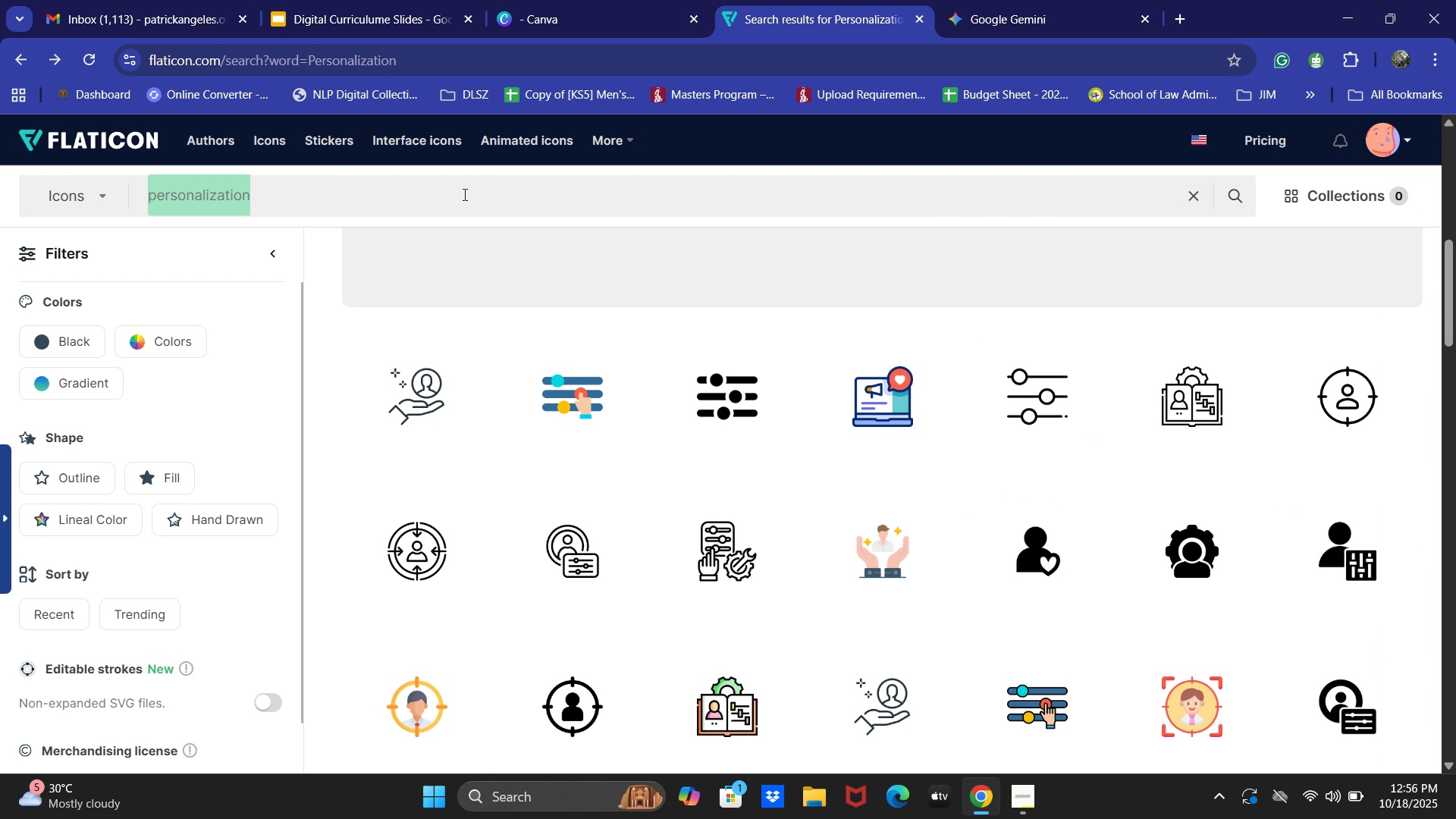 
type(Engagement)
 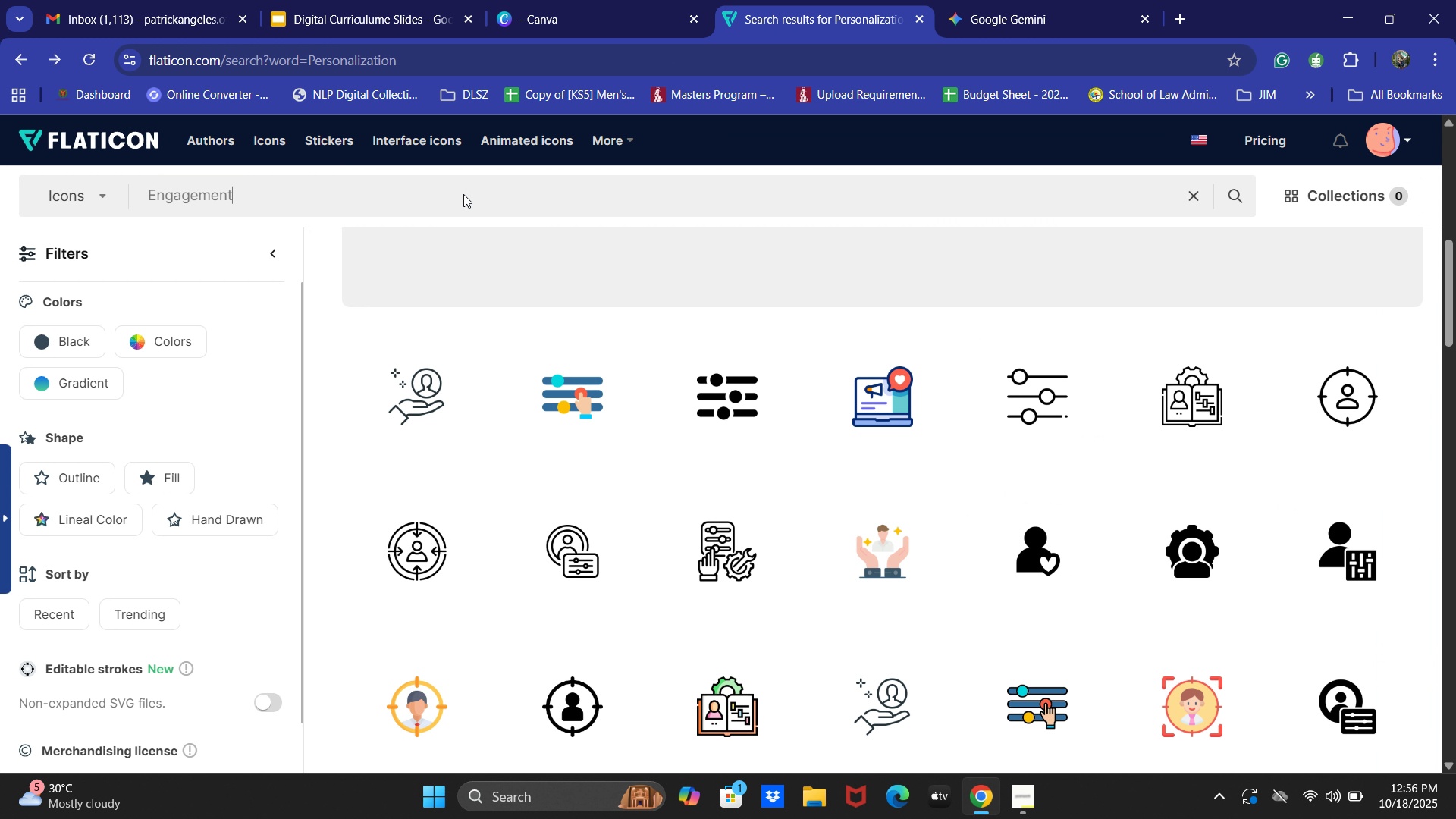 
key(Enter)
 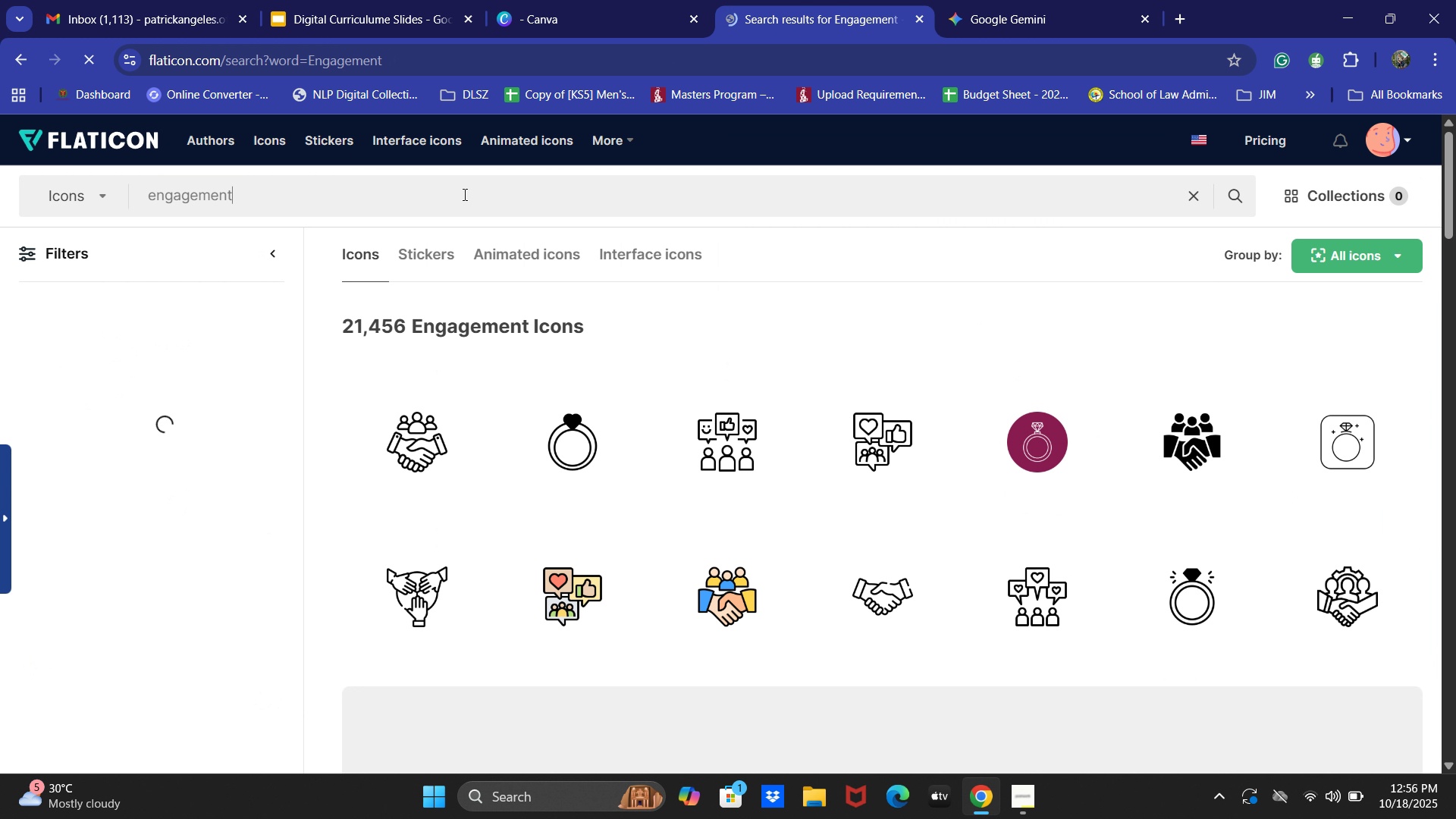 
scroll: coordinate [689, 540], scroll_direction: down, amount: 6.0
 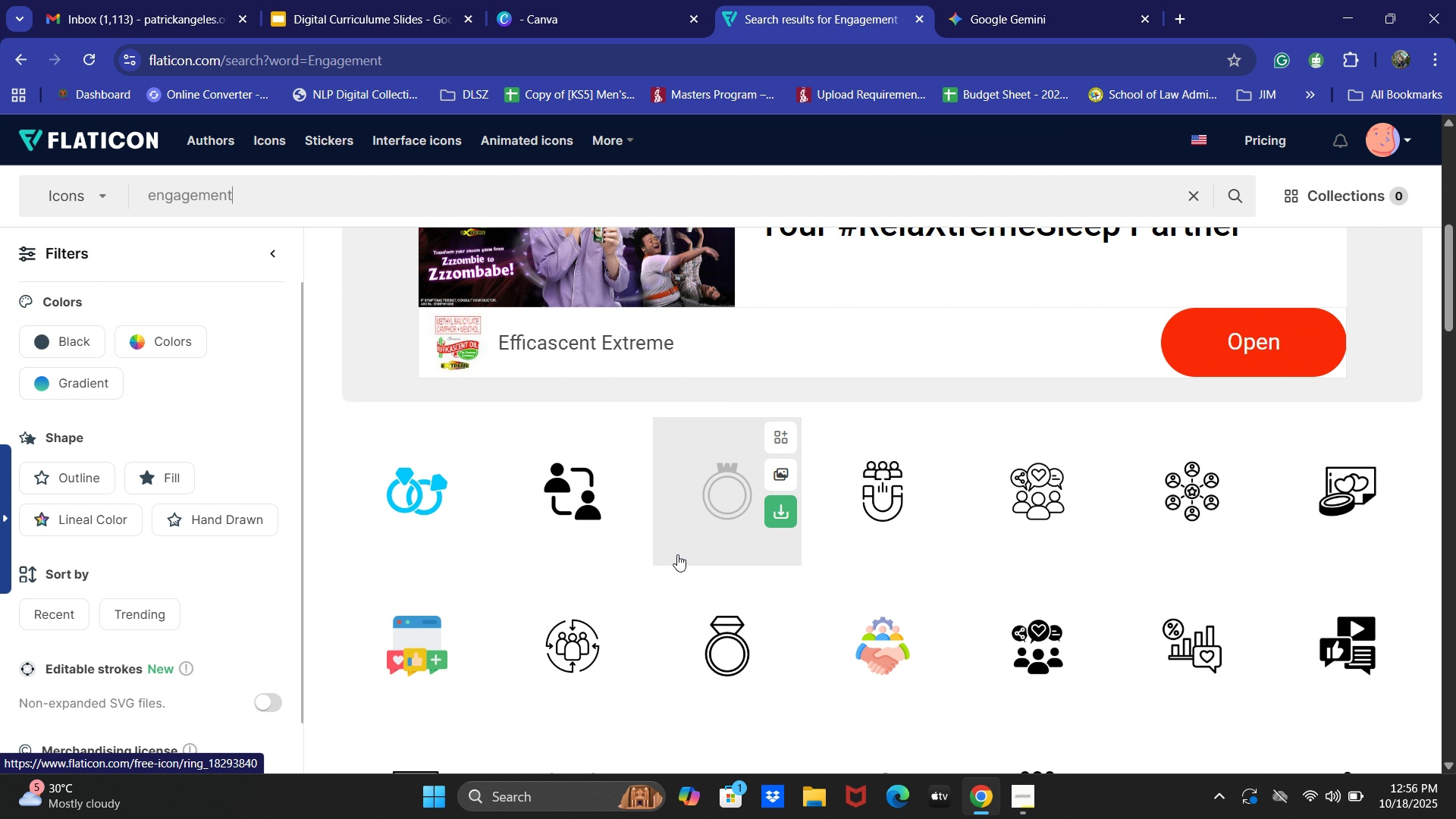 
scroll: coordinate [677, 554], scroll_direction: up, amount: 2.0
 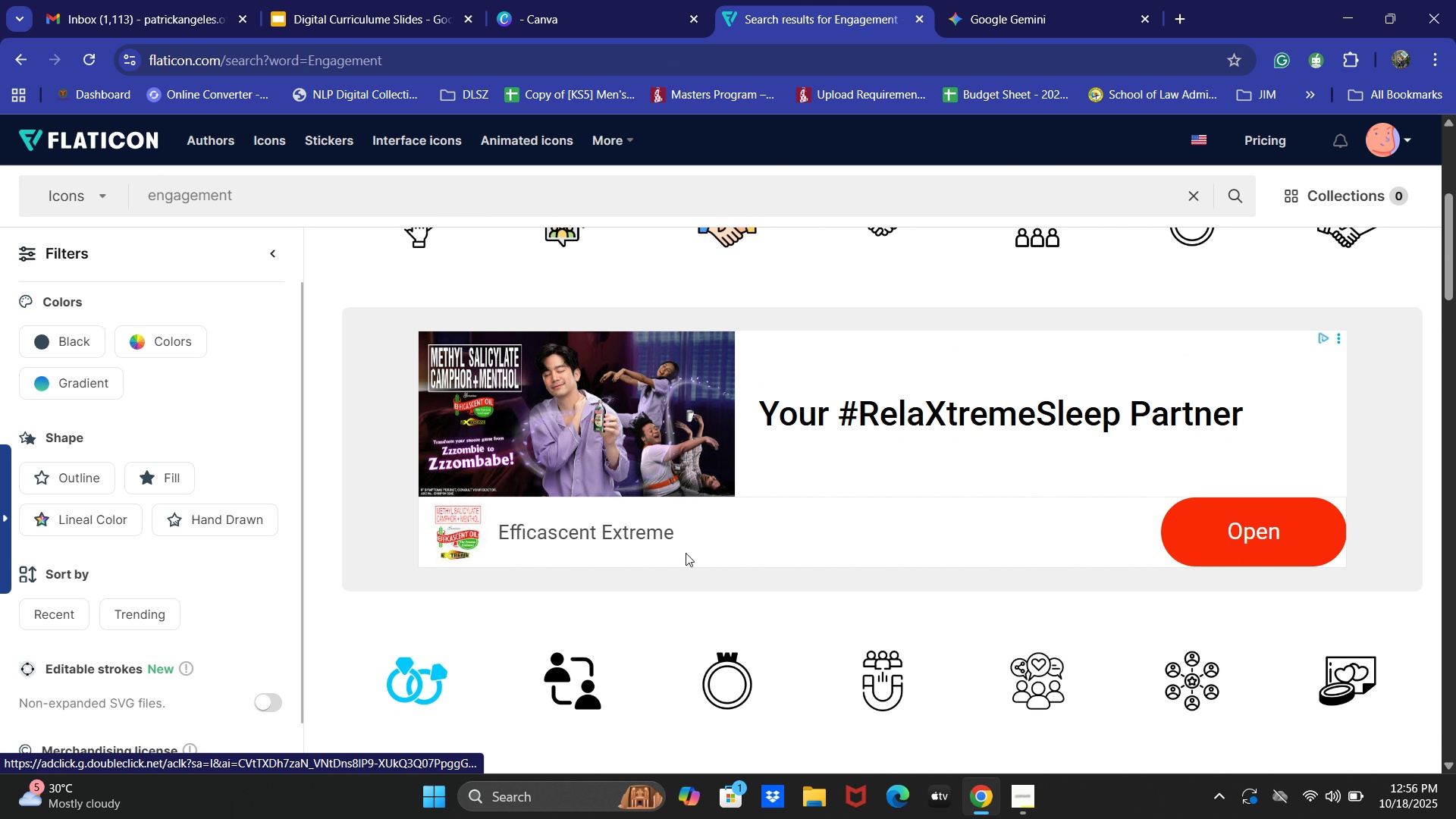 
scroll: coordinate [689, 551], scroll_direction: down, amount: 4.0
 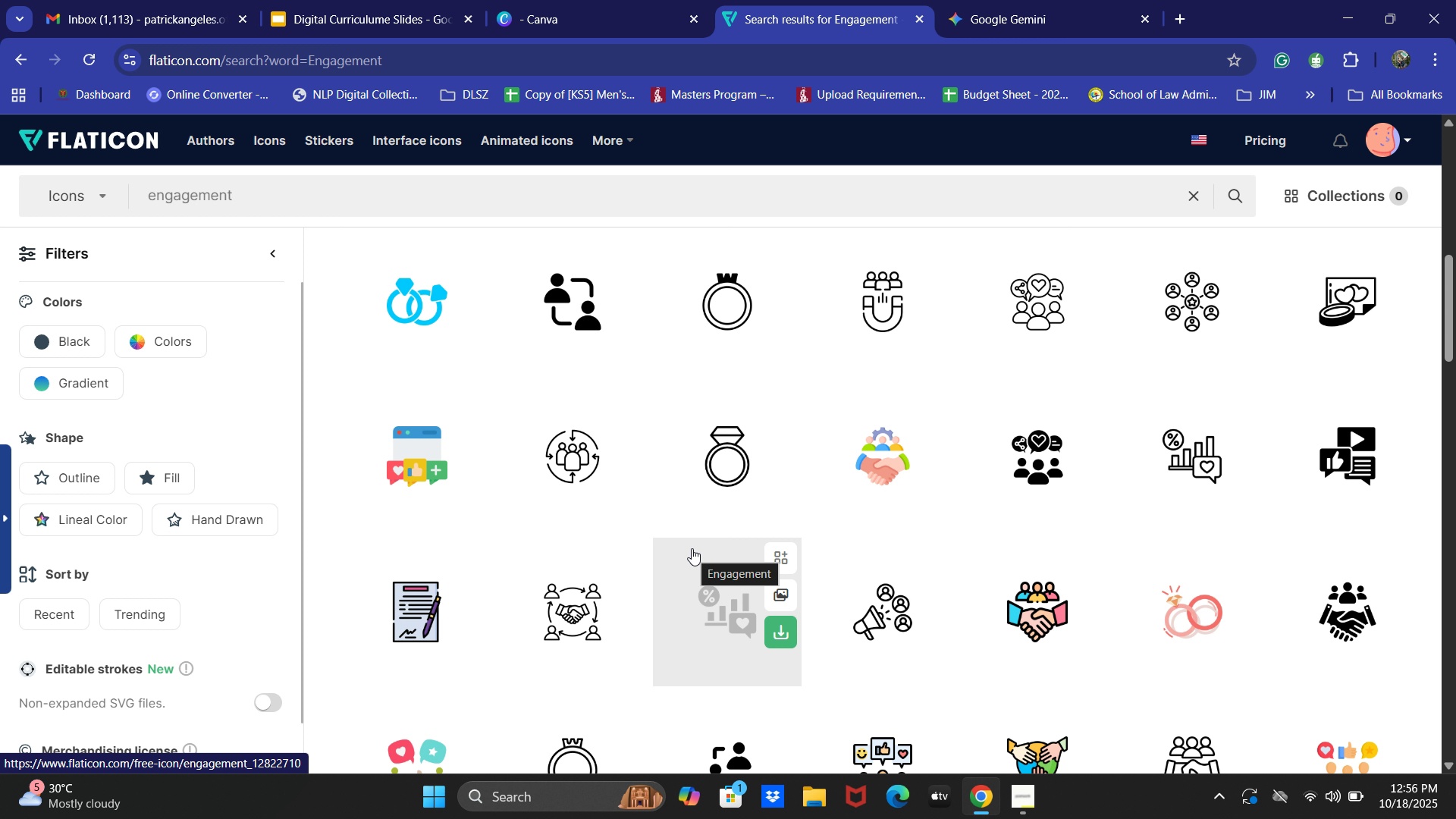 
scroll: coordinate [690, 548], scroll_direction: up, amount: 2.0
 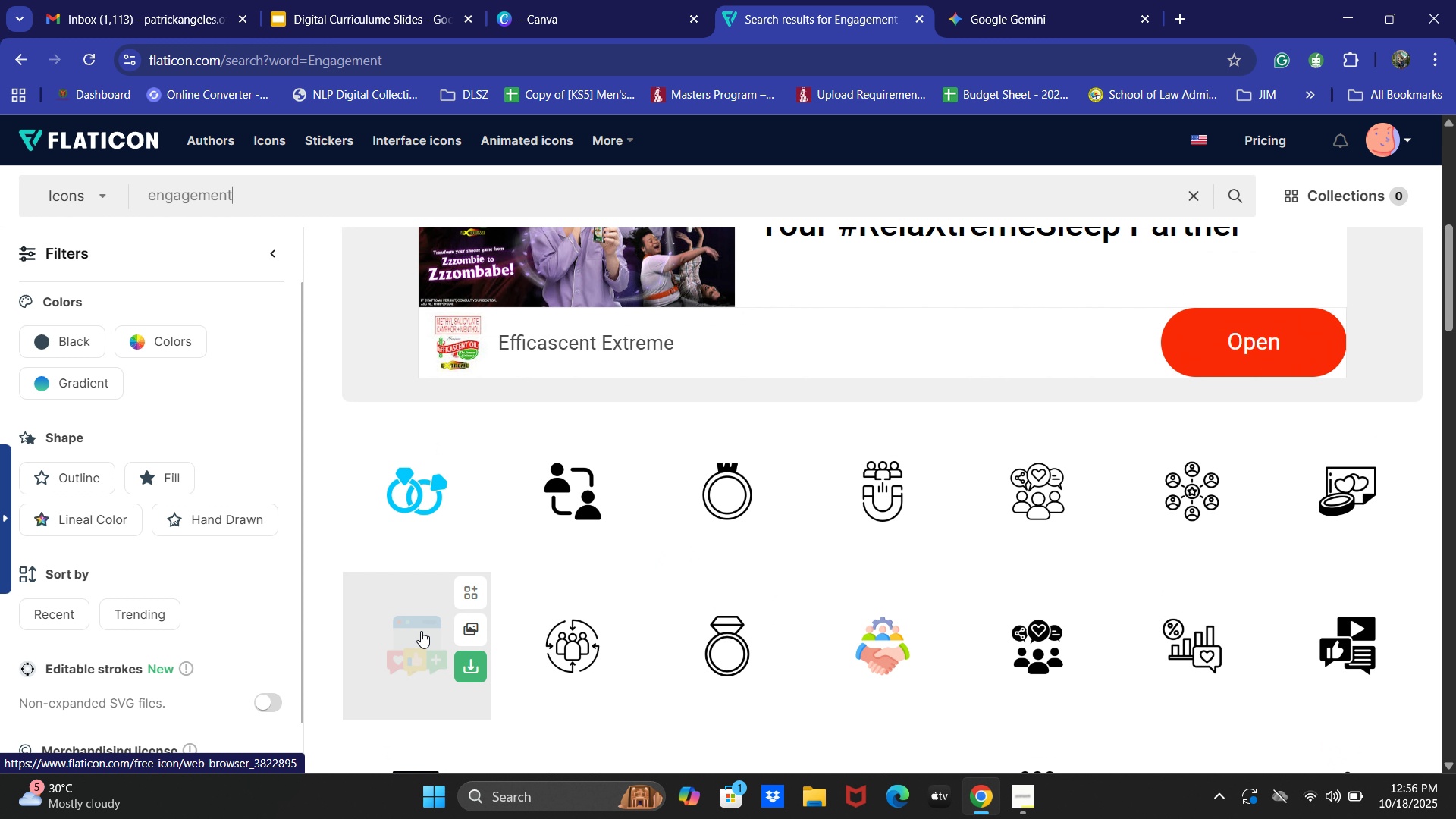 
left_click([421, 631])
 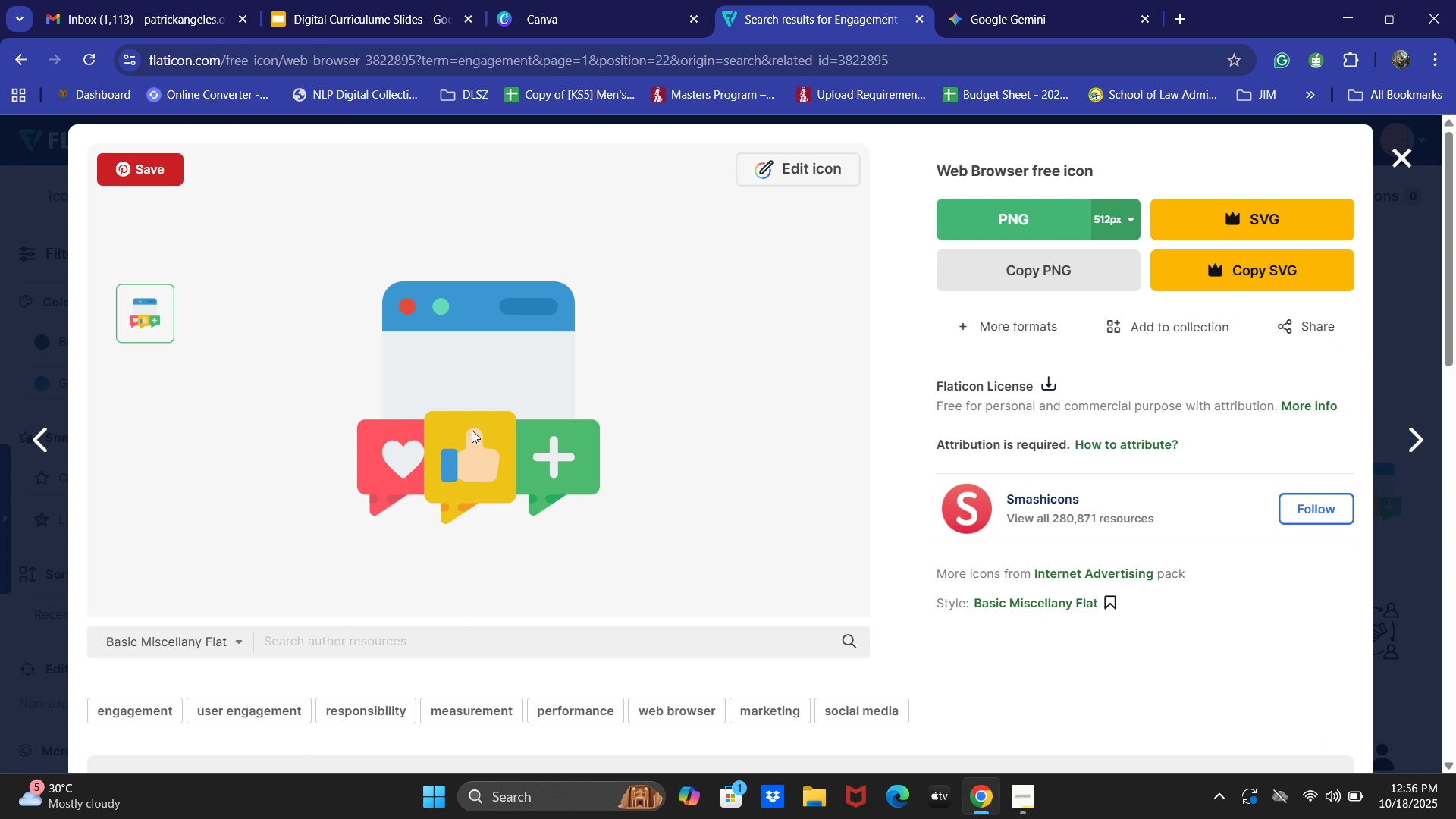 
right_click([472, 429])
 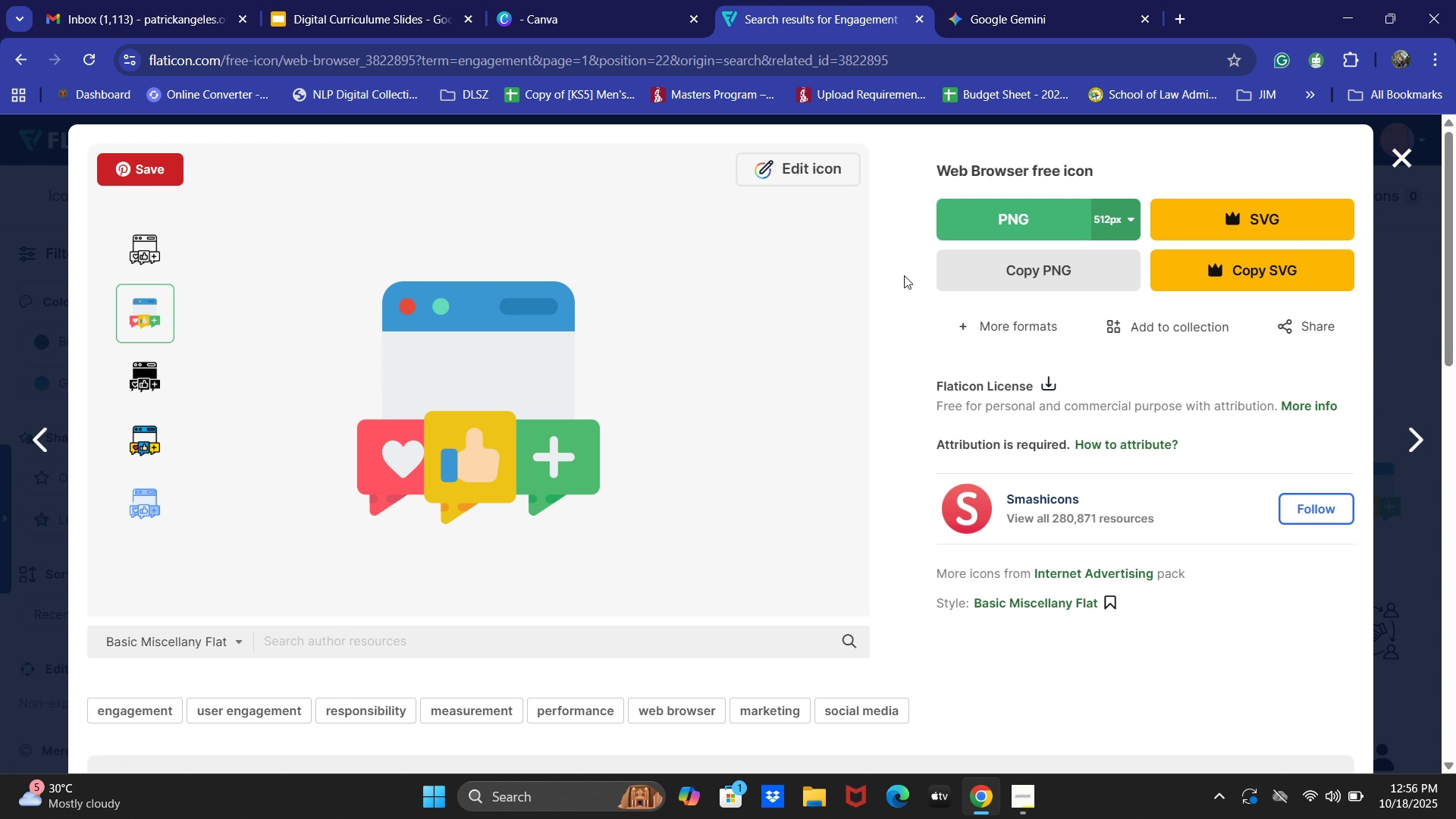 
left_click([944, 259])
 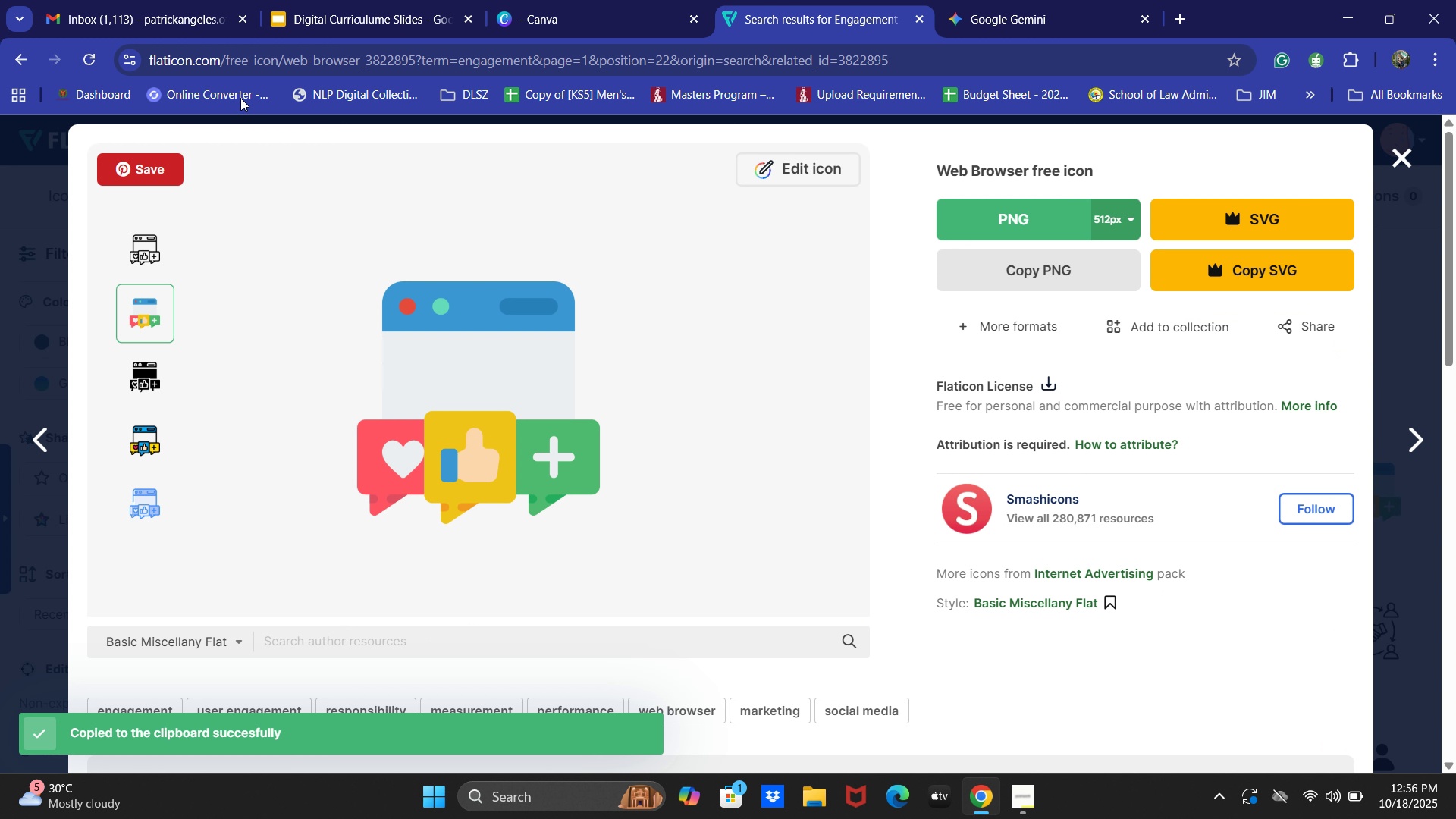 
left_click([322, 0])
 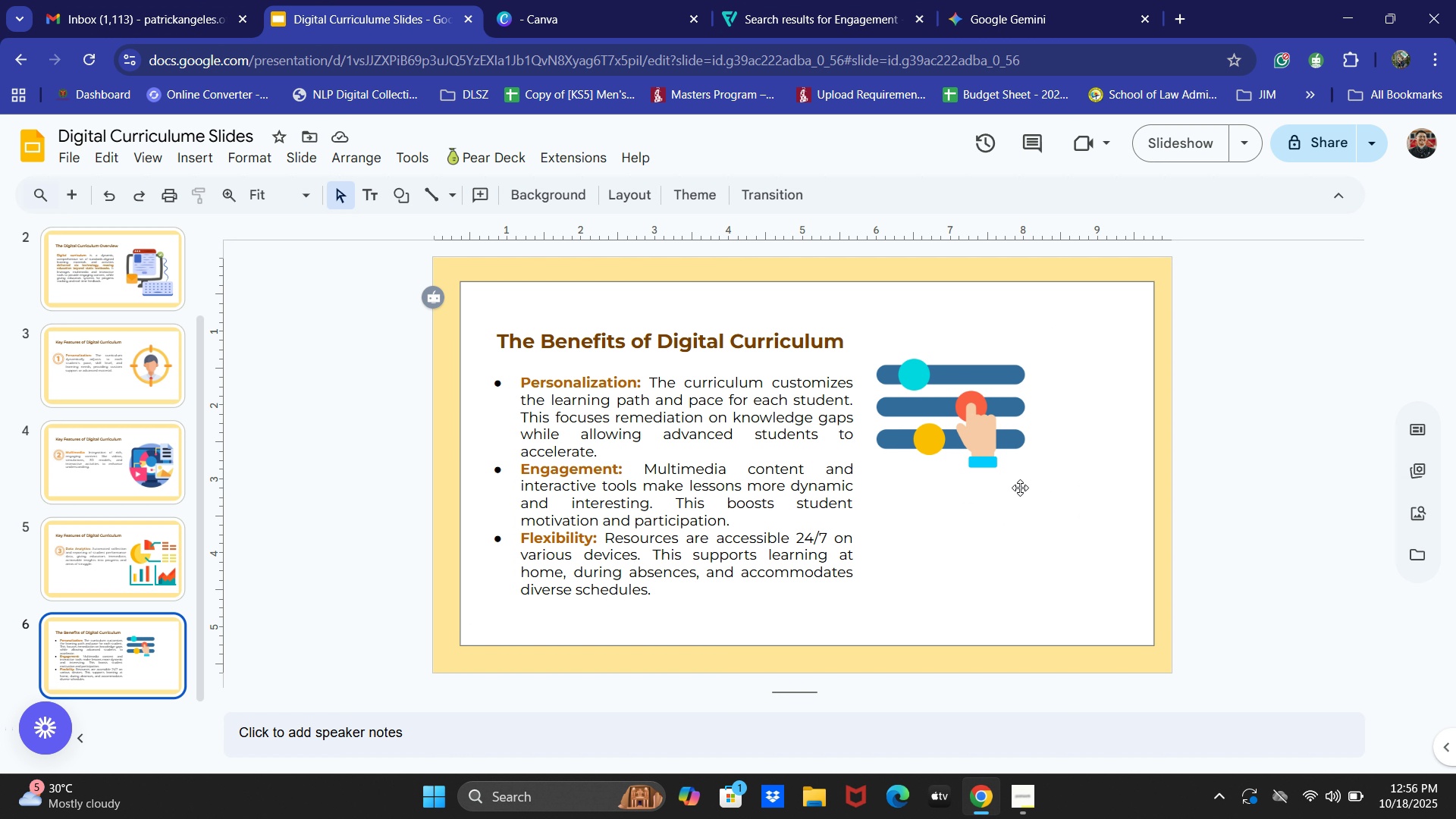 
key(Control+V)
 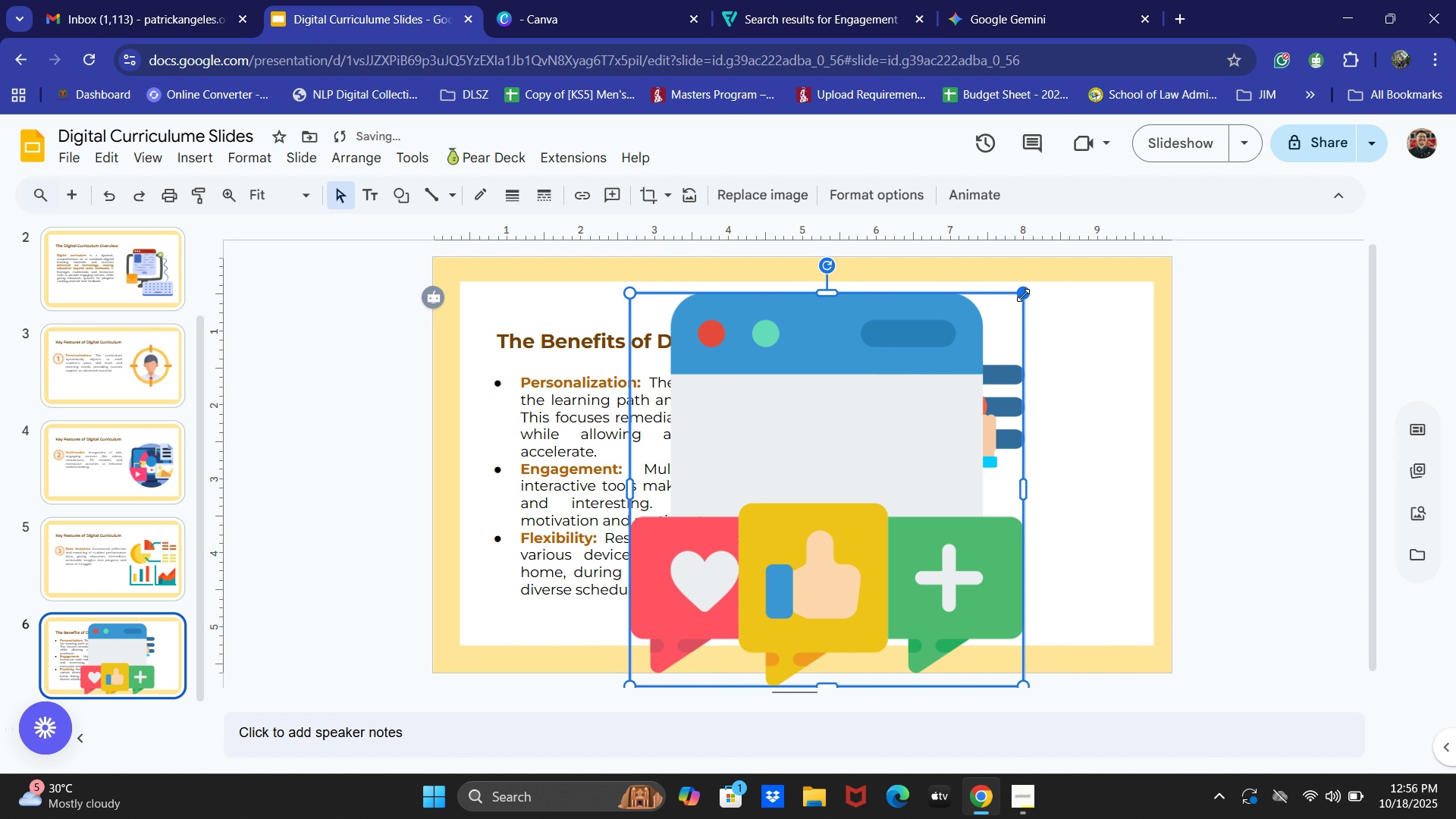 
left_click_drag(start_coordinate=[1023, 295], to_coordinate=[846, 539])
 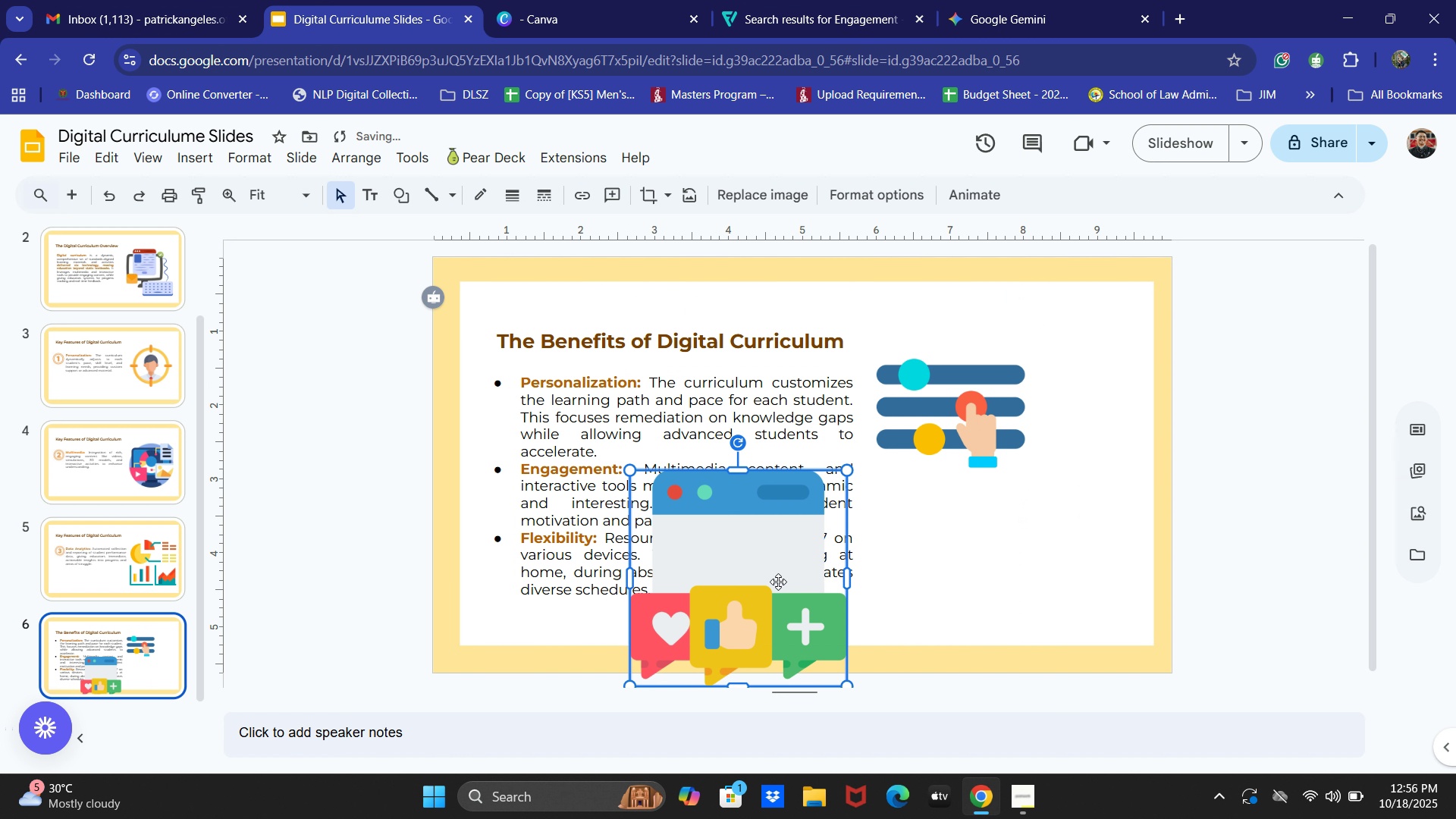 
left_click_drag(start_coordinate=[778, 582], to_coordinate=[1037, 567])
 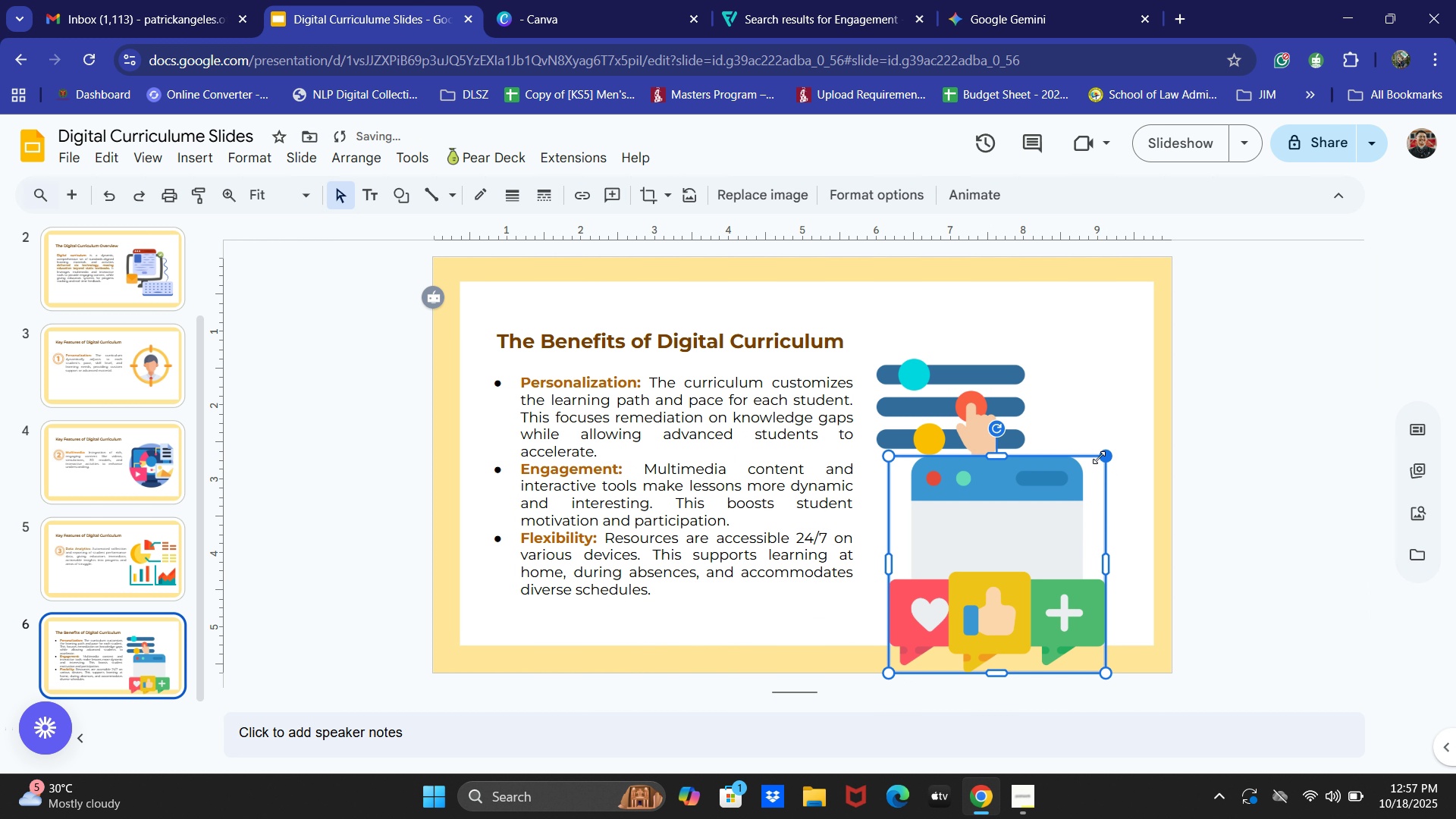 
left_click_drag(start_coordinate=[1102, 456], to_coordinate=[1065, 507])
 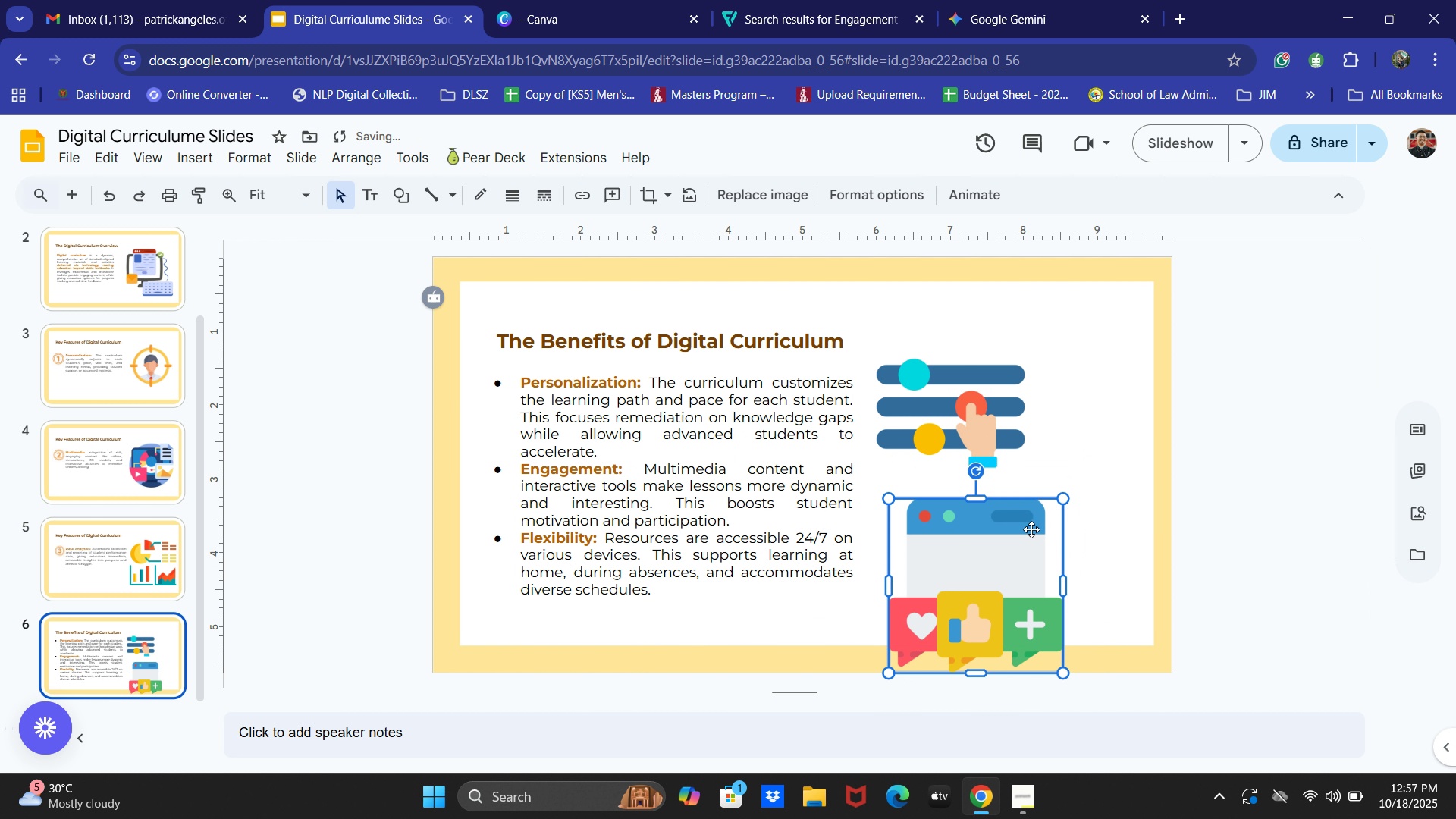 
left_click_drag(start_coordinate=[1031, 529], to_coordinate=[1072, 477])
 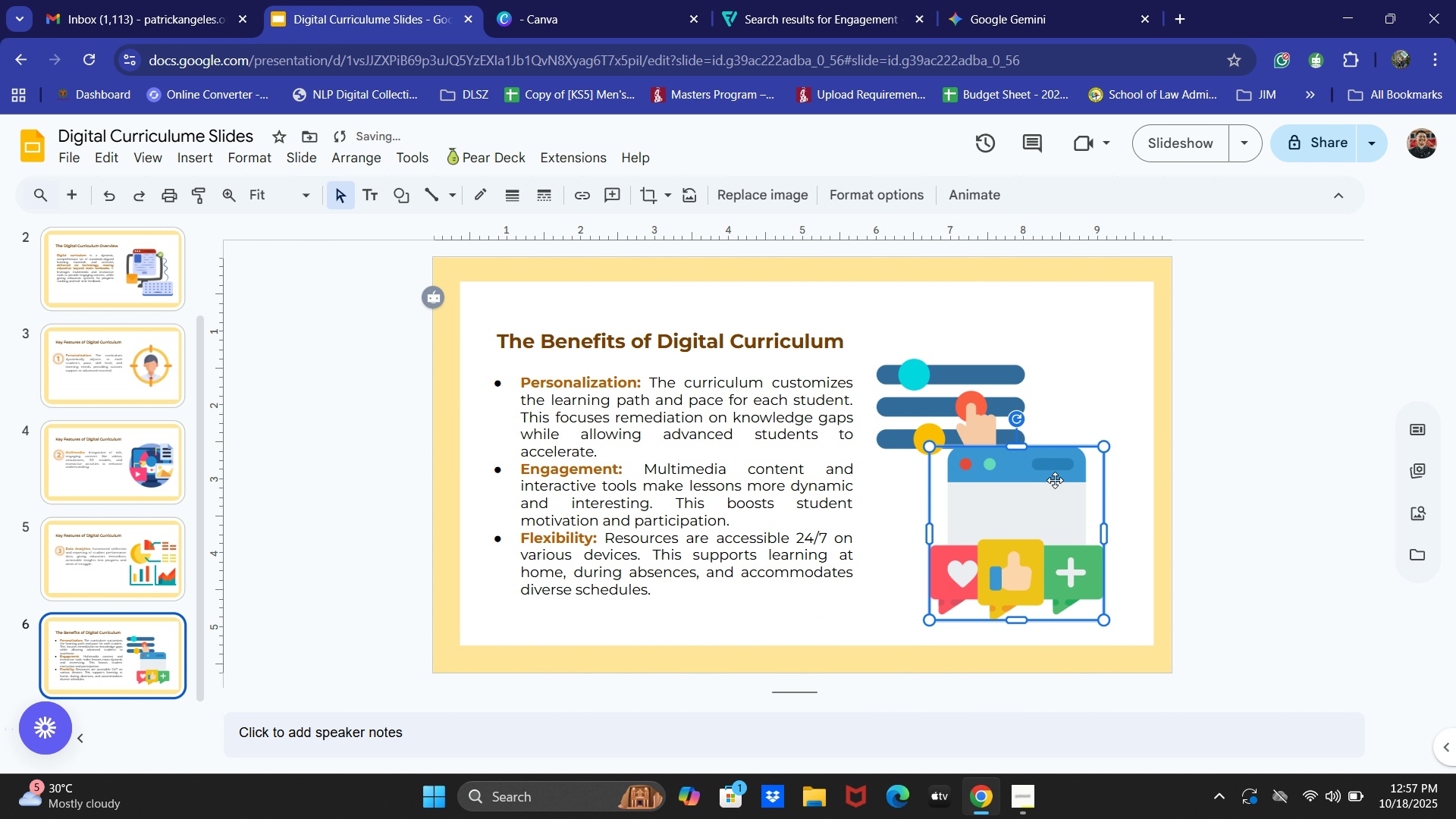 
left_click_drag(start_coordinate=[1054, 481], to_coordinate=[1065, 484])
 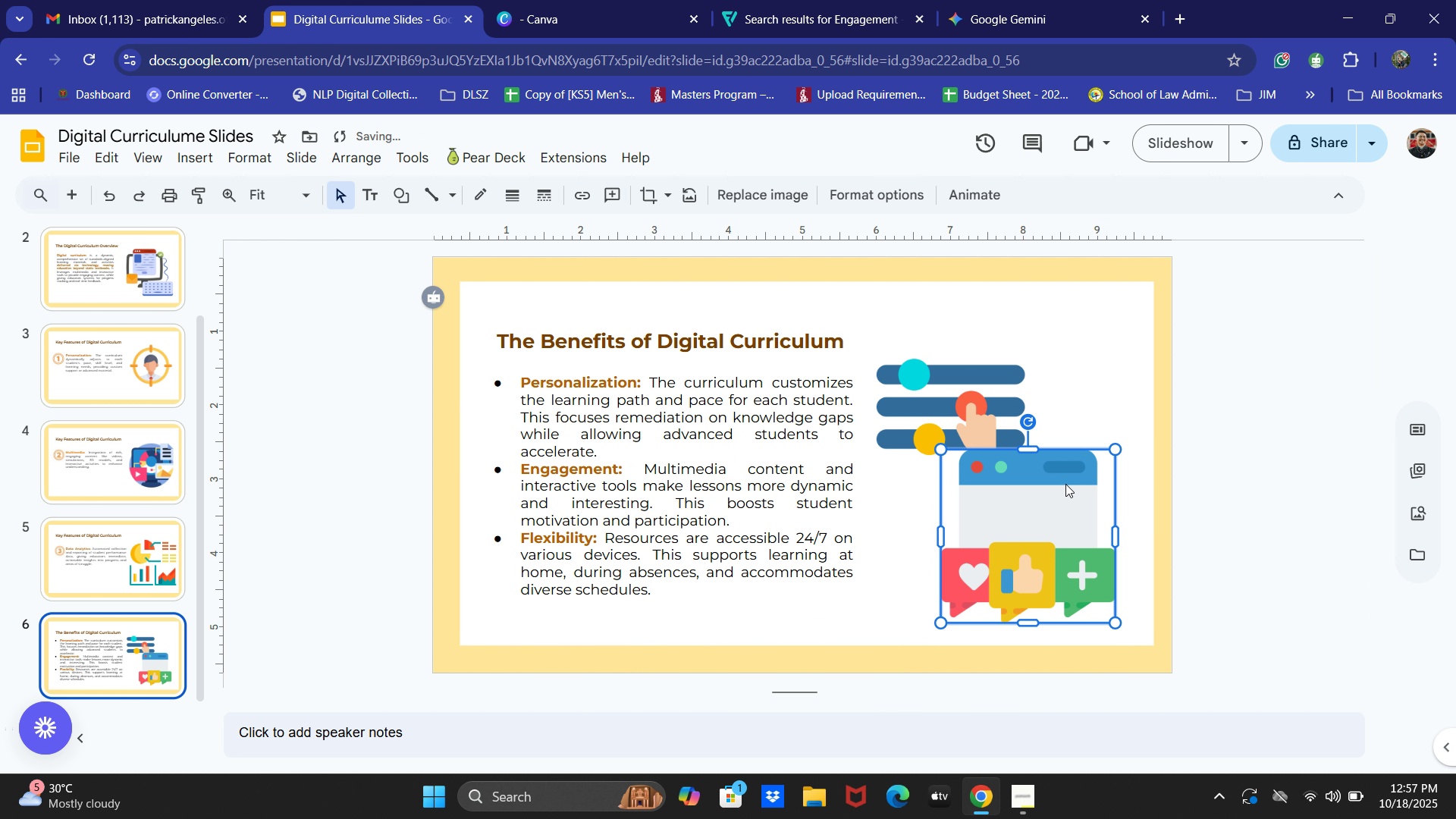 
right_click([1065, 484])
 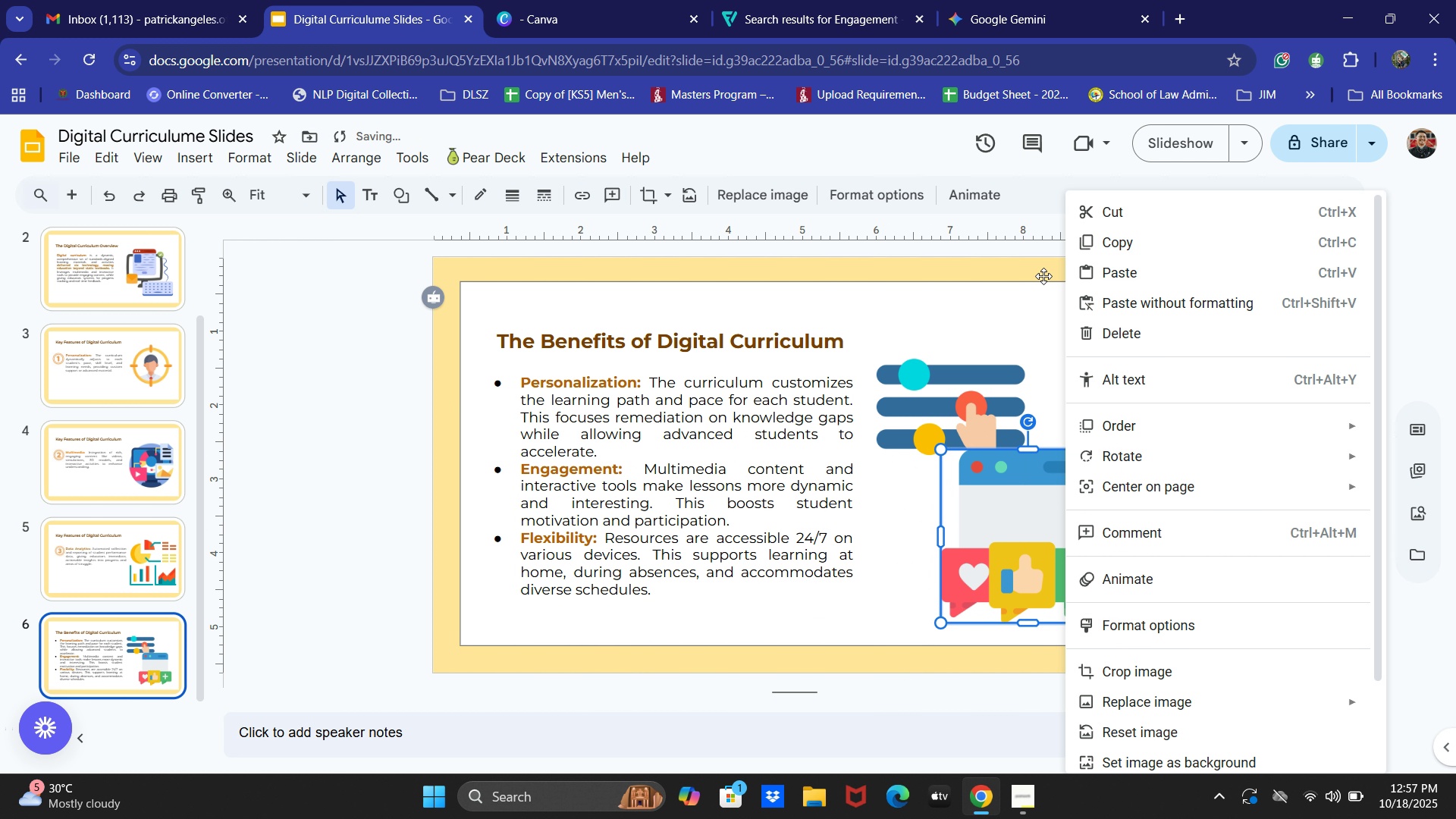 
left_click([1044, 271])
 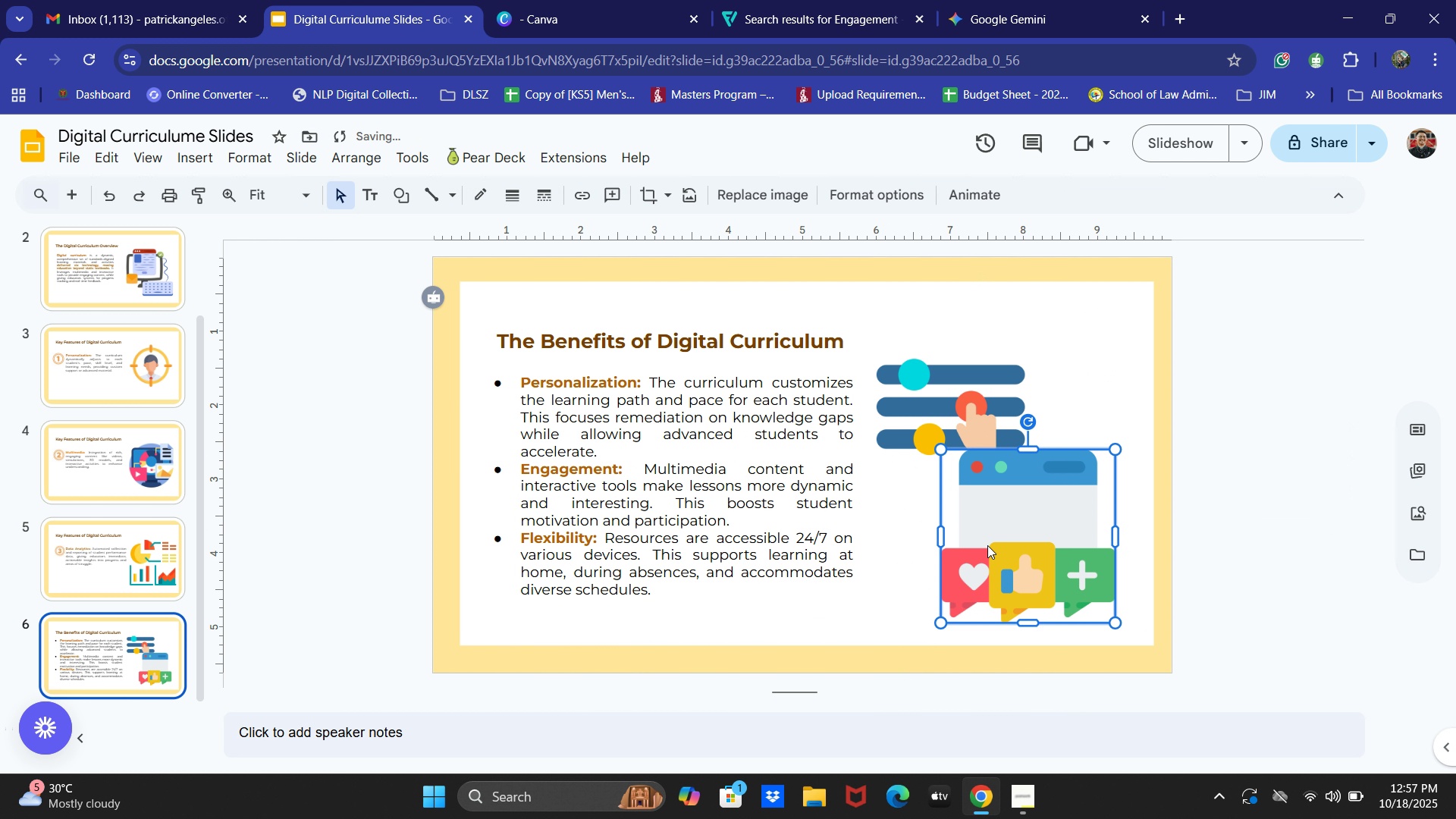 
left_click([987, 545])
 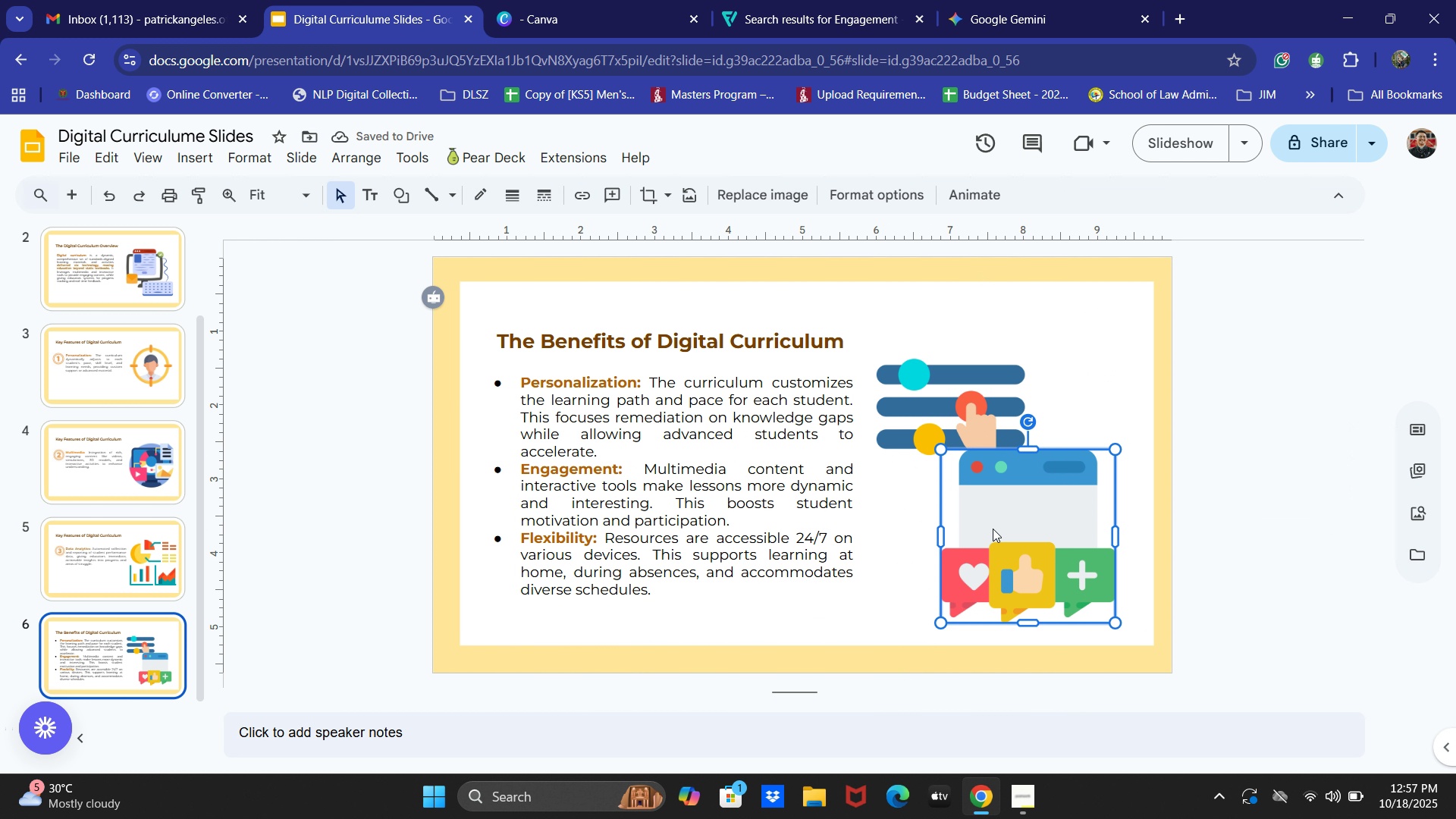 
left_click_drag(start_coordinate=[993, 529], to_coordinate=[987, 519])
 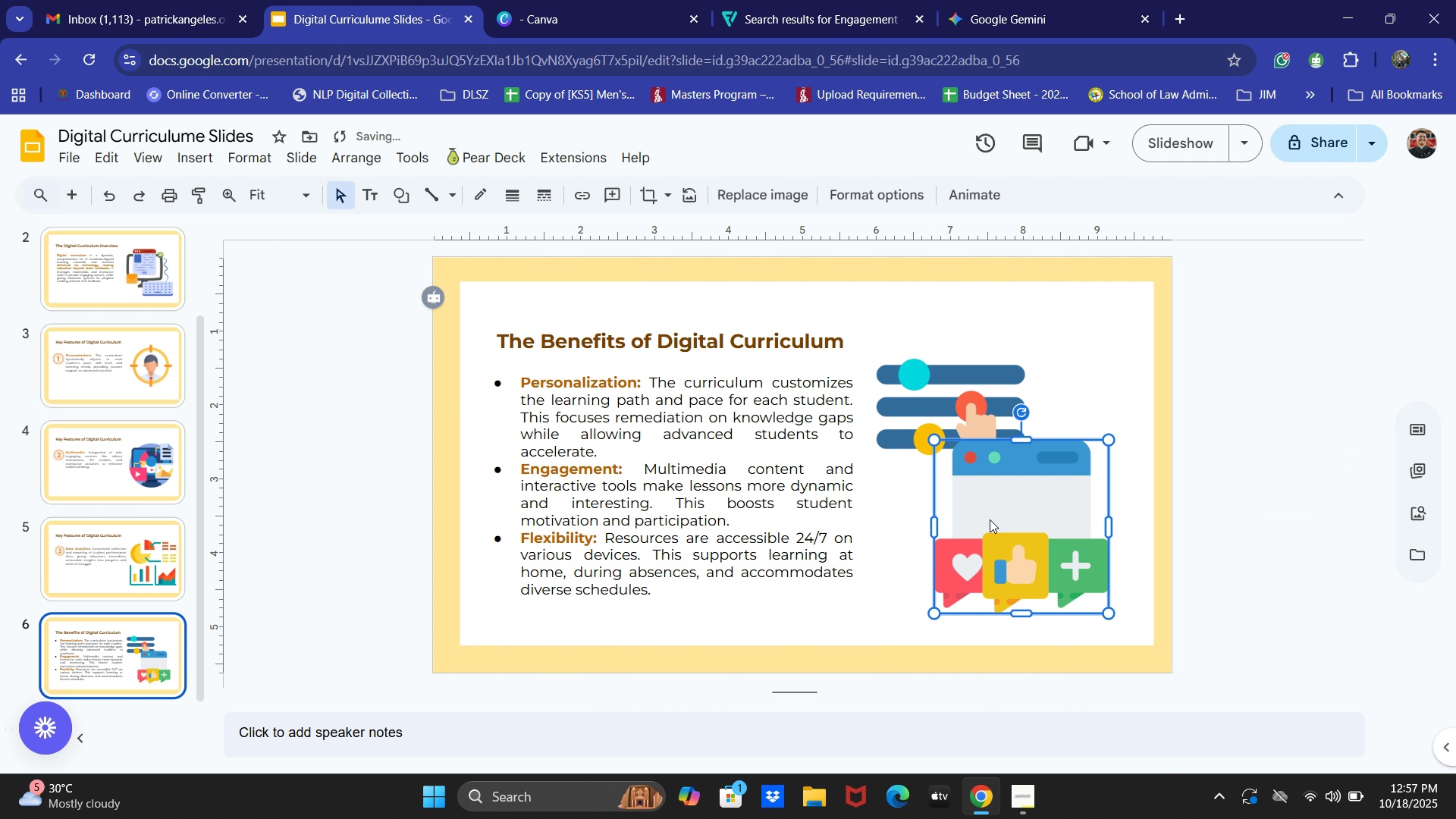 
key(ArrowUp)
 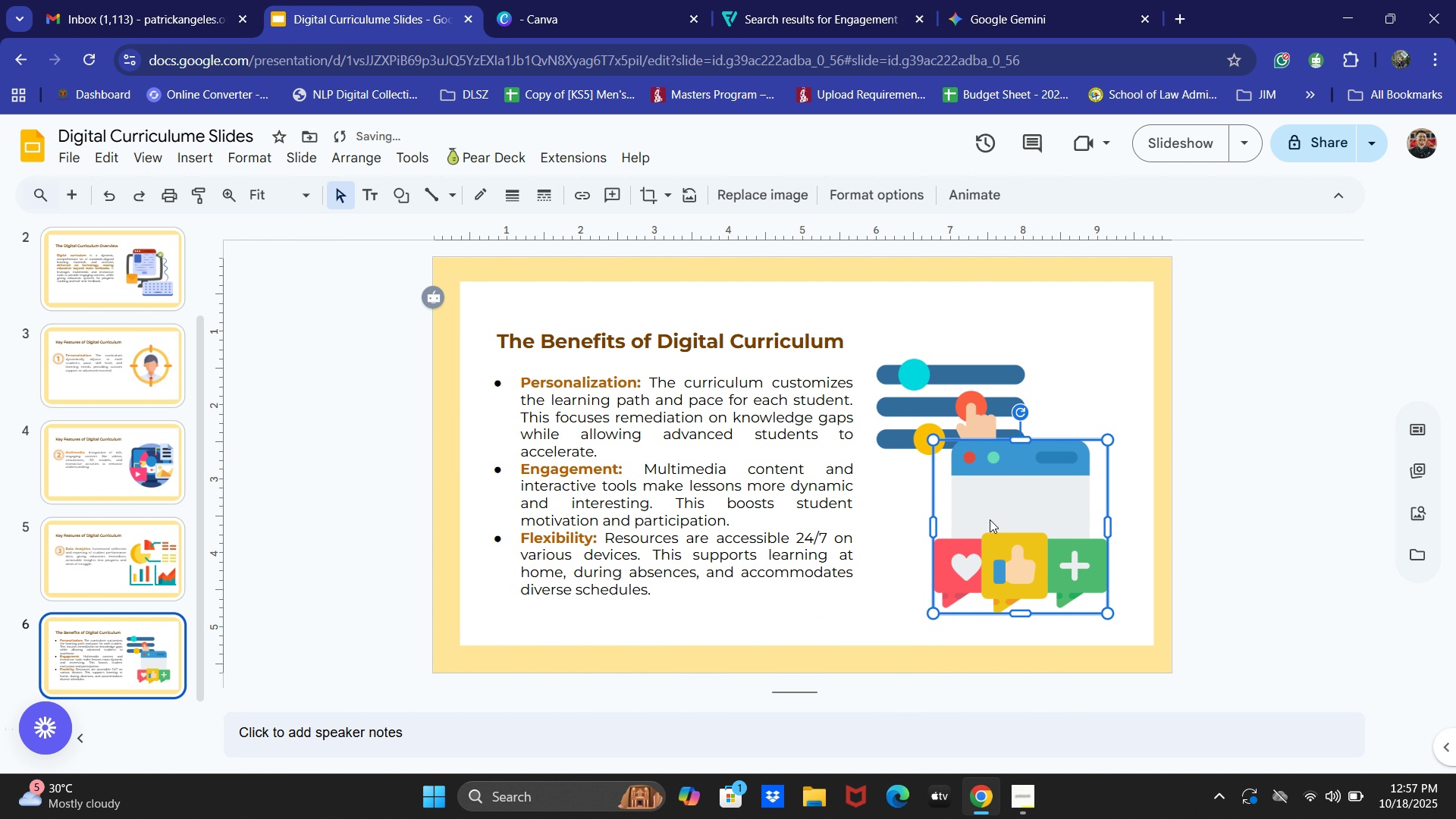 
key(ArrowLeft)
 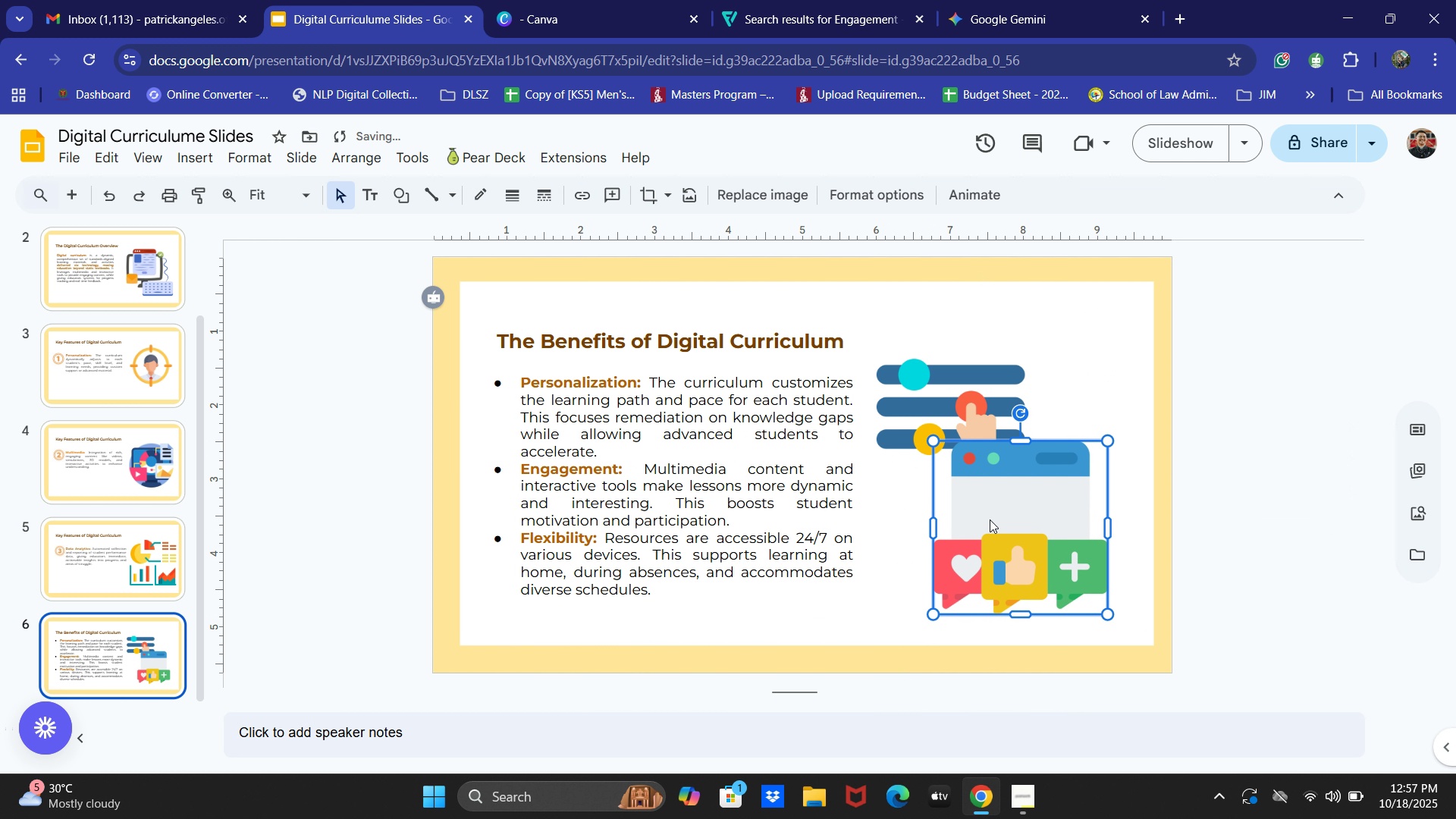 
key(ArrowDown)
 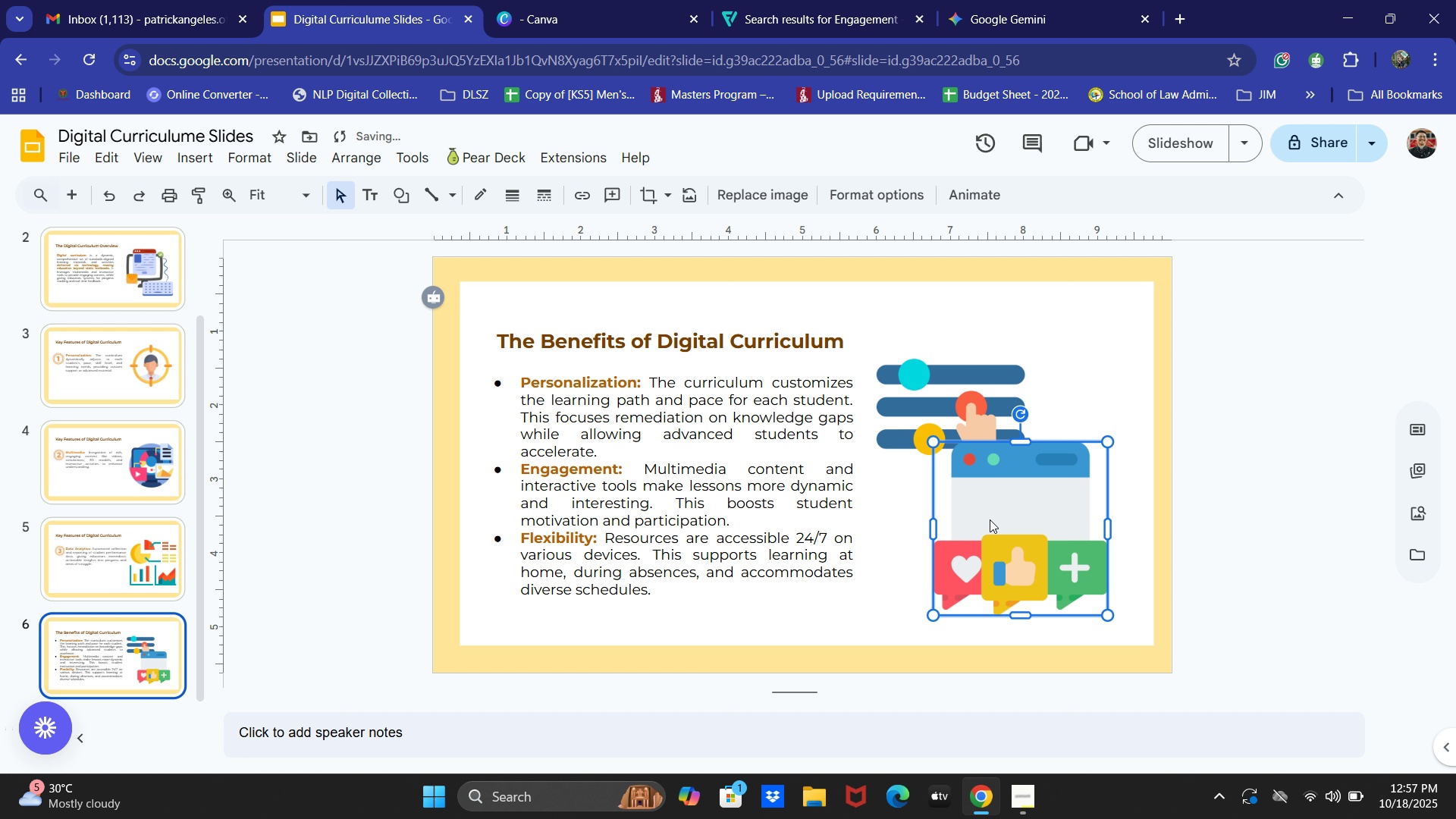 
key(ArrowDown)
 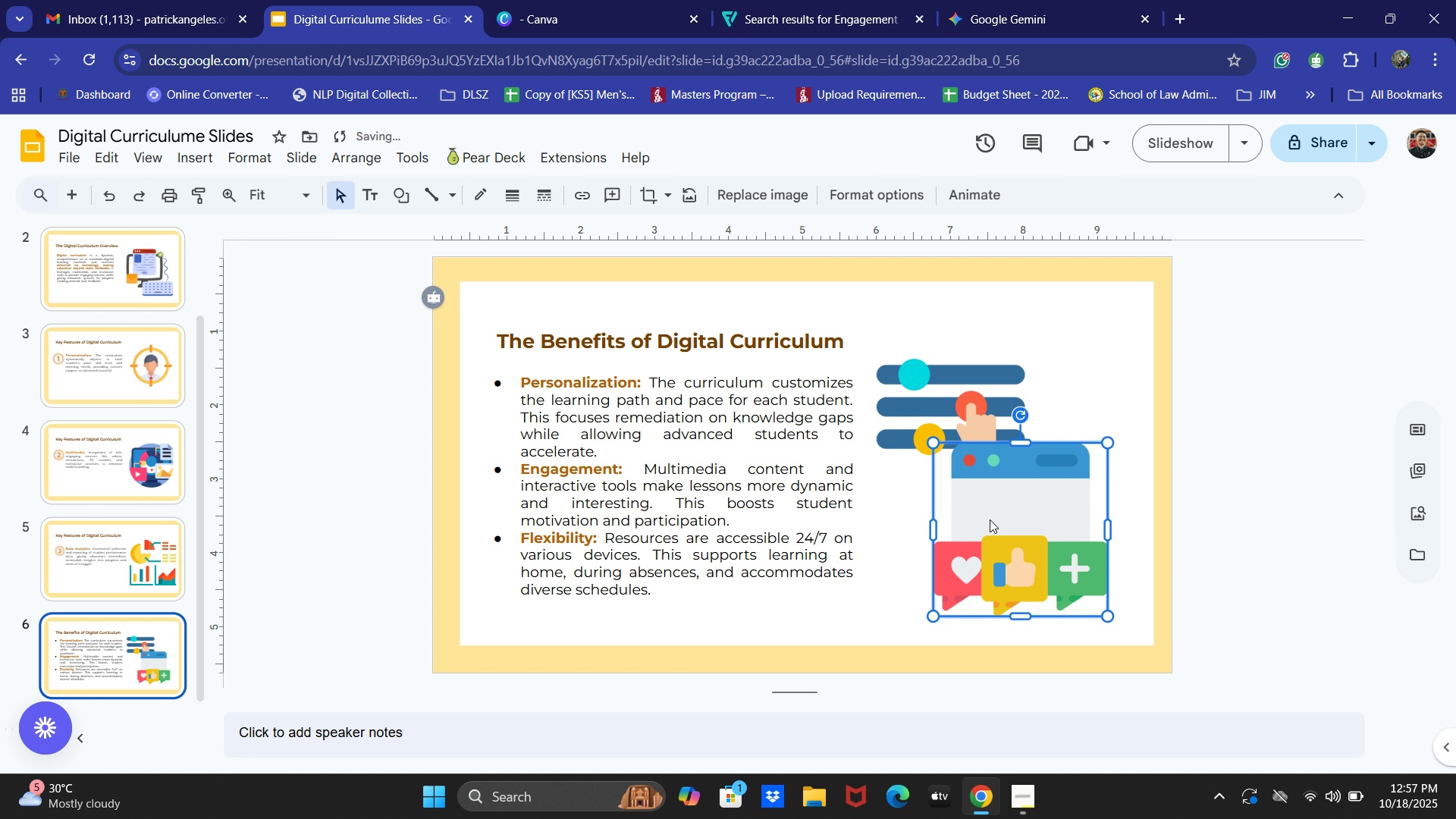 
key(ArrowDown)
 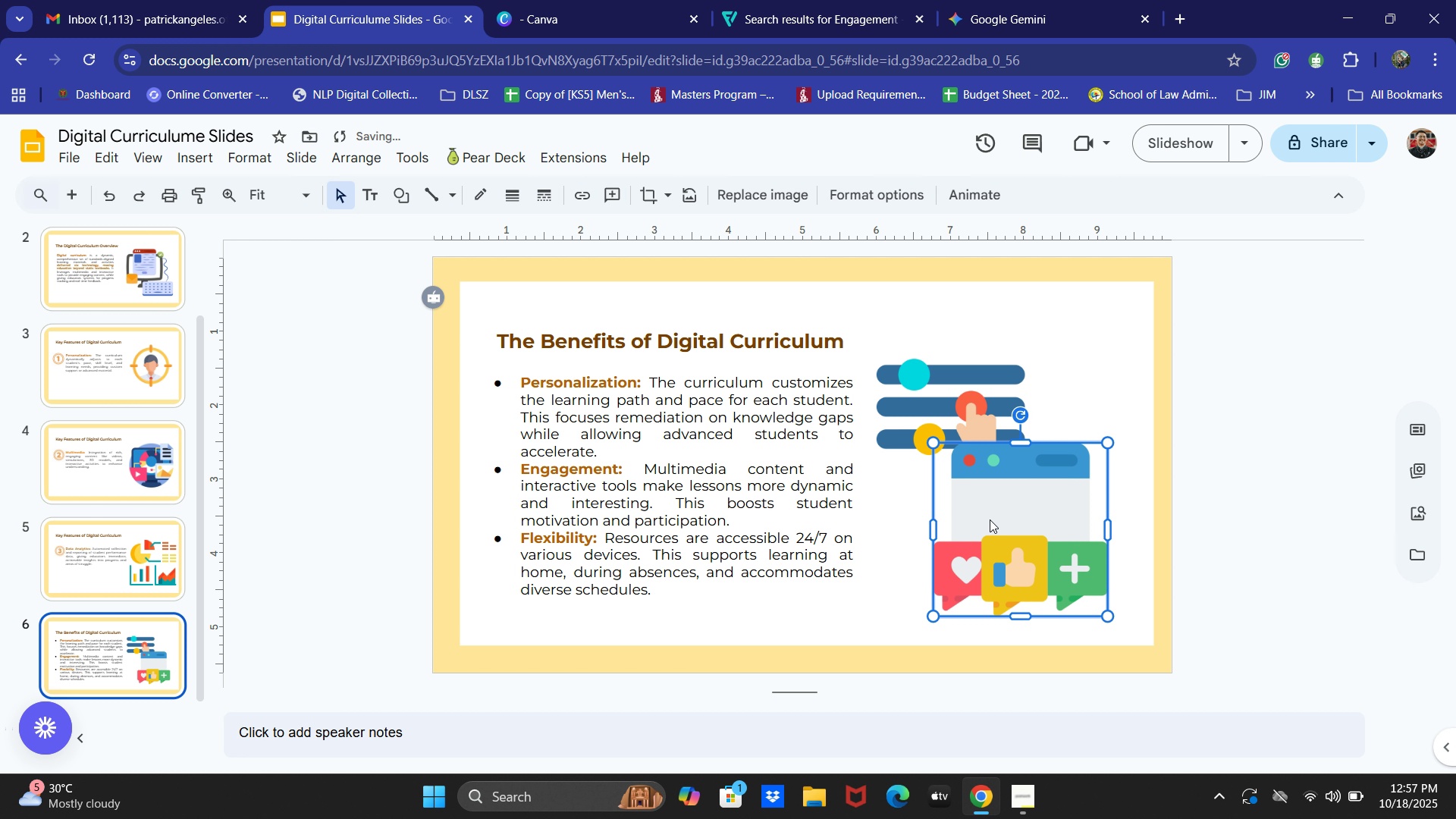 
key(ArrowDown)
 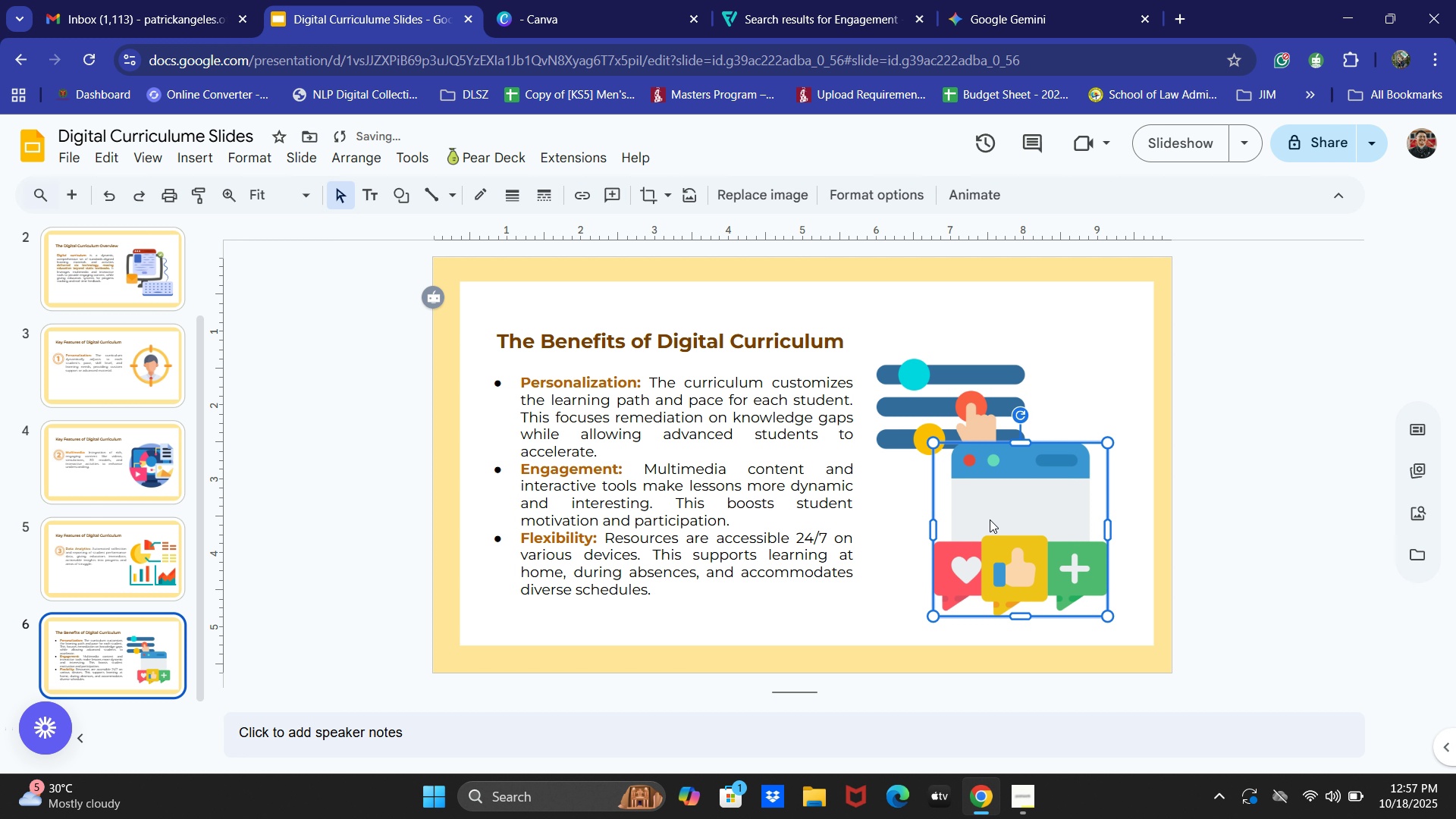 
key(ArrowUp)
 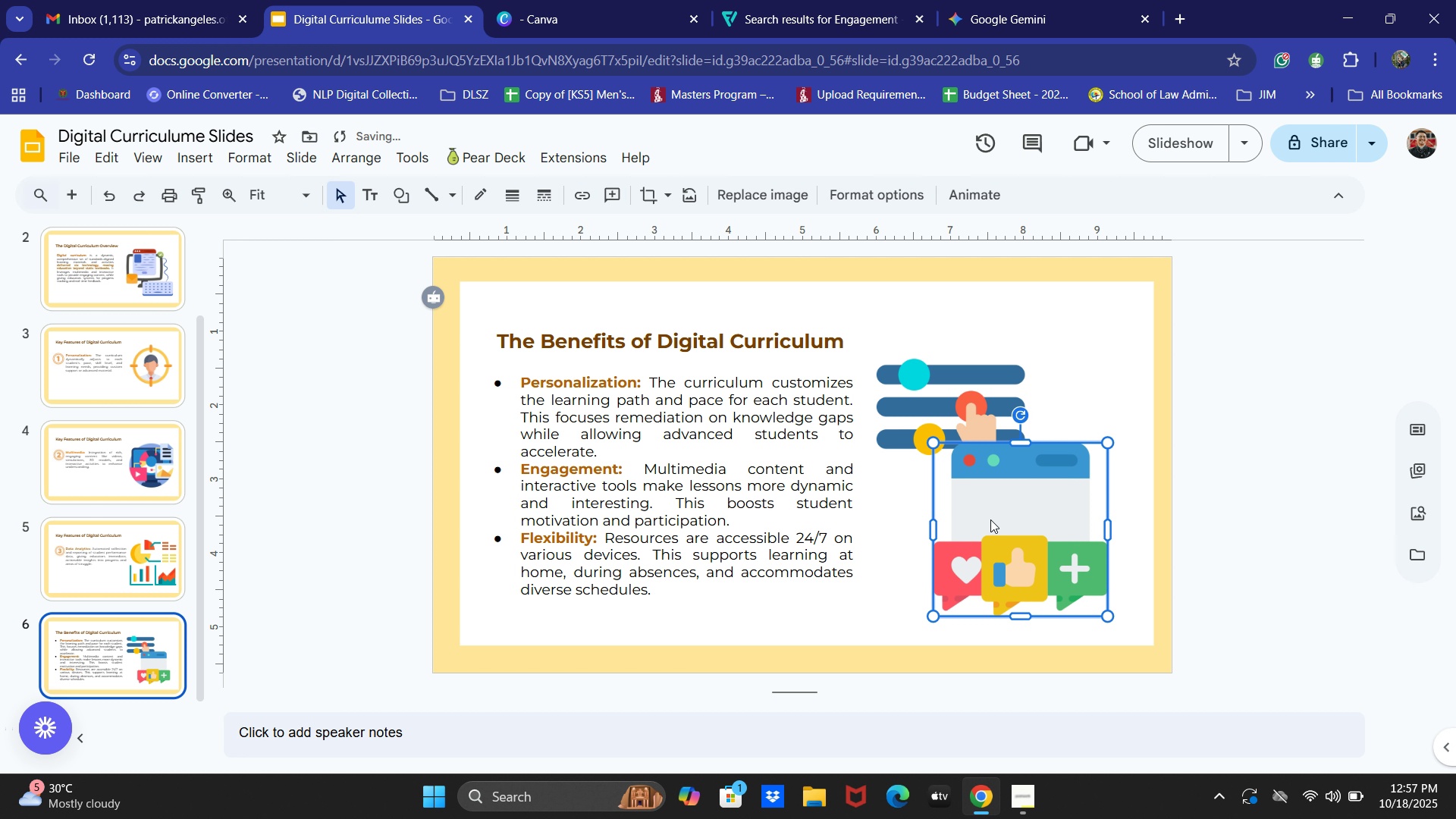 
left_click_drag(start_coordinate=[996, 520], to_coordinate=[977, 523])
 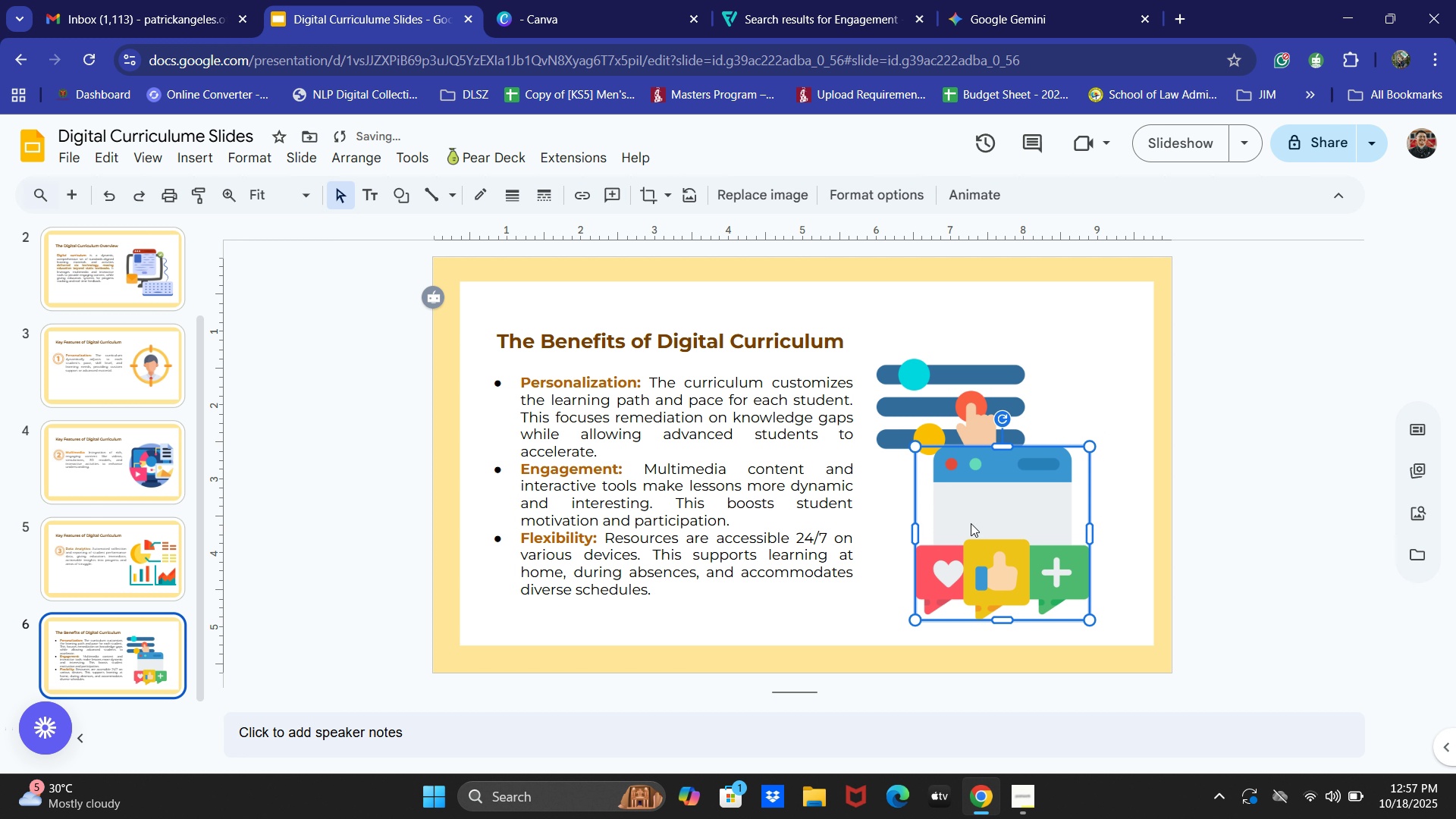 
left_click_drag(start_coordinate=[977, 523], to_coordinate=[950, 519])
 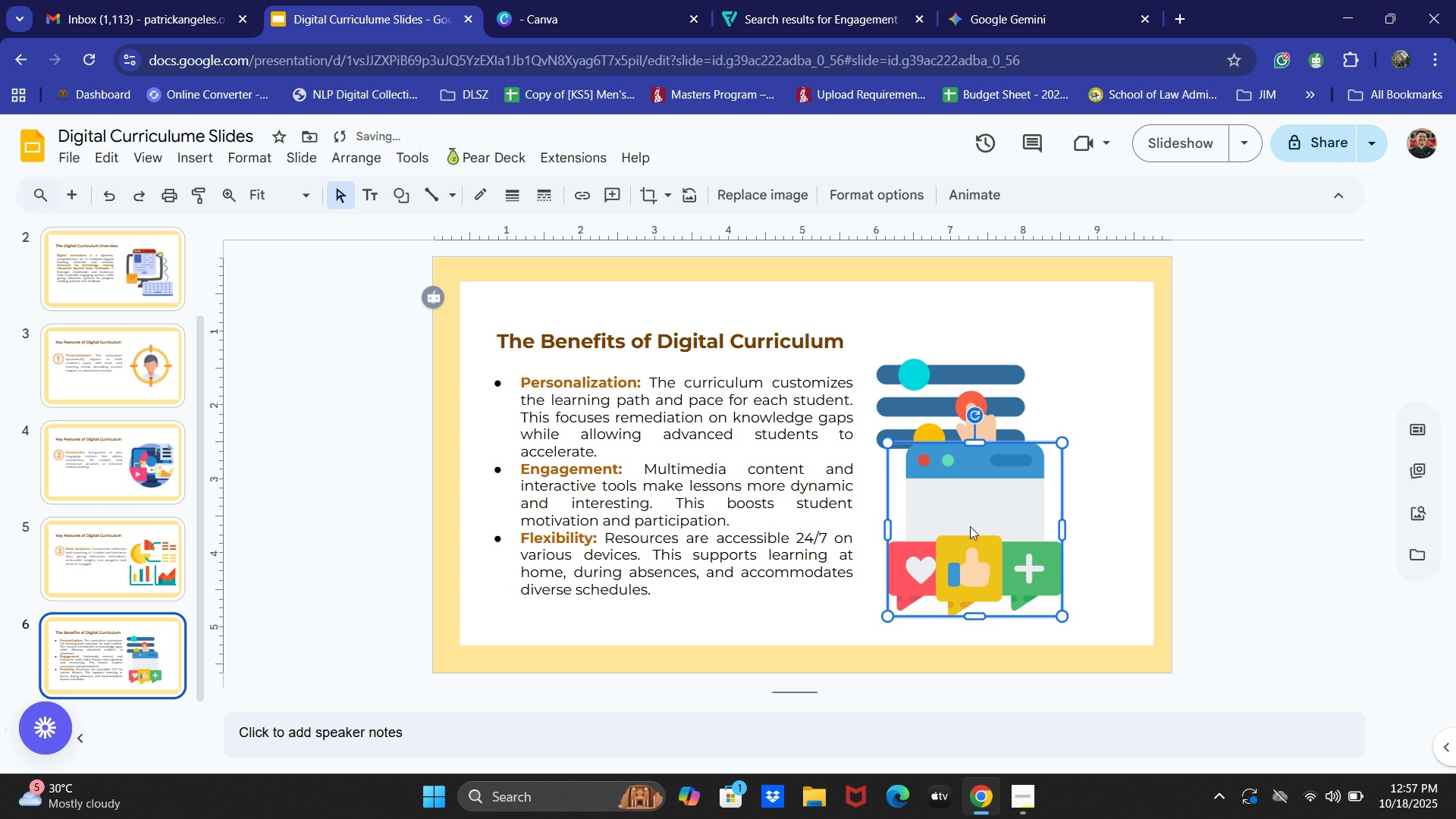 
left_click_drag(start_coordinate=[968, 525], to_coordinate=[981, 532])
 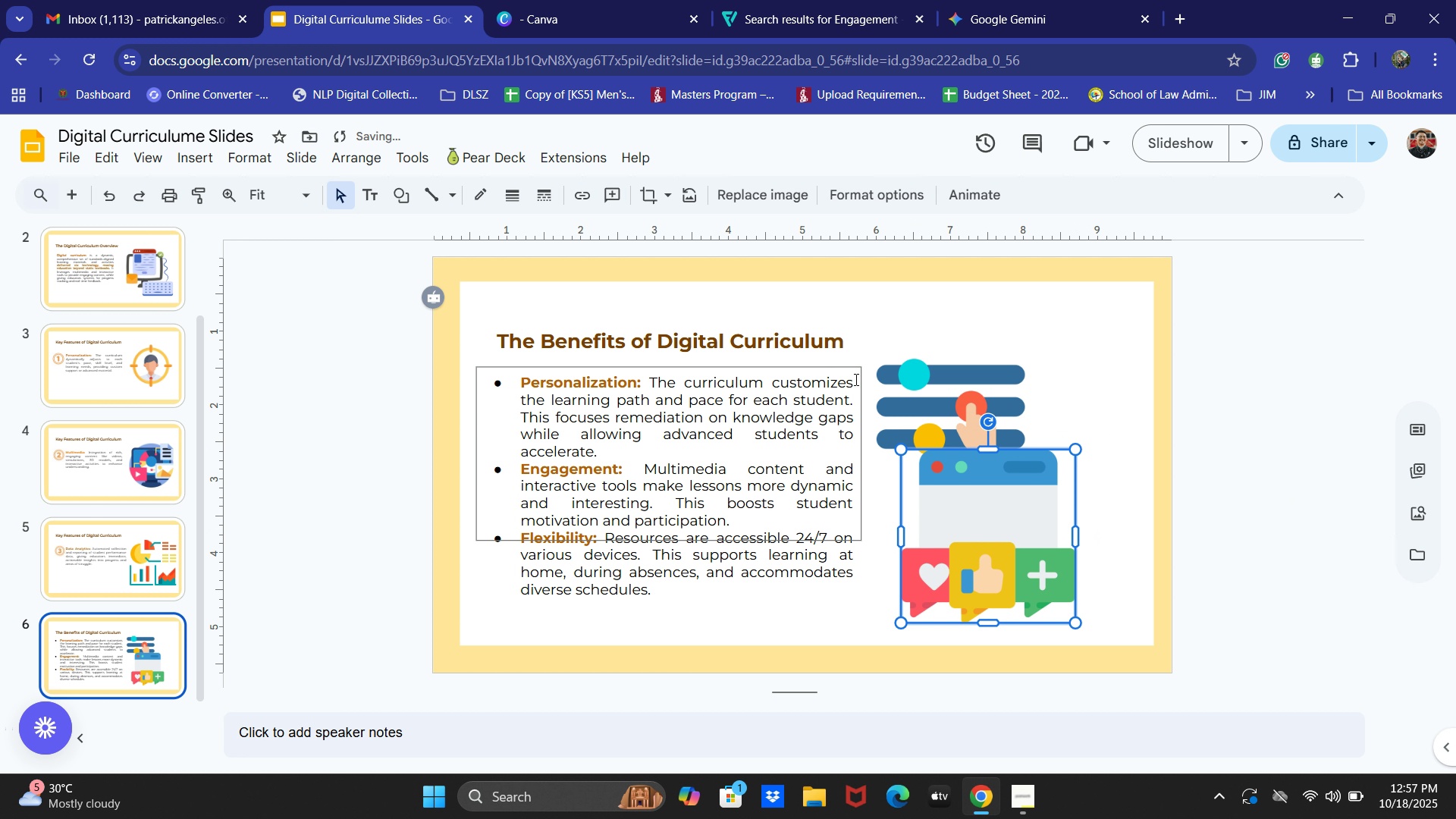 
left_click([878, 196])
 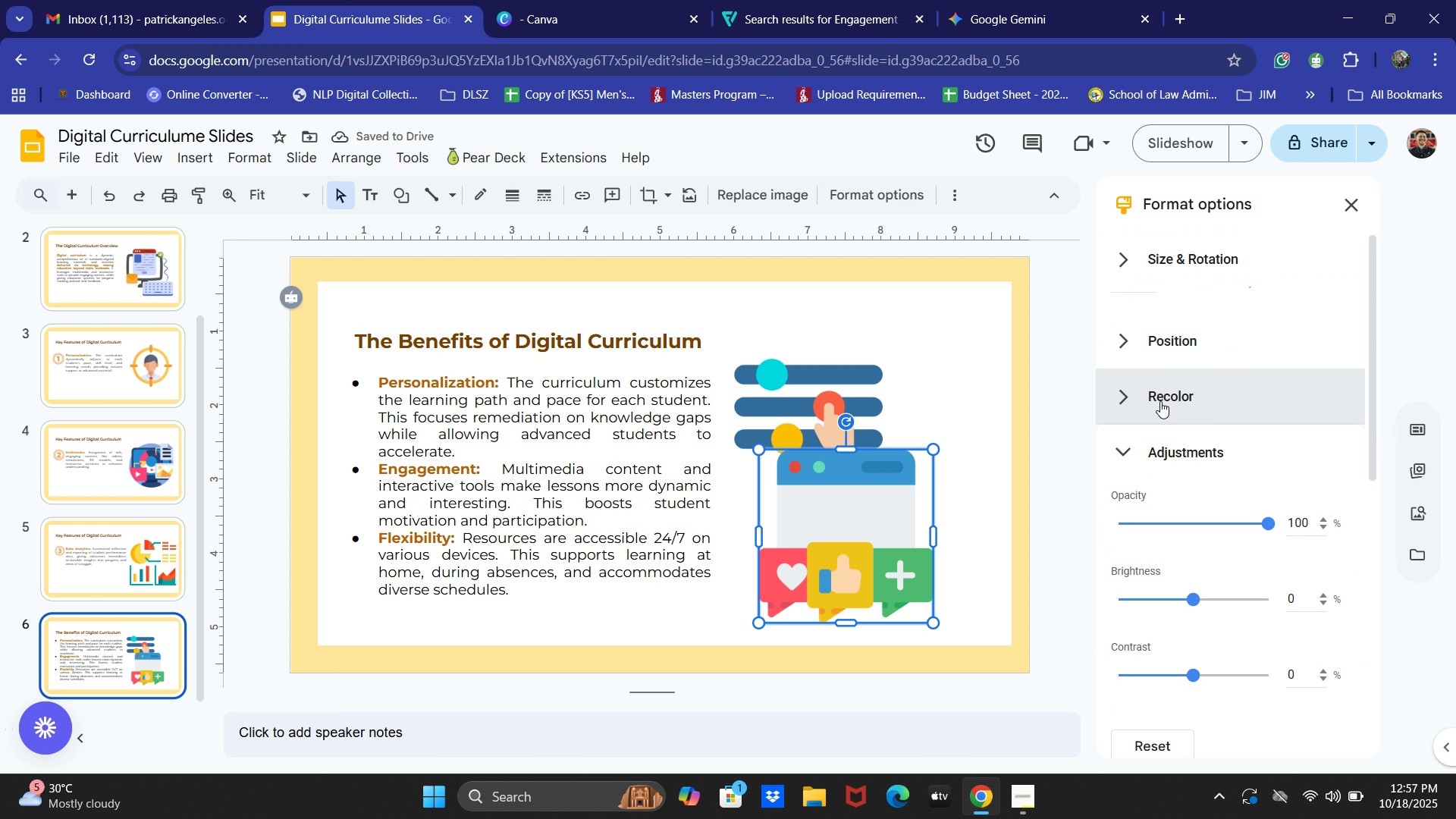 
left_click([1136, 324])
 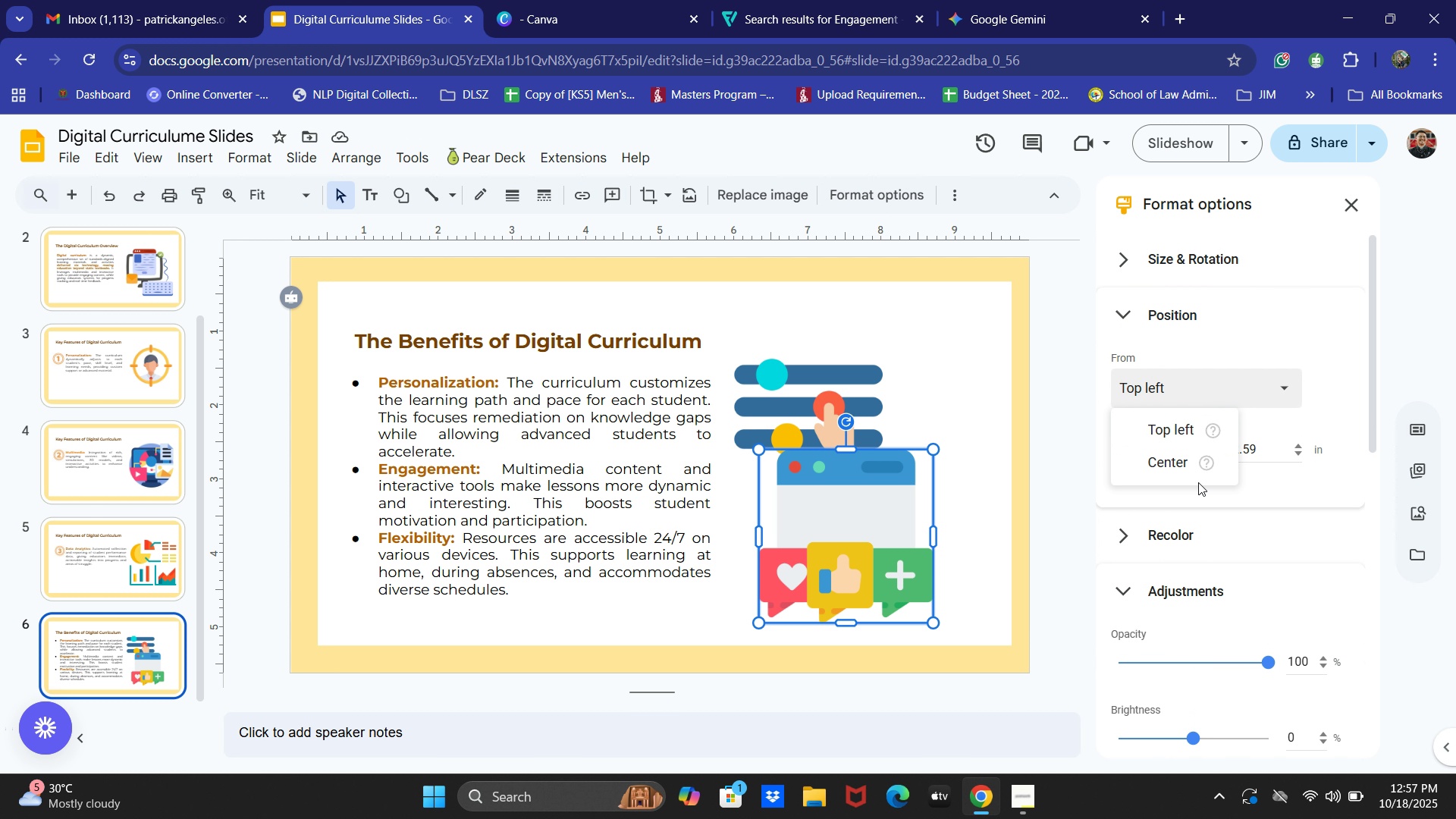 
left_click([1069, 422])
 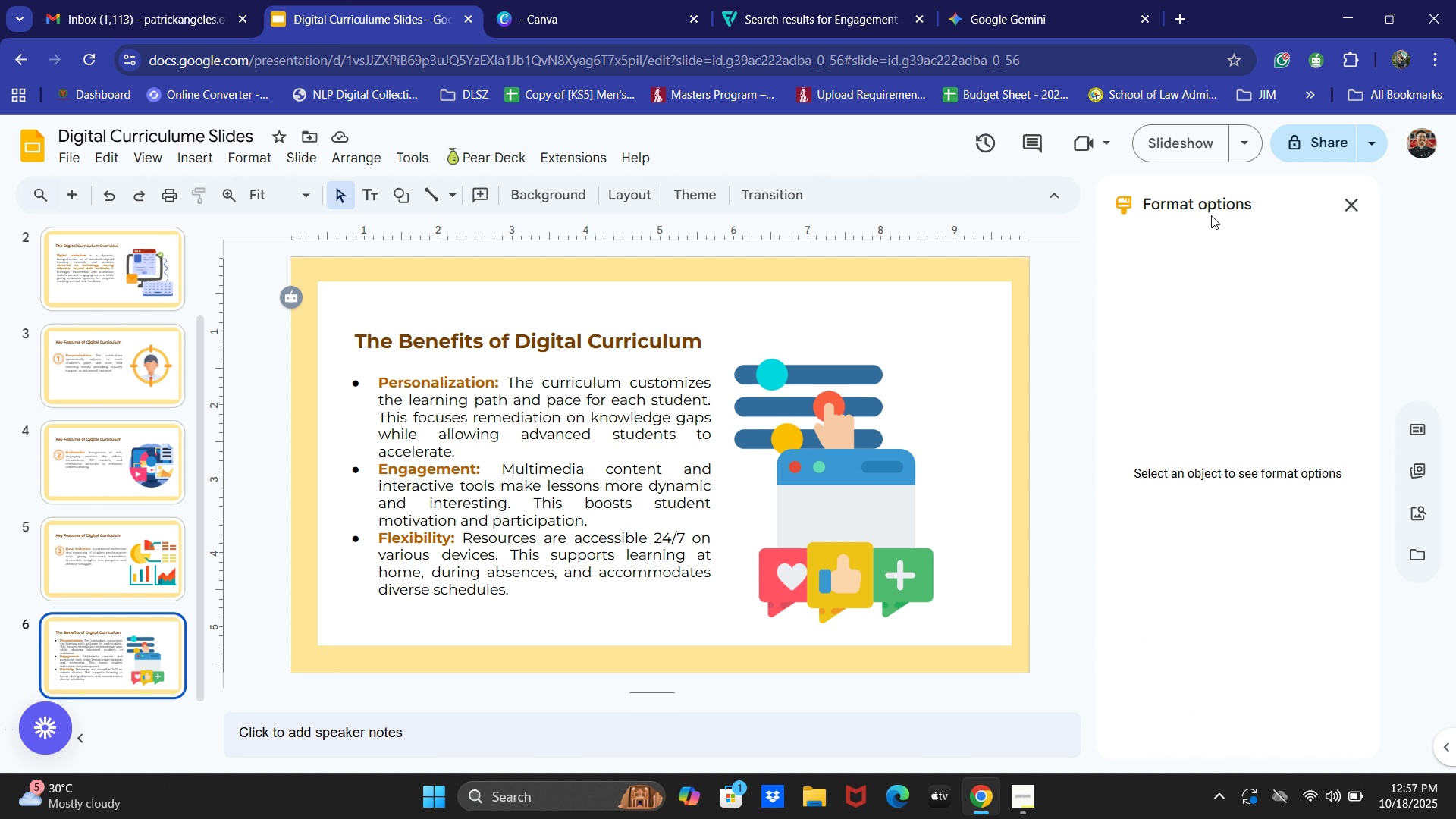 
left_click([1207, 189])
 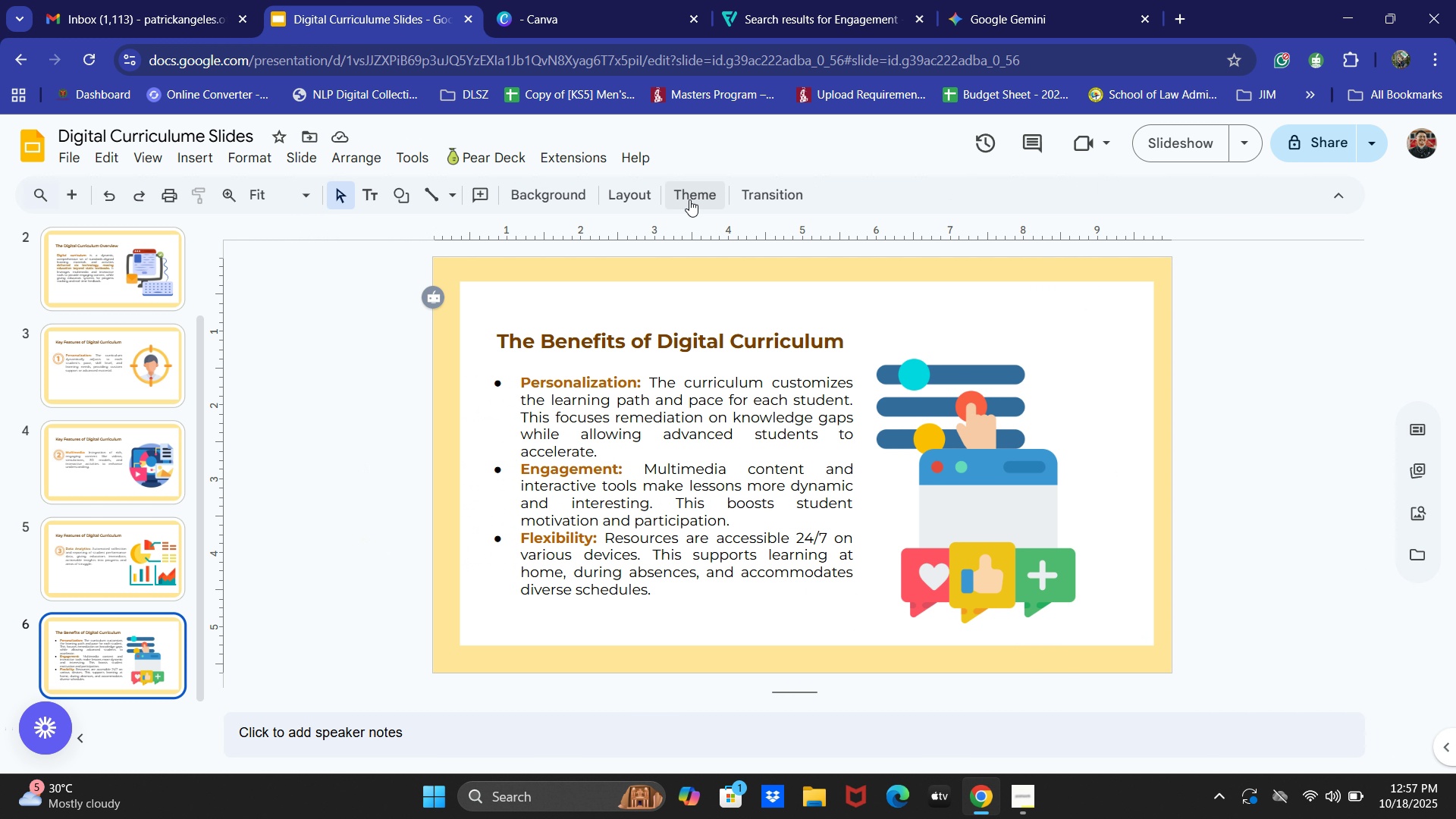 
left_click([935, 549])
 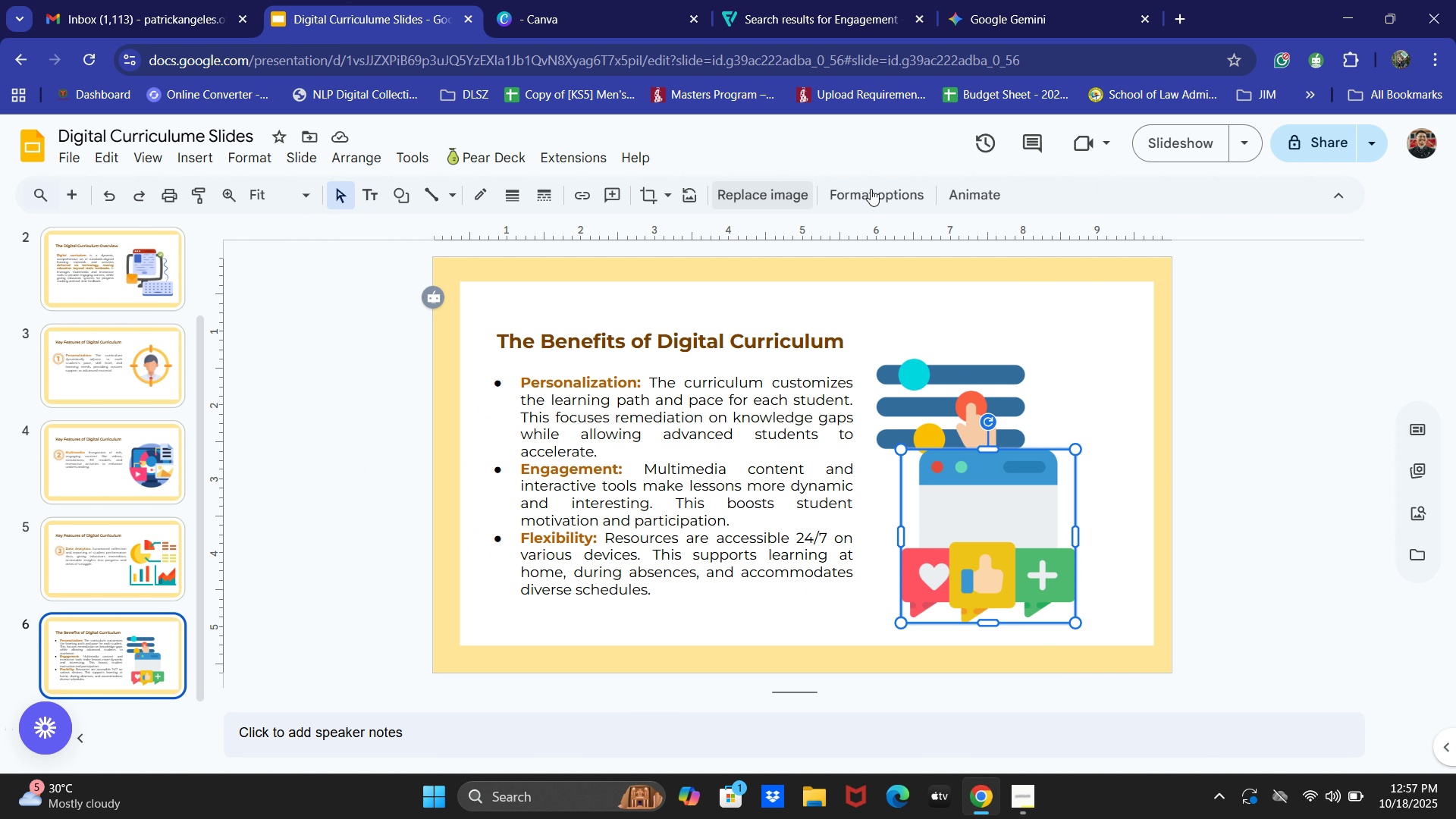 
left_click([888, 188])
 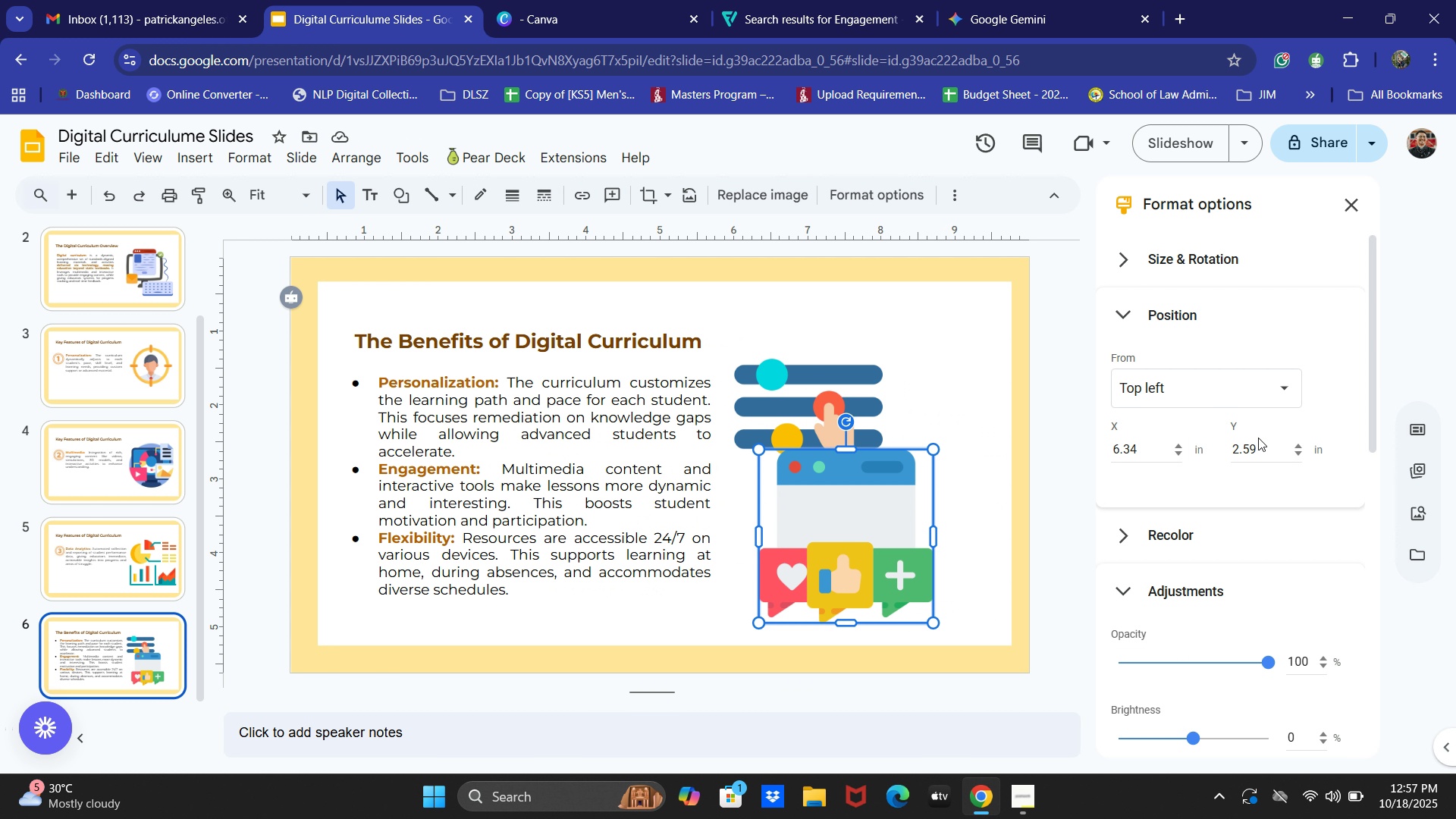 
scroll: coordinate [1260, 567], scroll_direction: down, amount: 6.0
 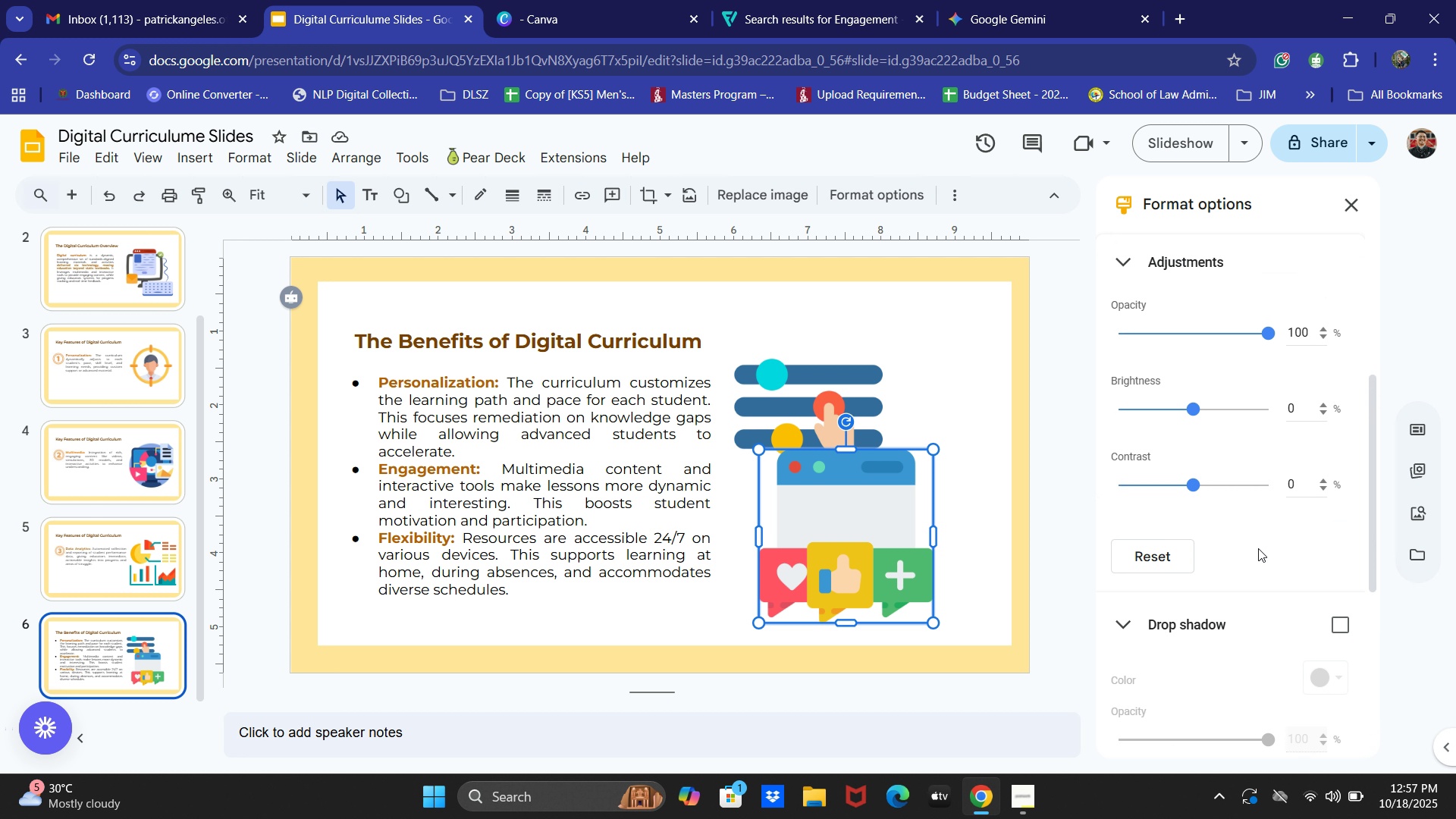 
scroll: coordinate [1259, 539], scroll_direction: up, amount: 4.0
 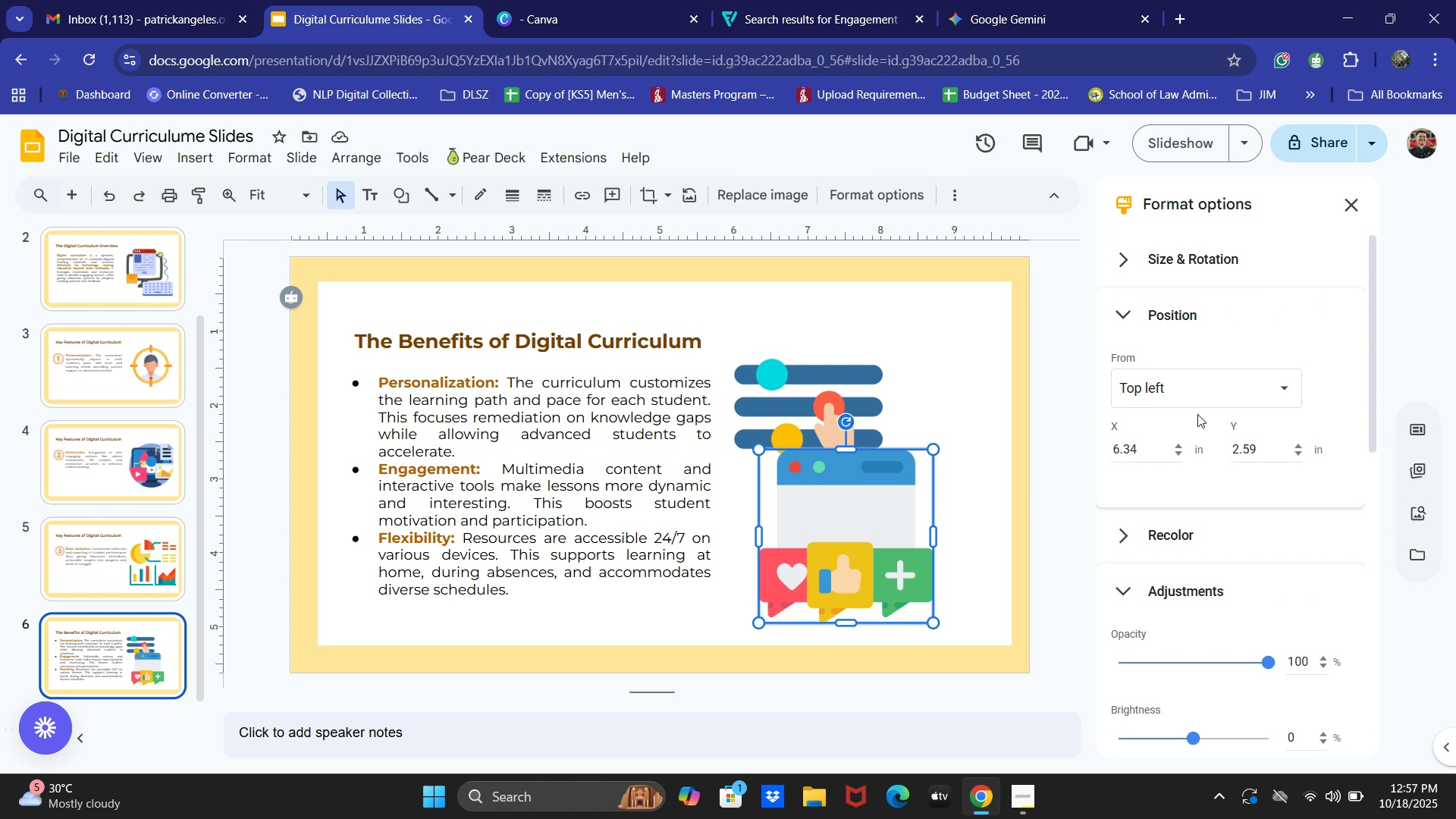 
left_click([1191, 387])
 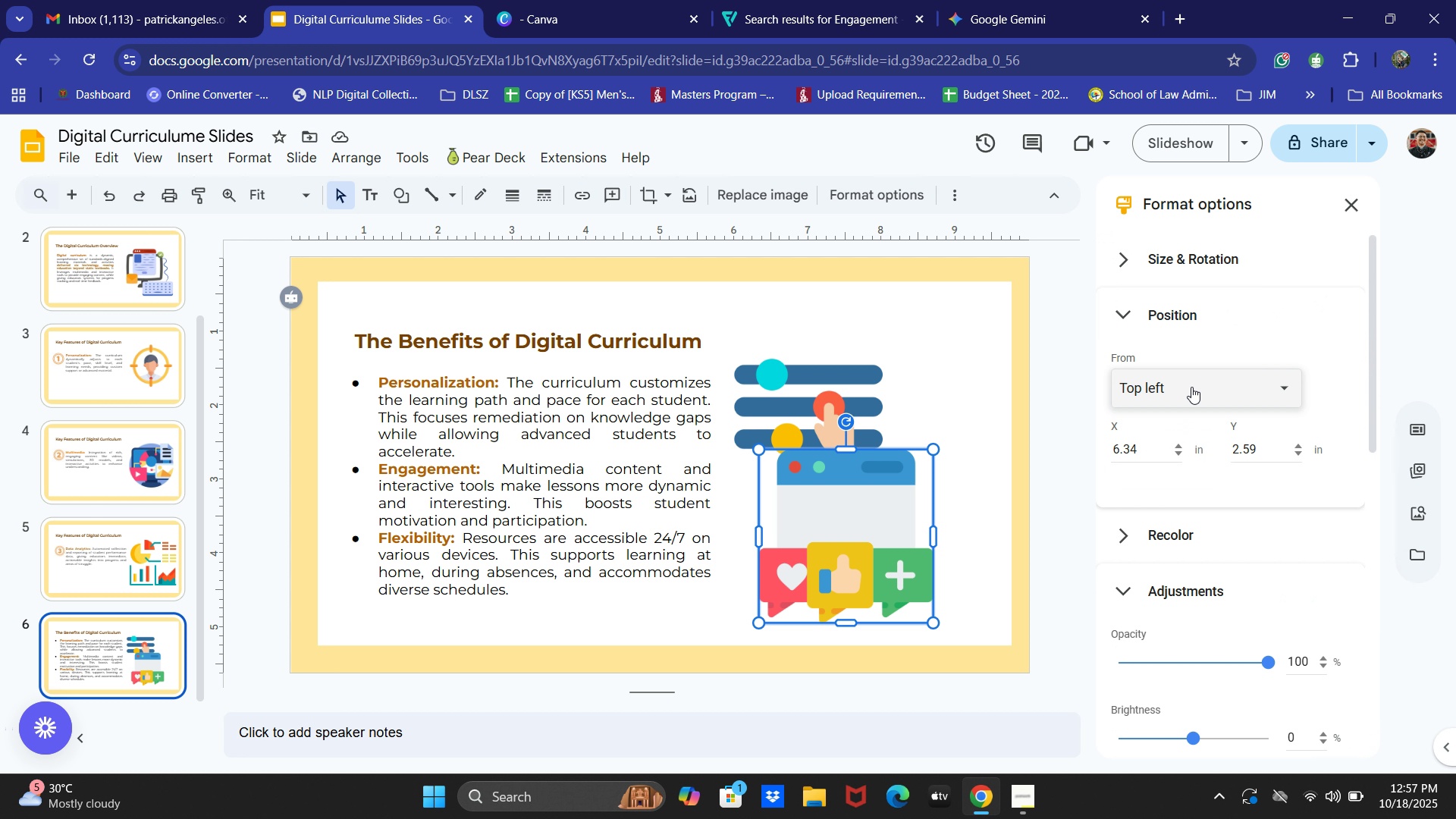 
left_click([1191, 387])
 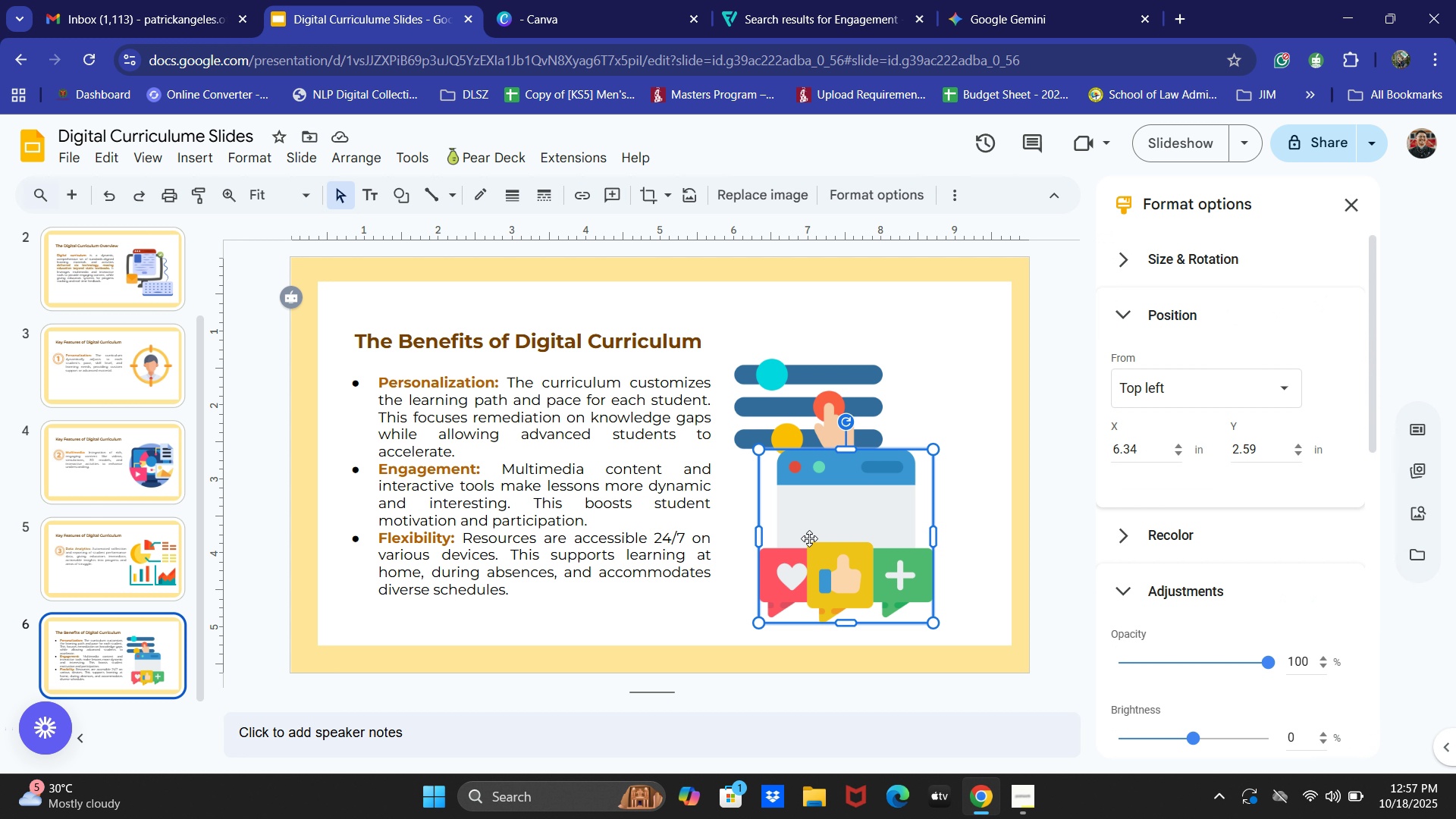 
right_click([809, 538])
 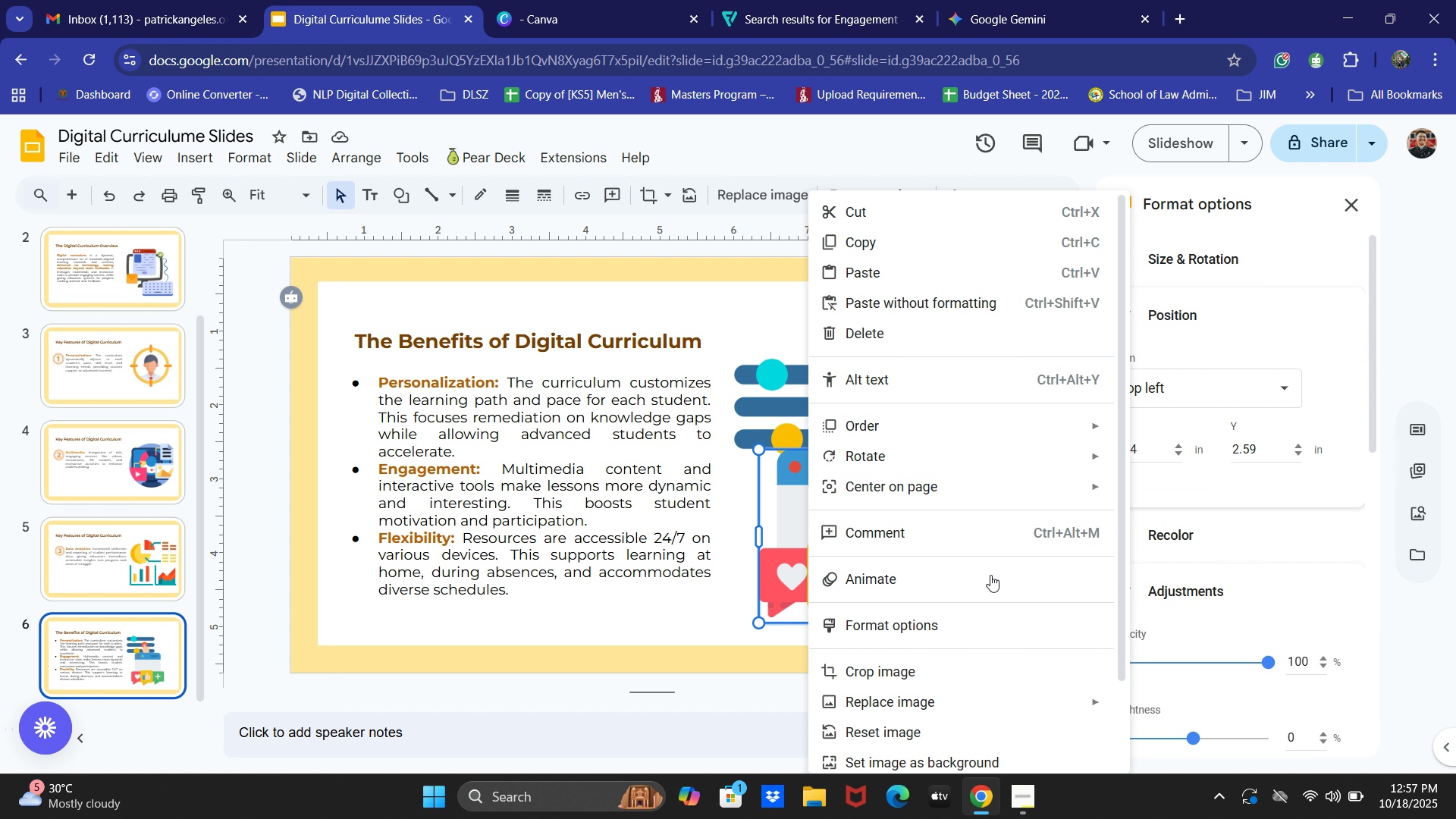 
scroll: coordinate [1032, 573], scroll_direction: down, amount: 3.0
 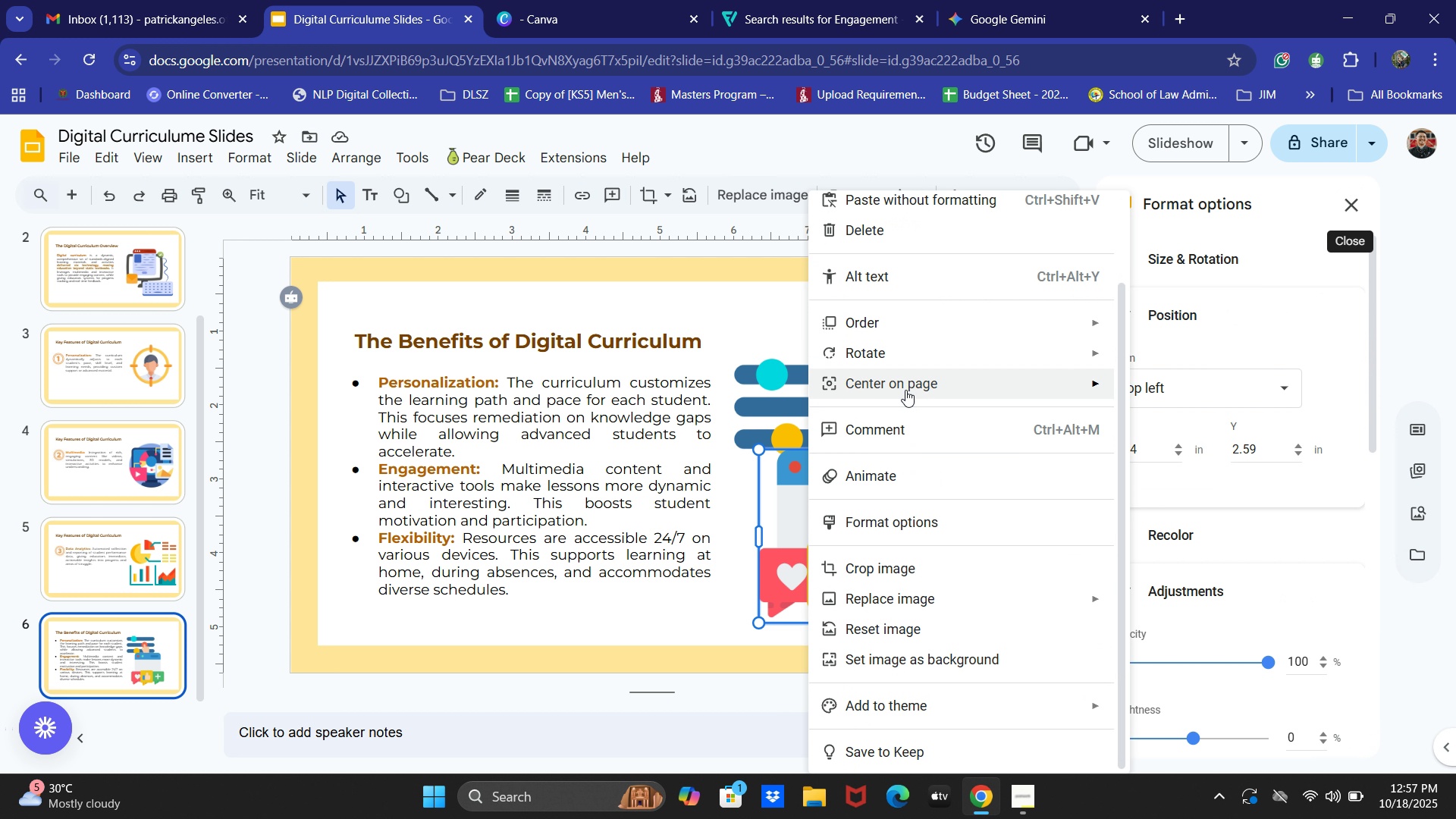 
left_click([887, 327])
 